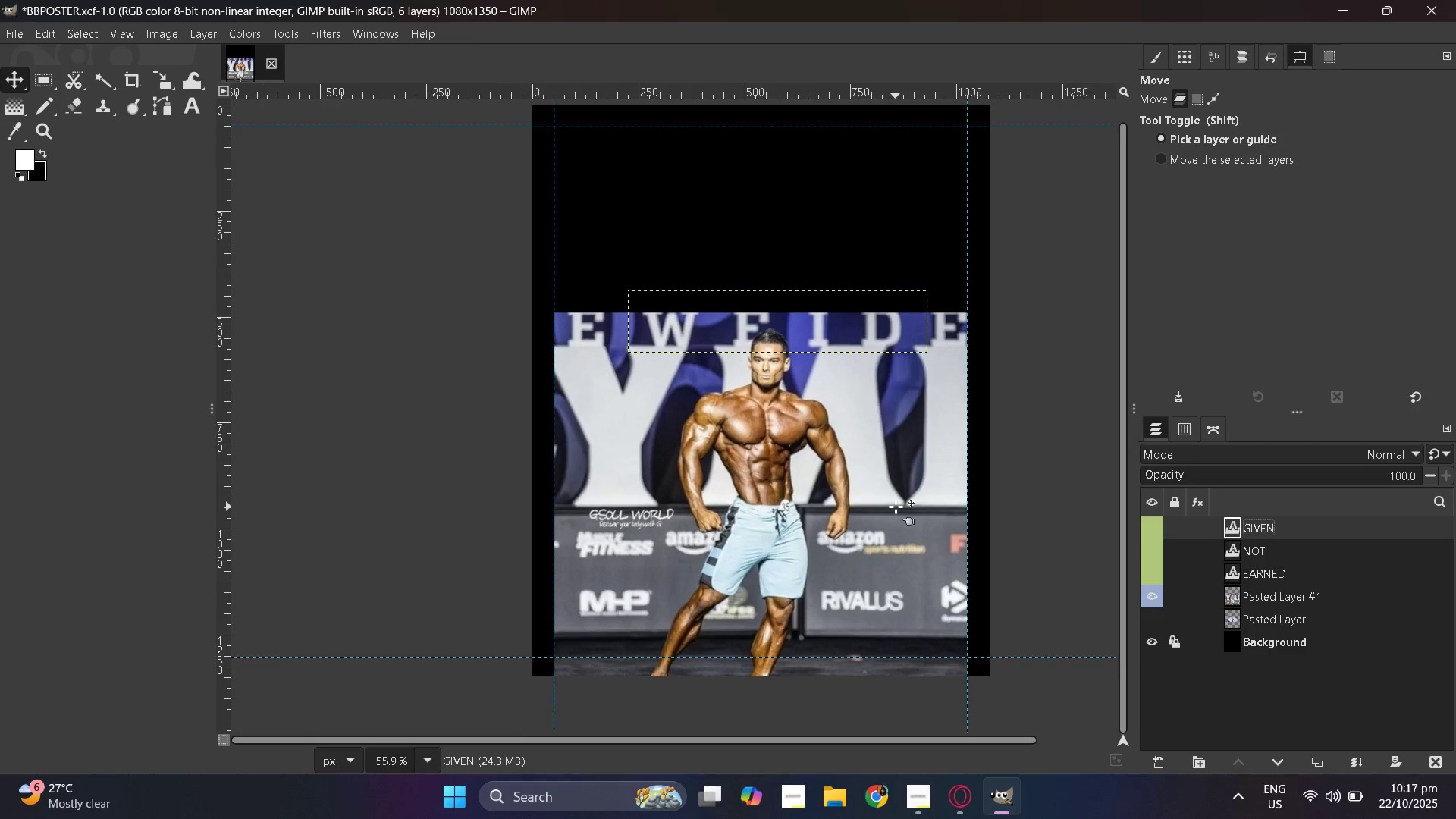 
hold_key(key=ControlLeft, duration=1.52)
scroll: coordinate [762, 499], scroll_direction: up, amount: 5.0
 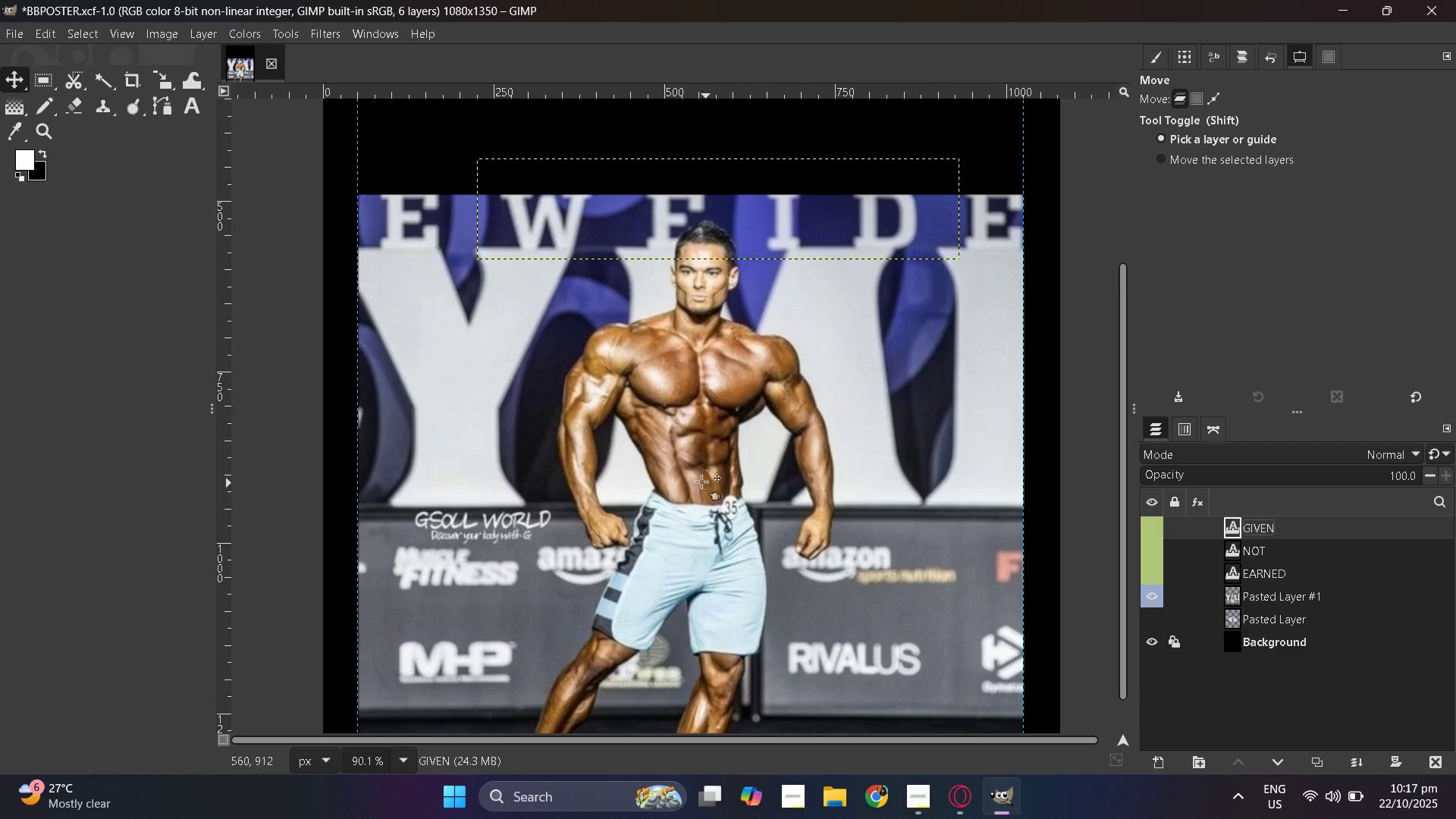 
key(Control+ControlLeft)
 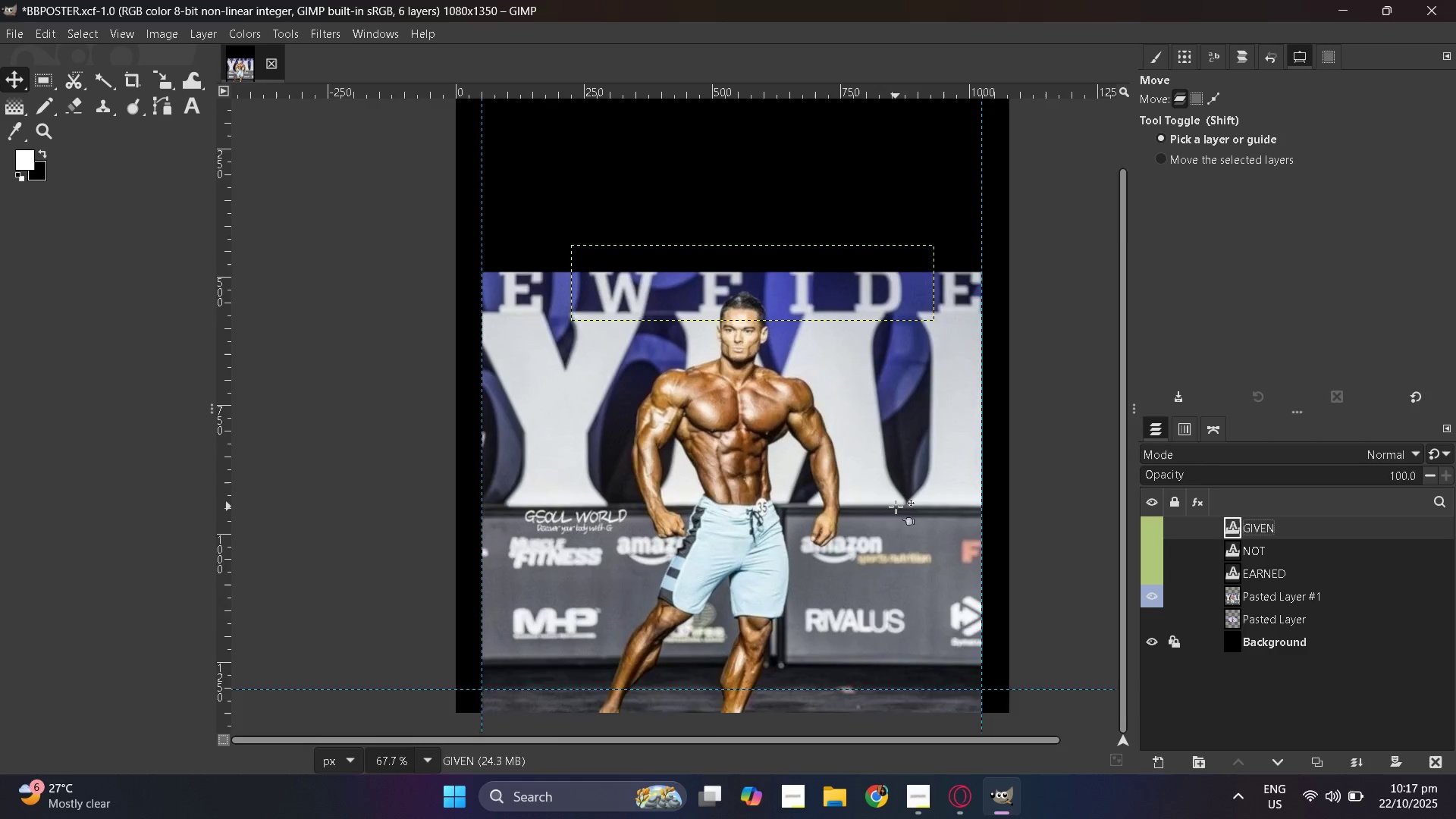 
key(Control+ControlLeft)
 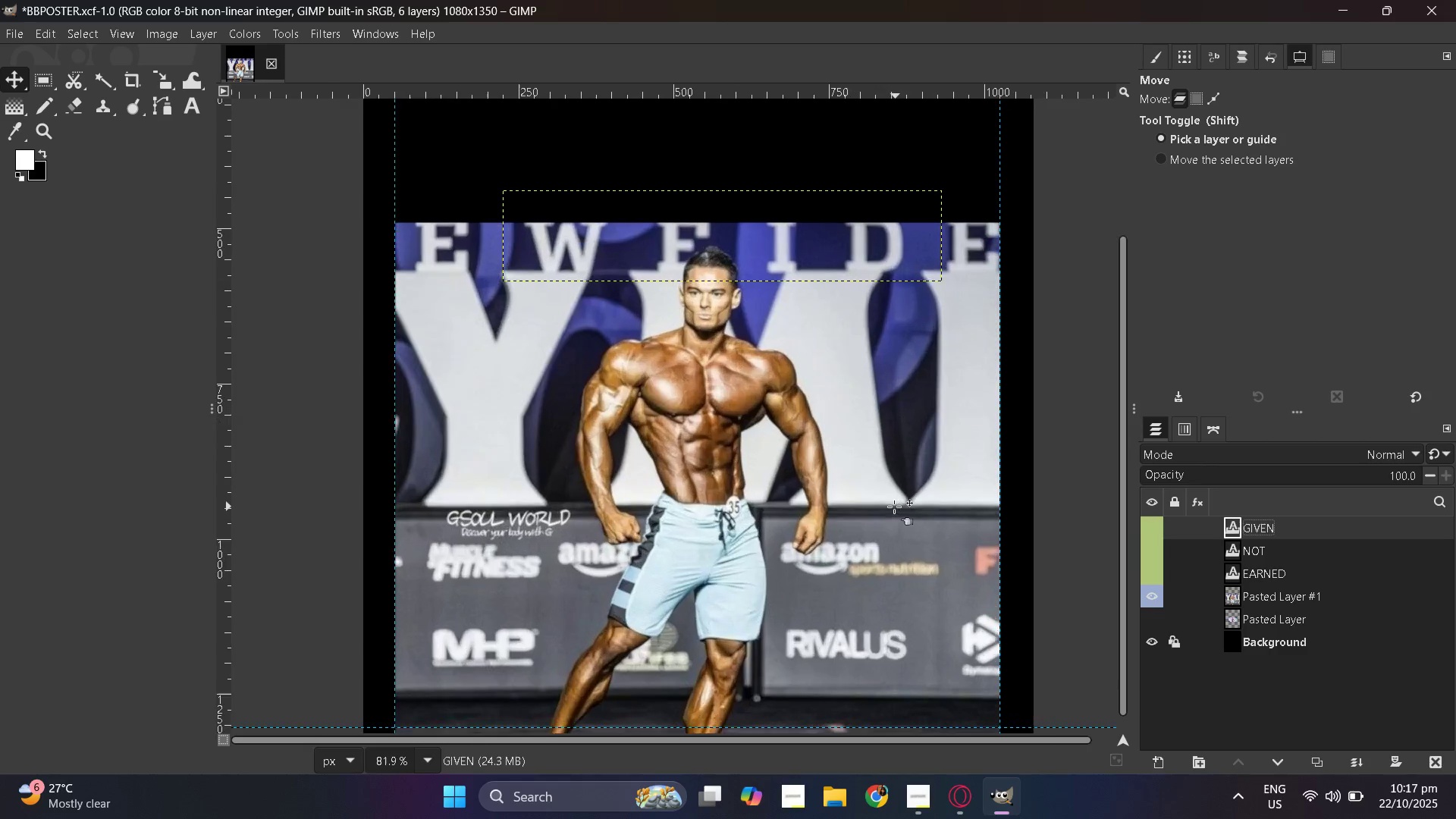 
key(Control+ControlLeft)
 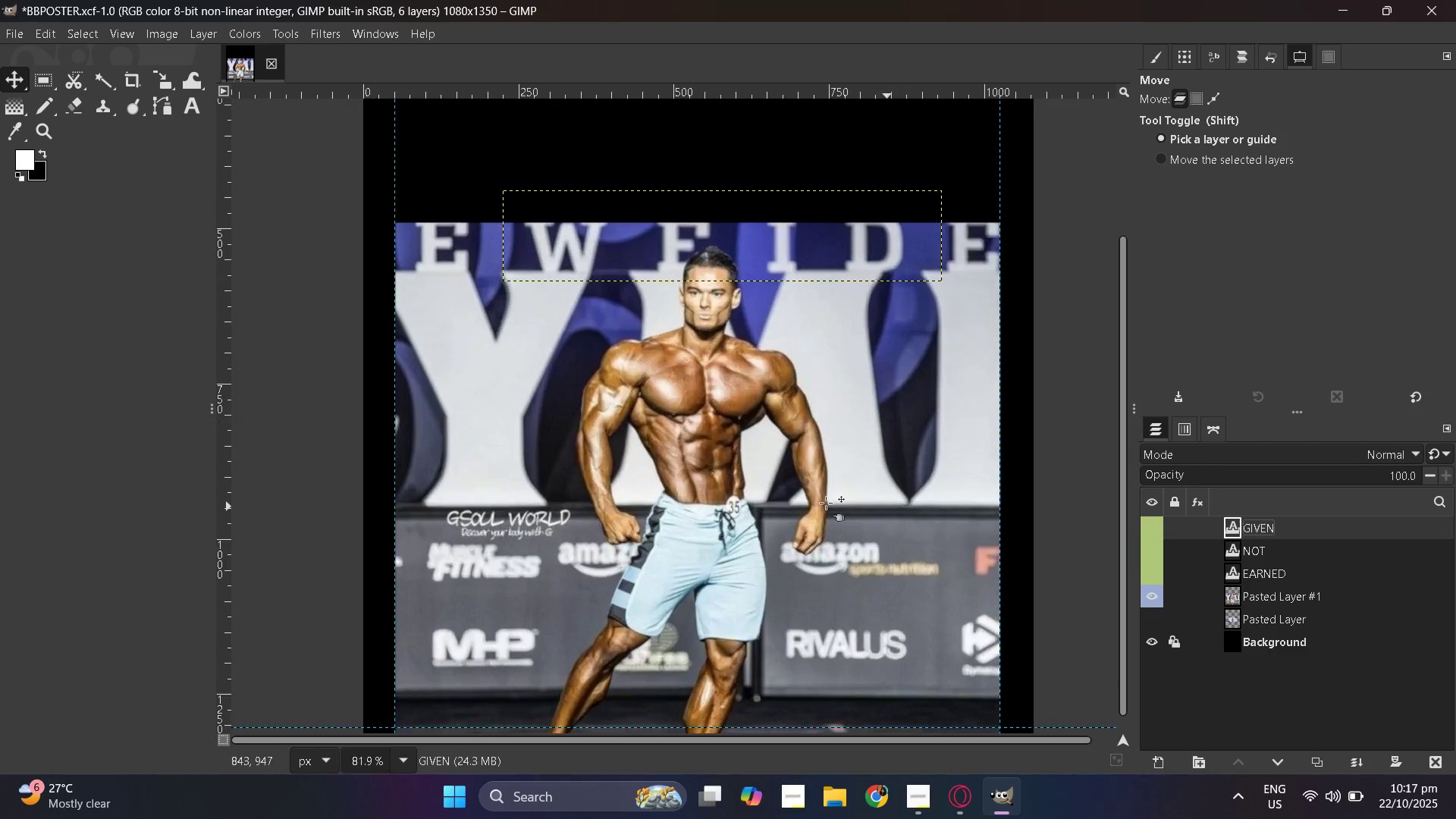 
key(Control+ControlLeft)
 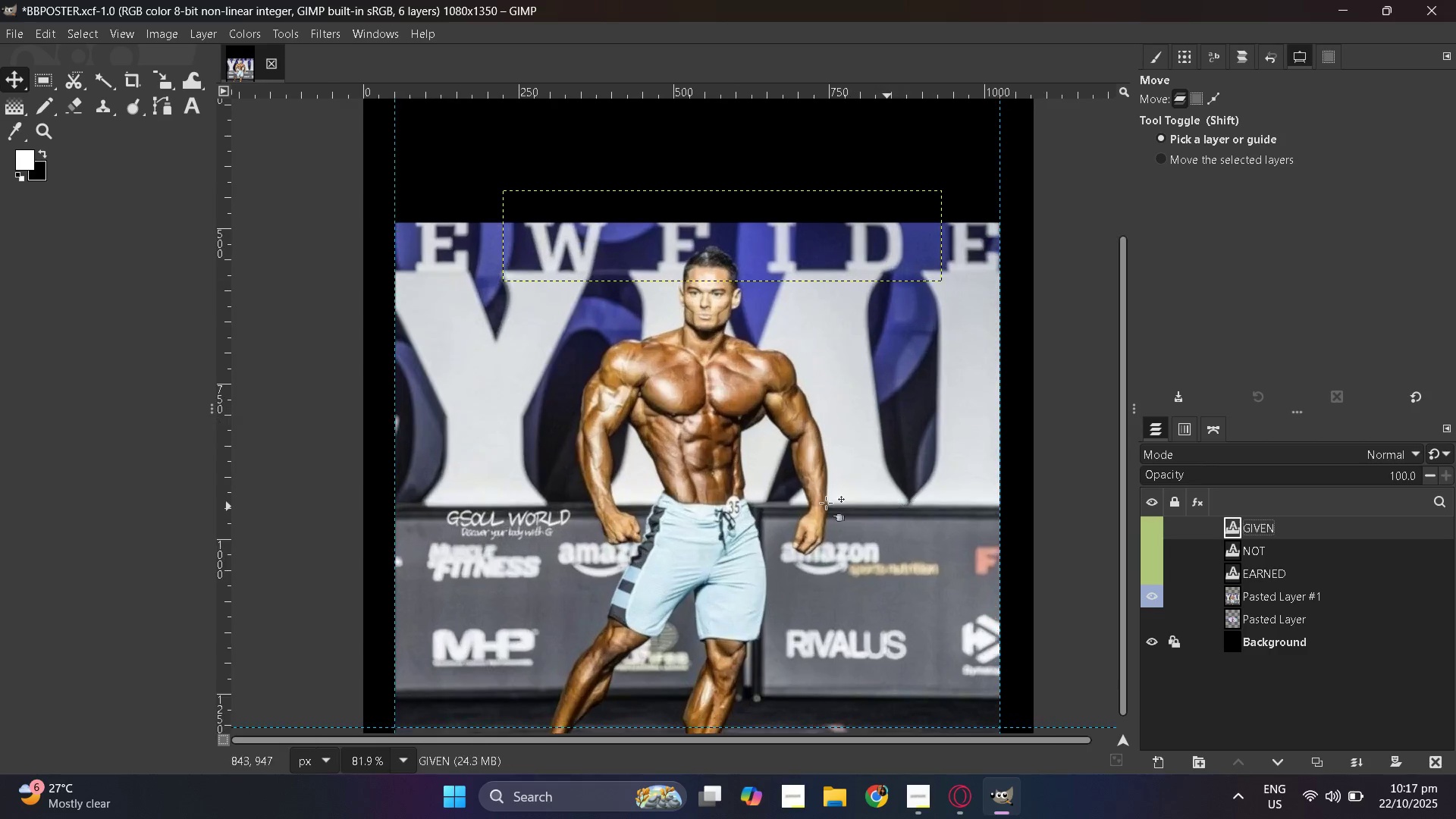 
key(Control+ControlLeft)
 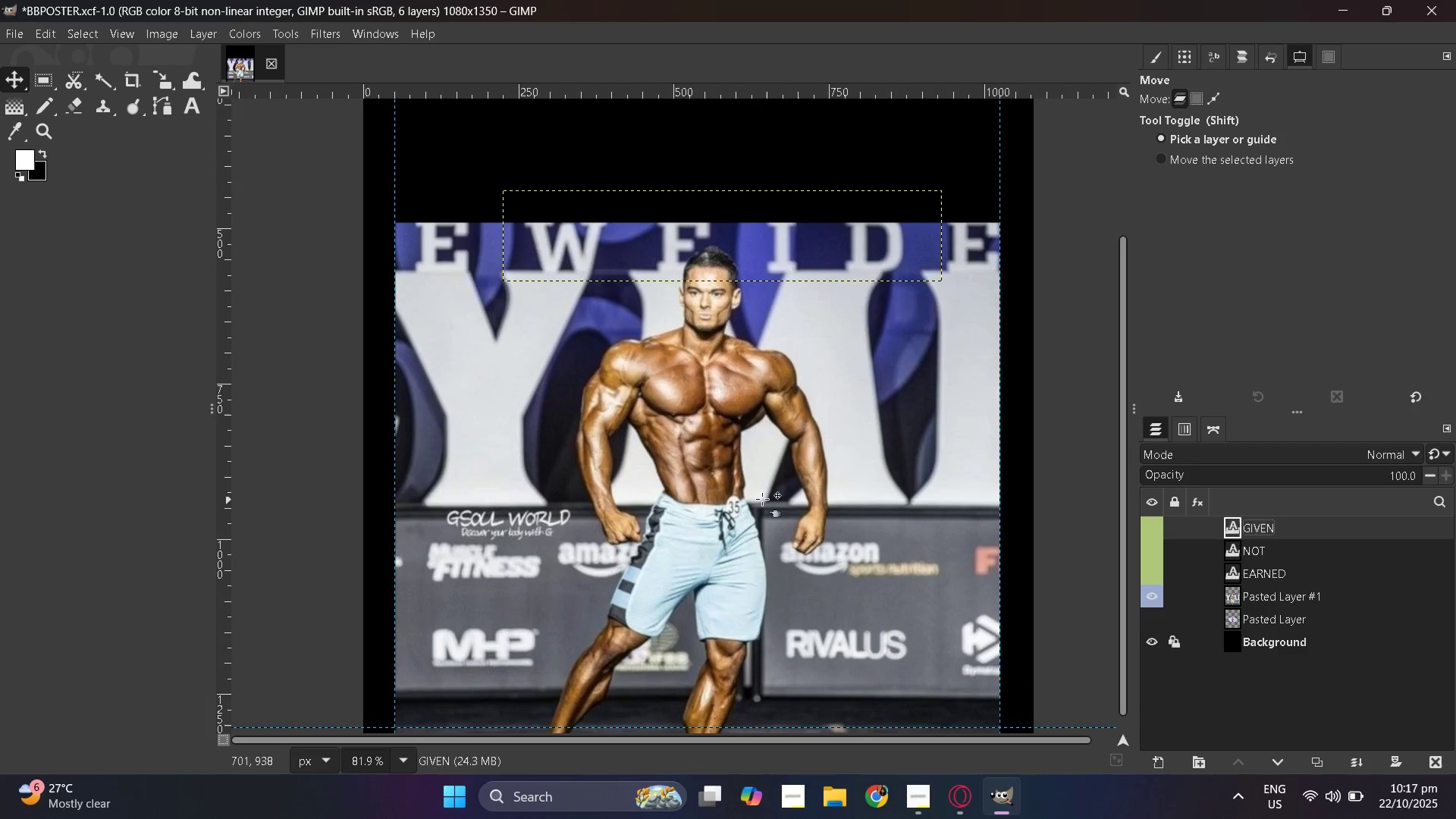 
key(Control+ControlLeft)
 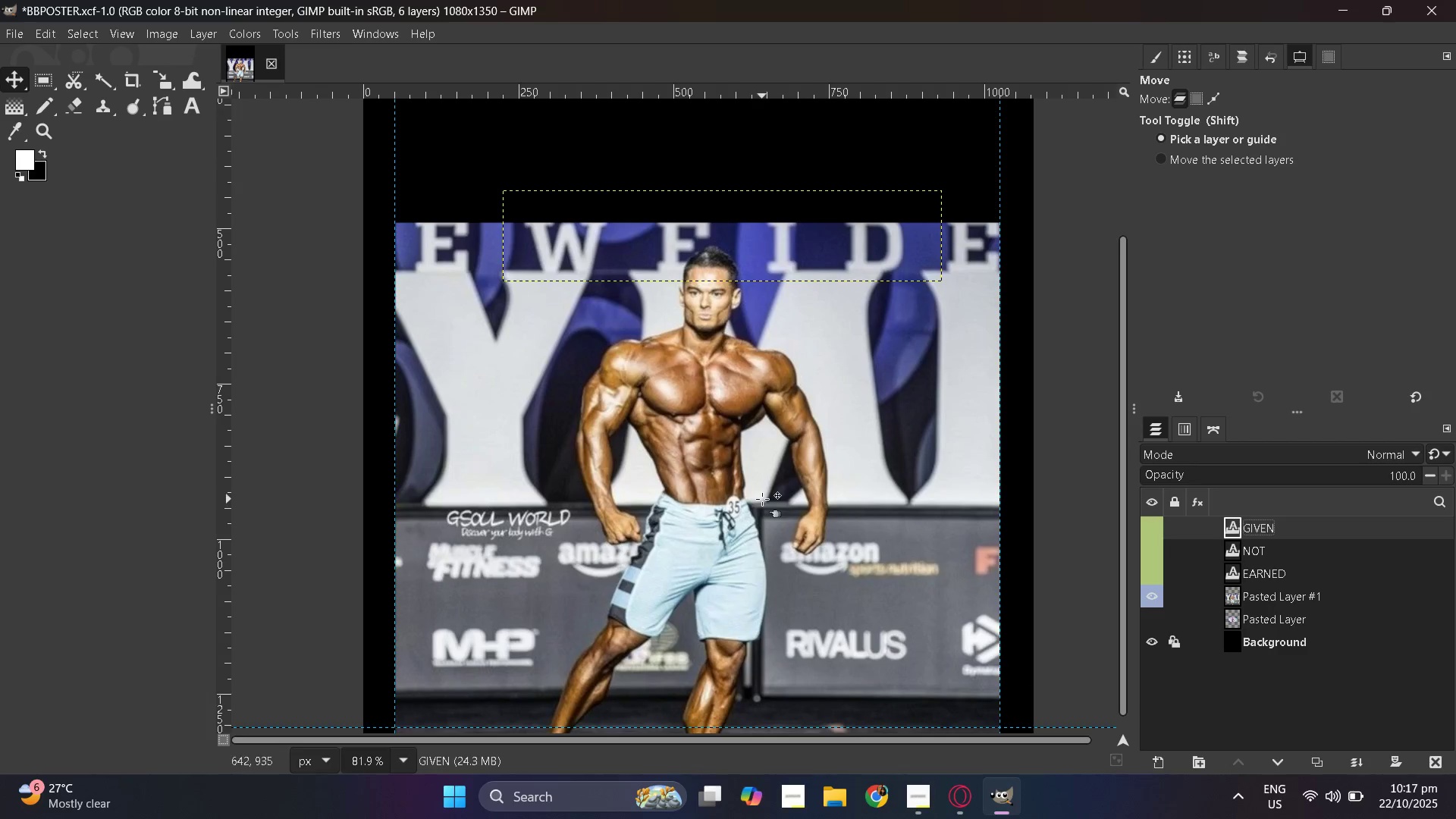 
key(Control+ControlLeft)
 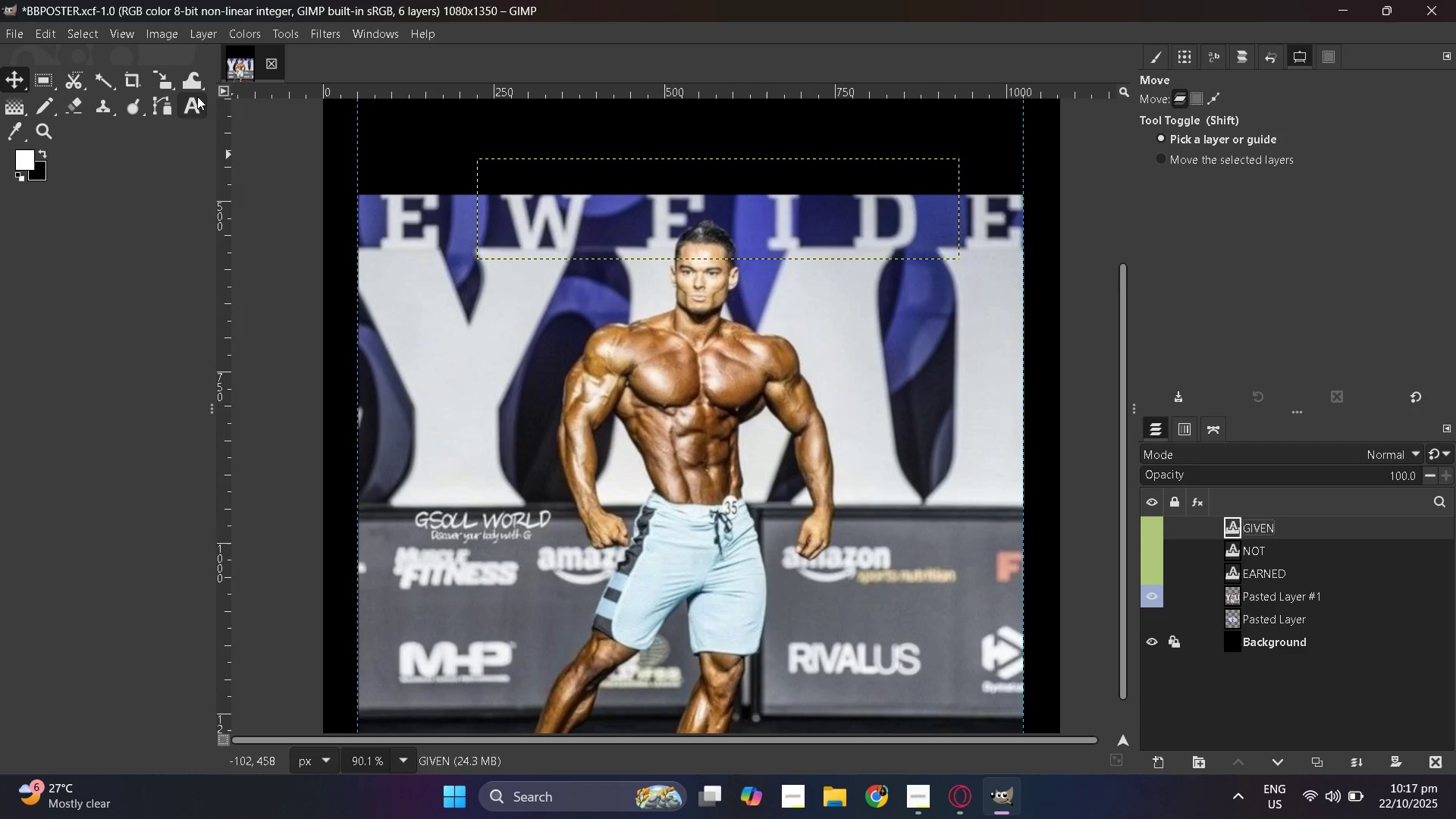 
left_click([164, 104])
 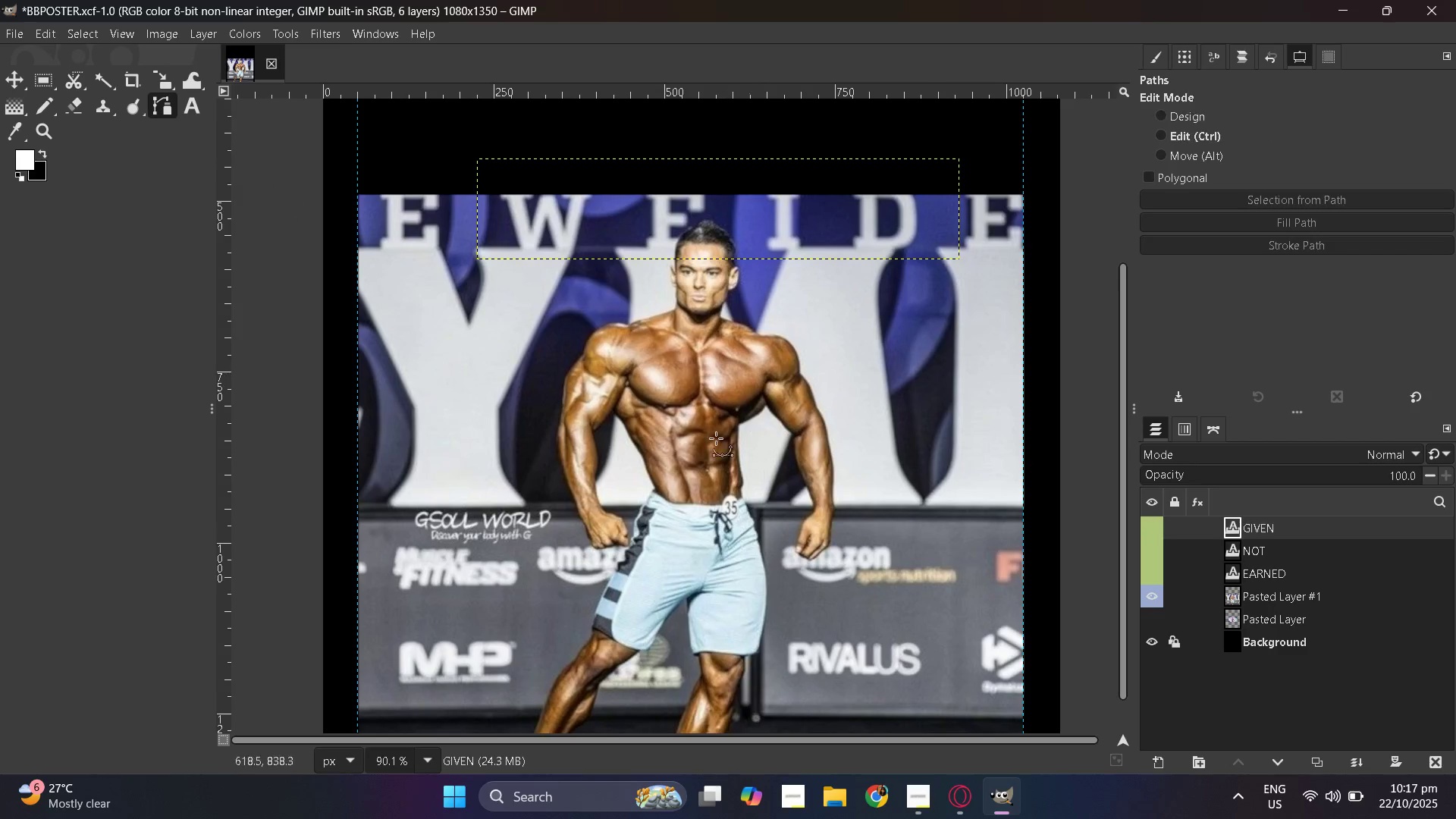 
hold_key(key=ControlLeft, duration=0.47)
scroll: coordinate [809, 459], scroll_direction: up, amount: 3.0
 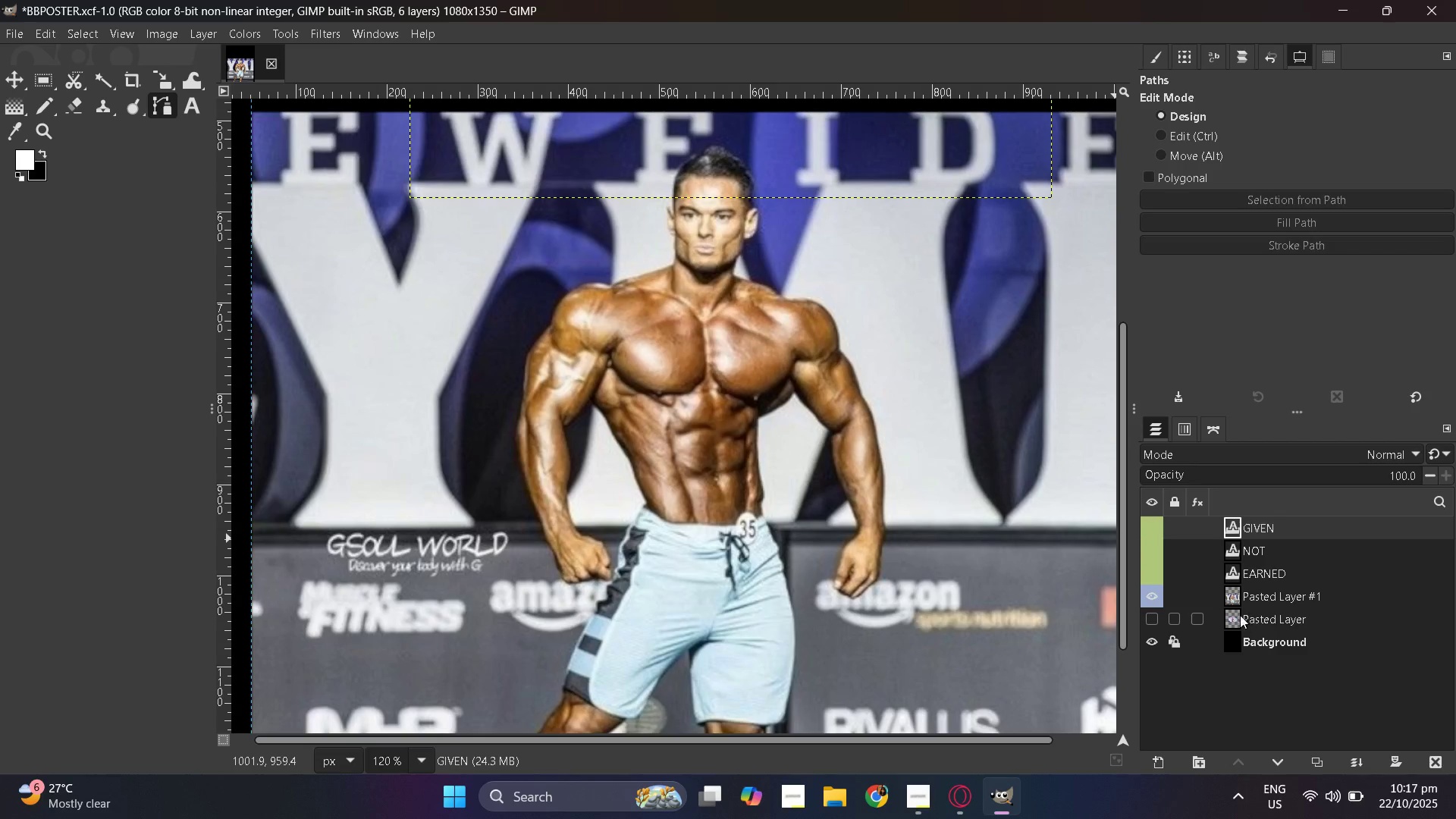 
left_click([1228, 615])
 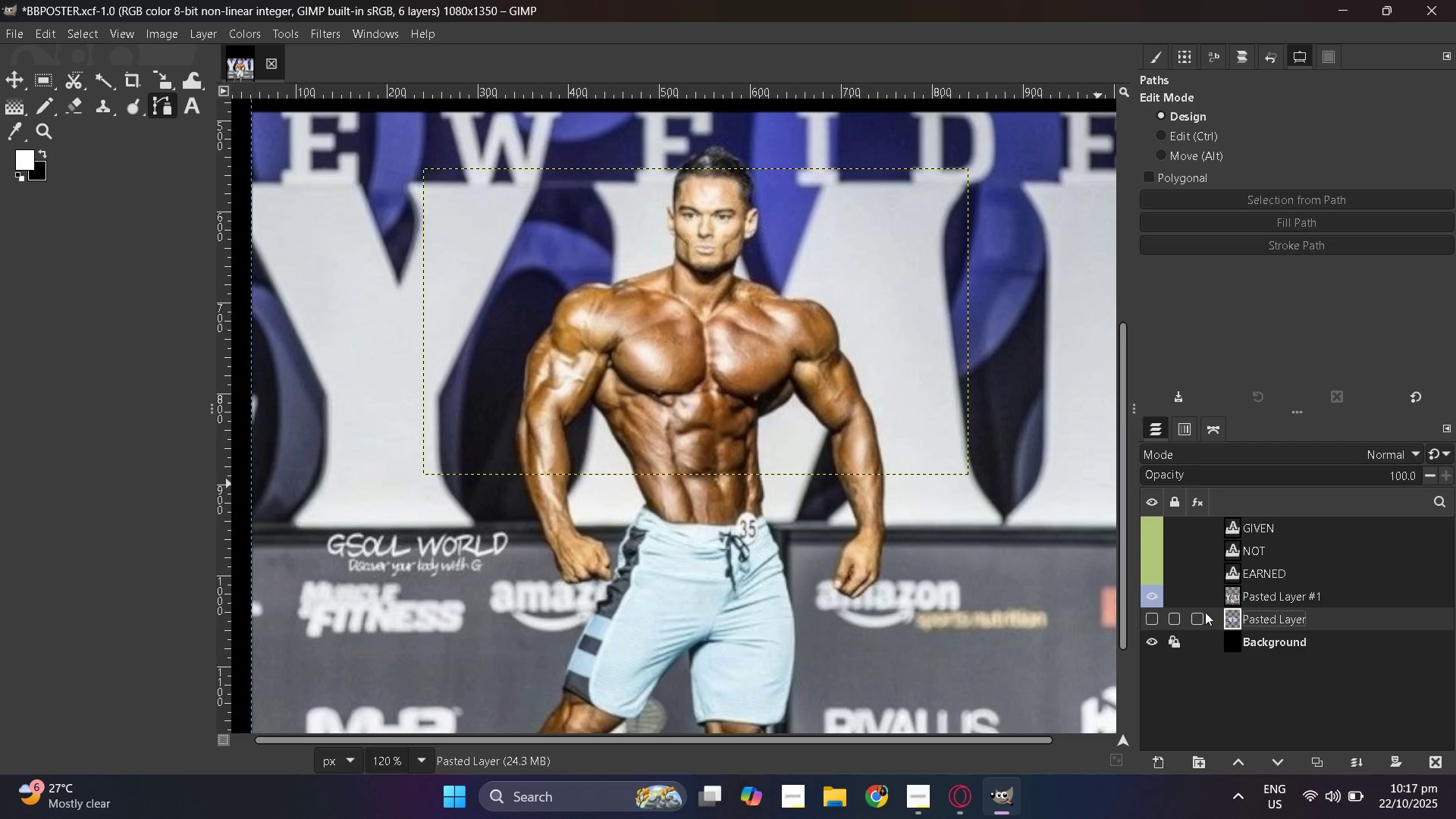 
left_click([1241, 594])
 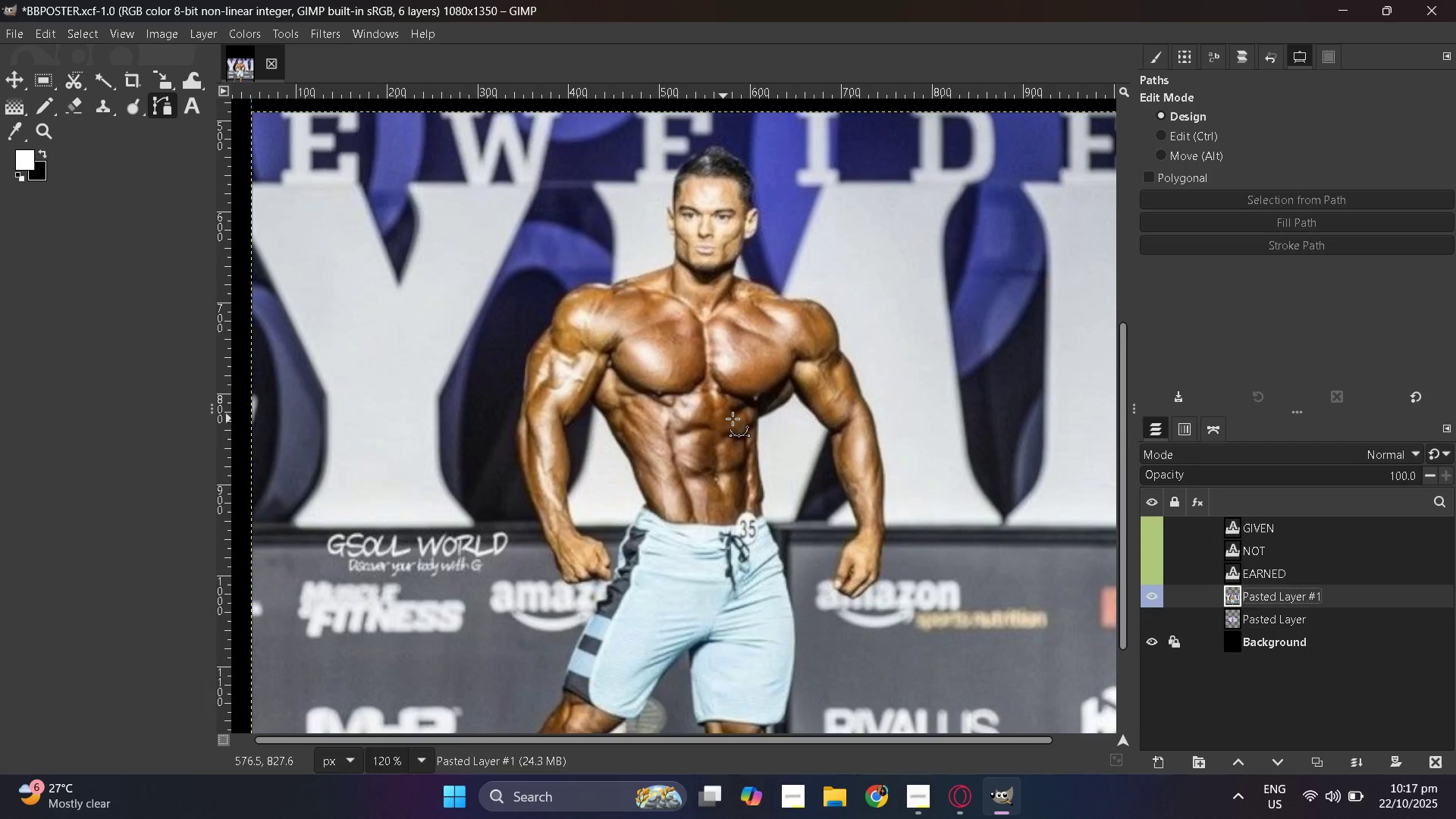 
scroll: coordinate [733, 419], scroll_direction: up, amount: 3.0
 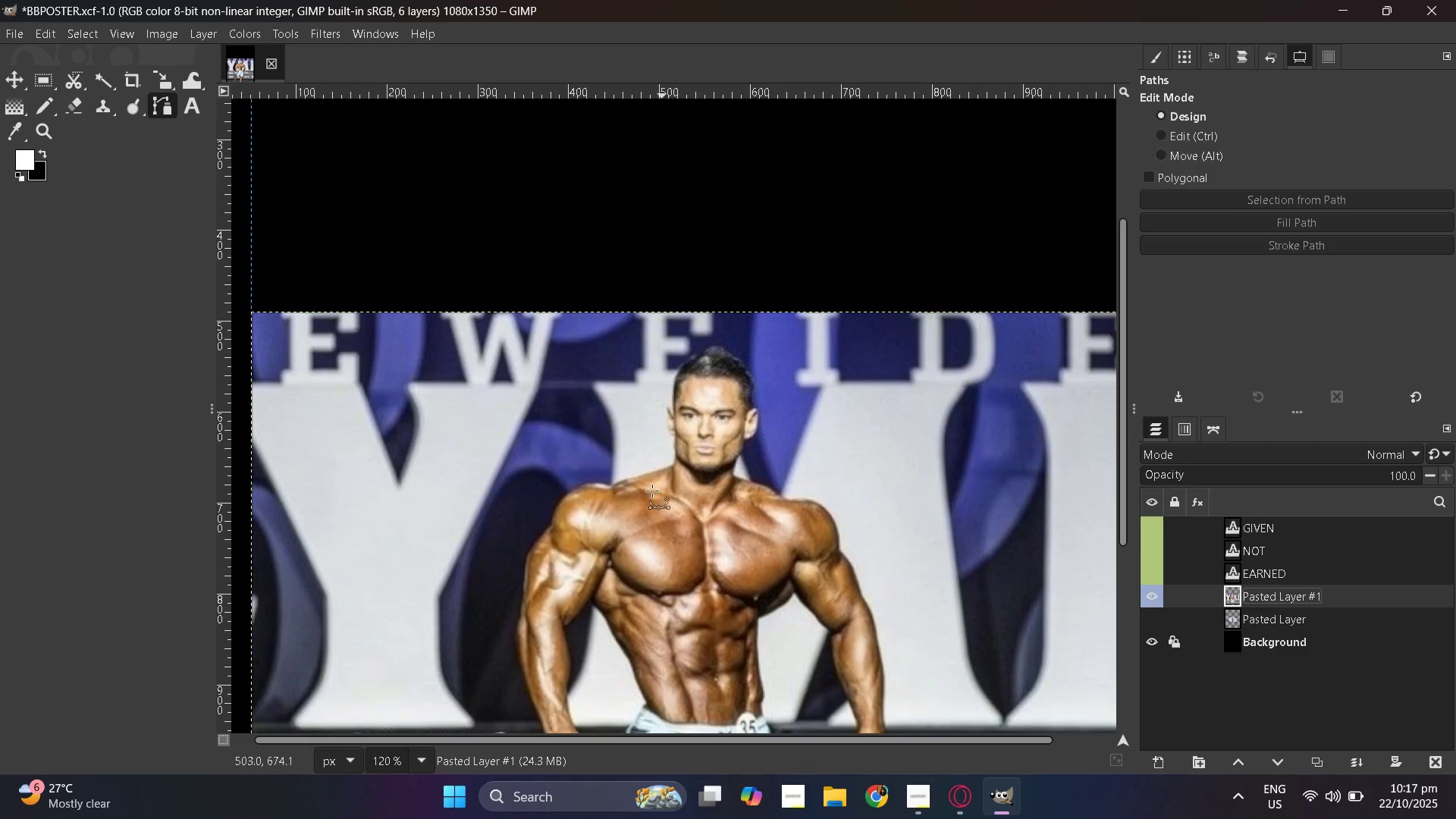 
hold_key(key=ControlLeft, duration=0.39)
scroll: coordinate [651, 497], scroll_direction: up, amount: 1.0
 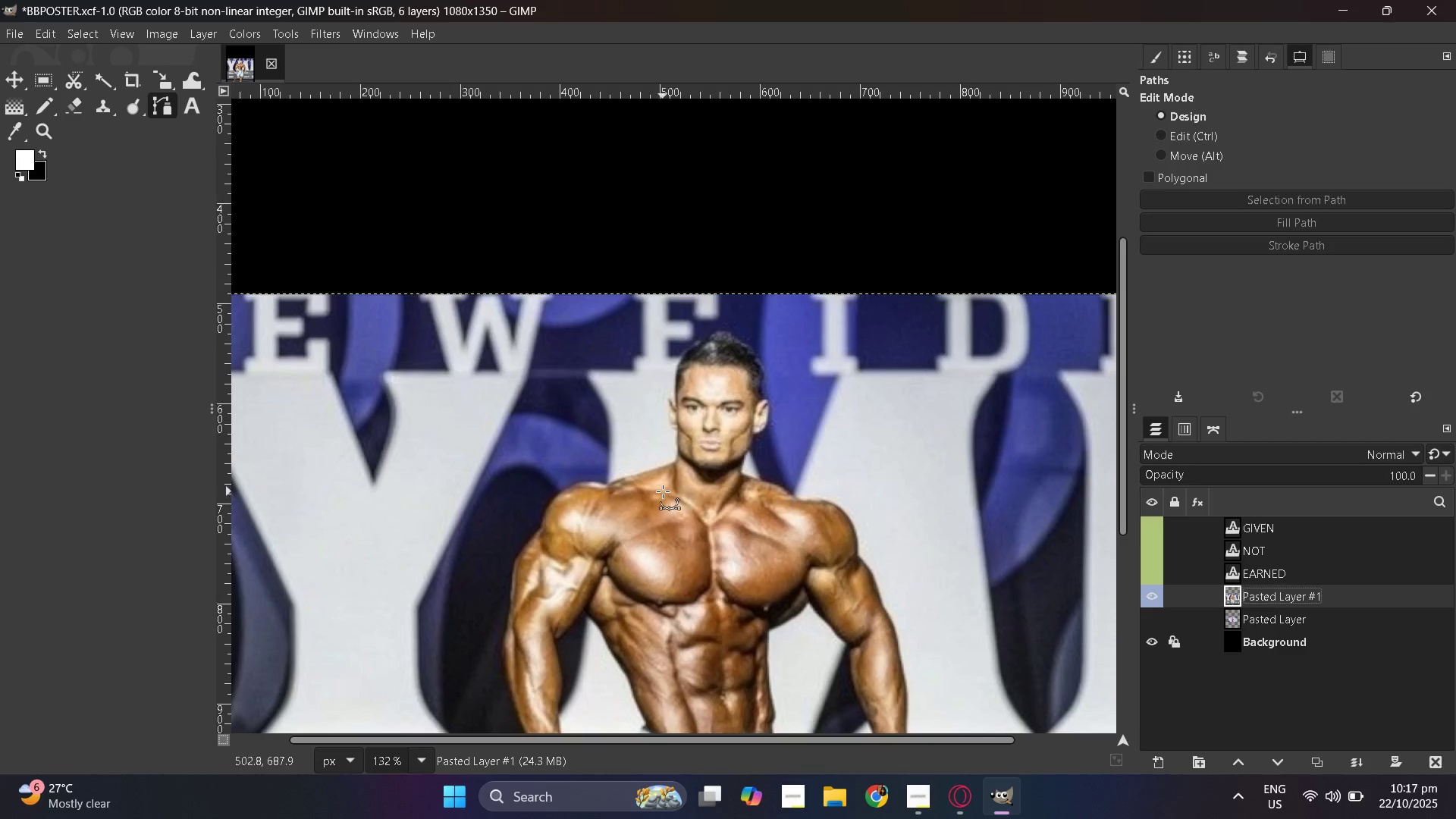 
scroll: coordinate [669, 479], scroll_direction: down, amount: 14.0
 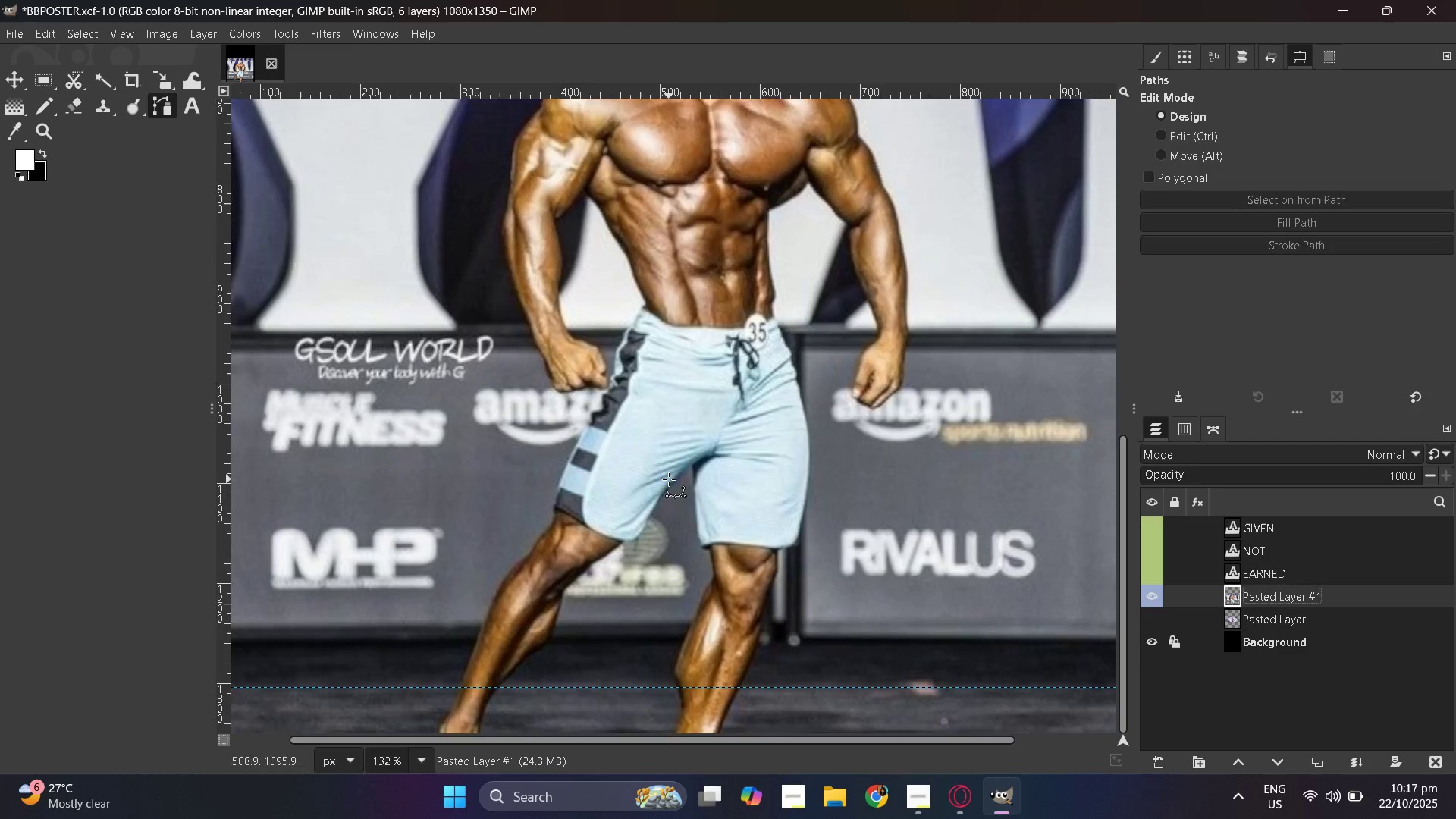 
hold_key(key=ControlLeft, duration=0.4)
 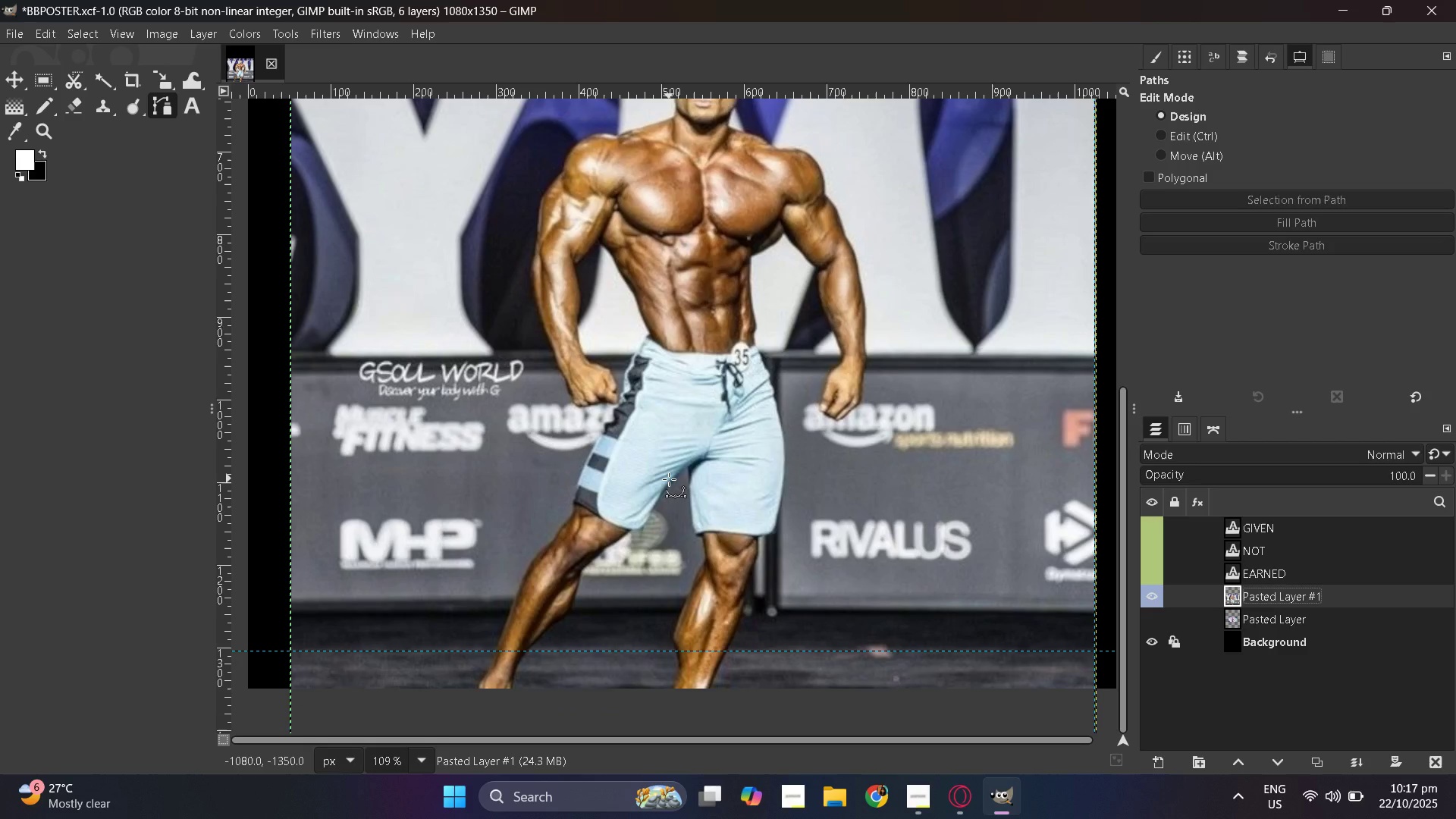 
scroll: coordinate [596, 445], scroll_direction: down, amount: 6.0
 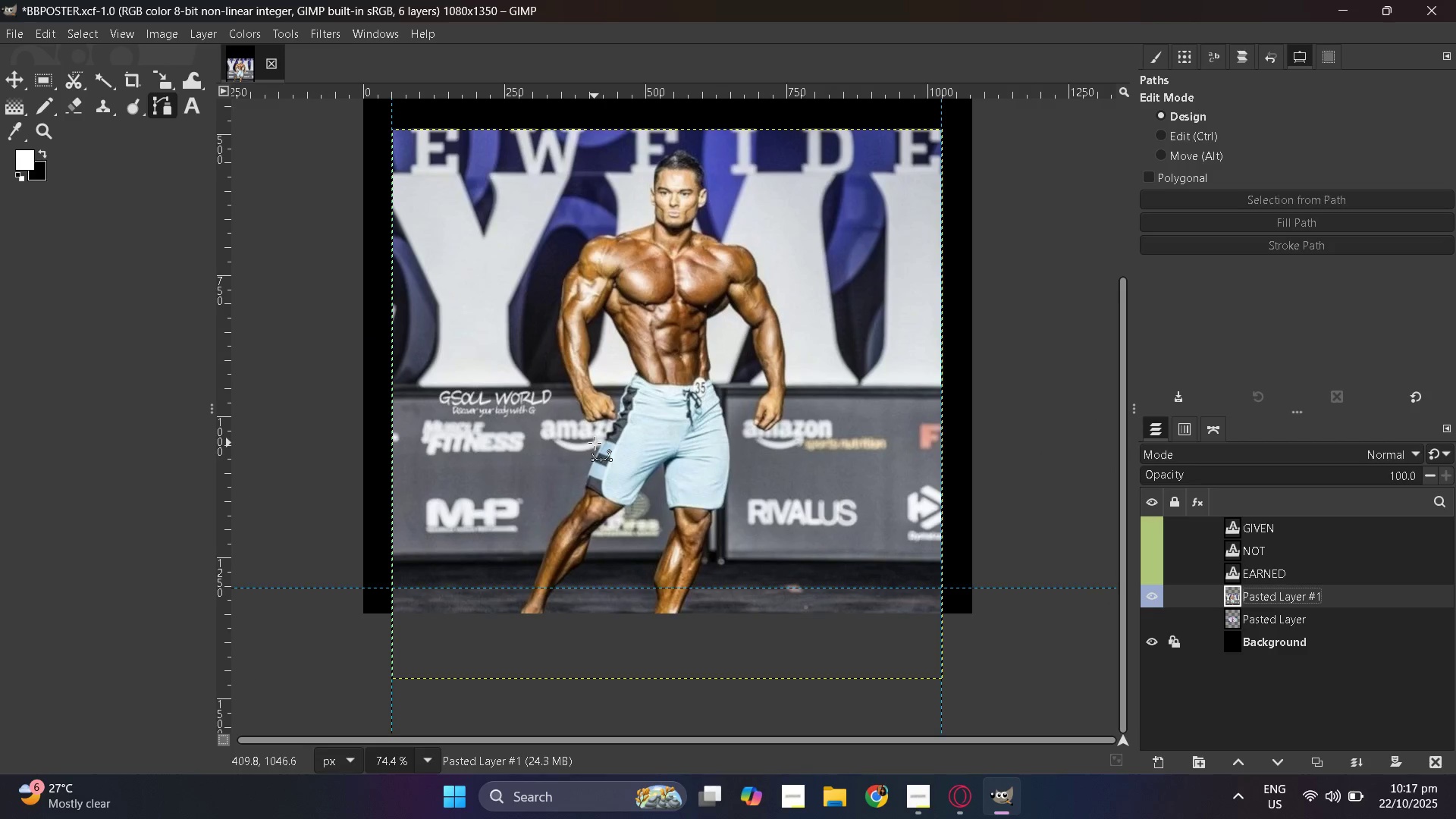 
hold_key(key=ControlLeft, duration=1.53)
 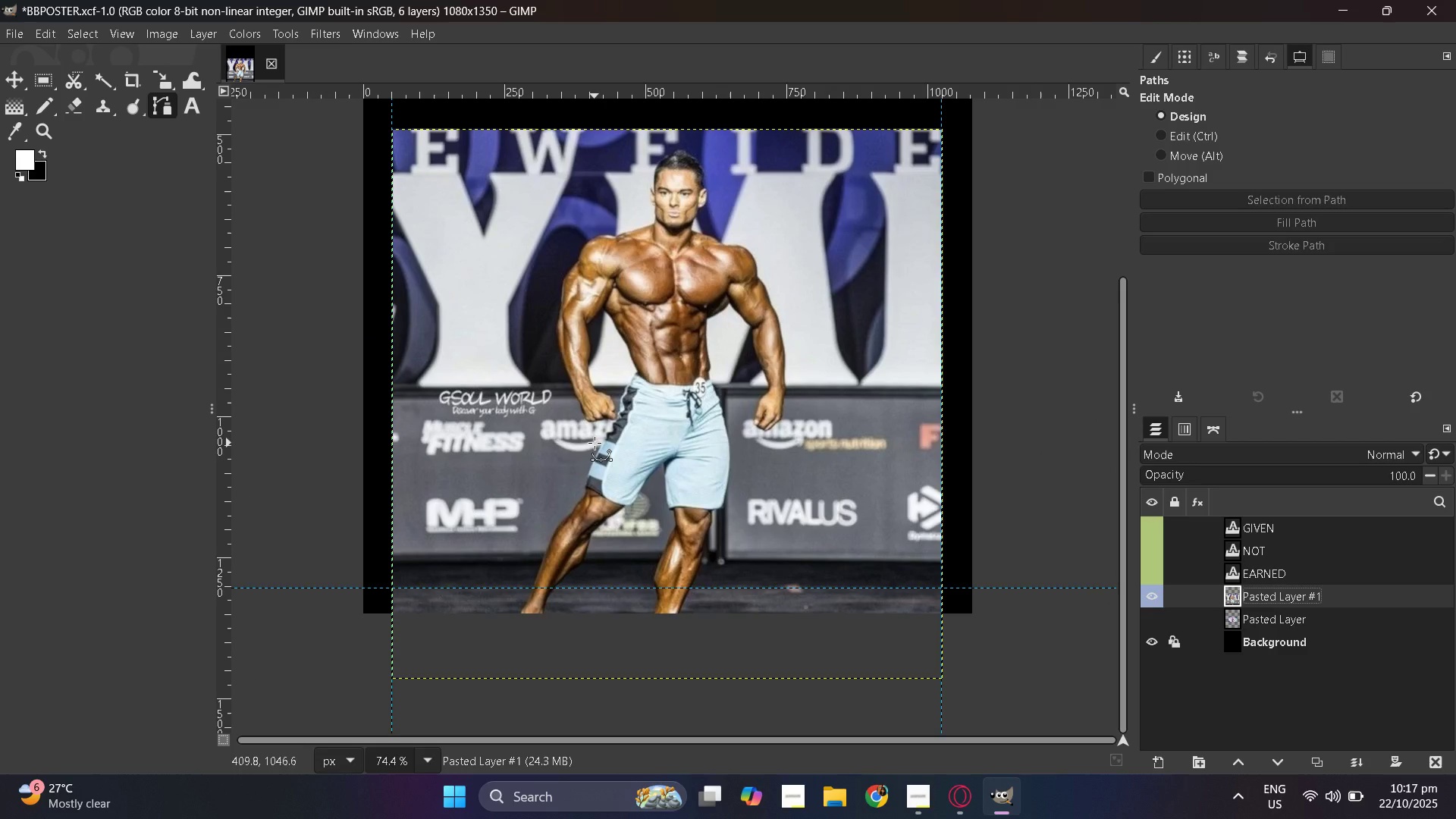 
hold_key(key=ControlLeft, duration=1.52)
 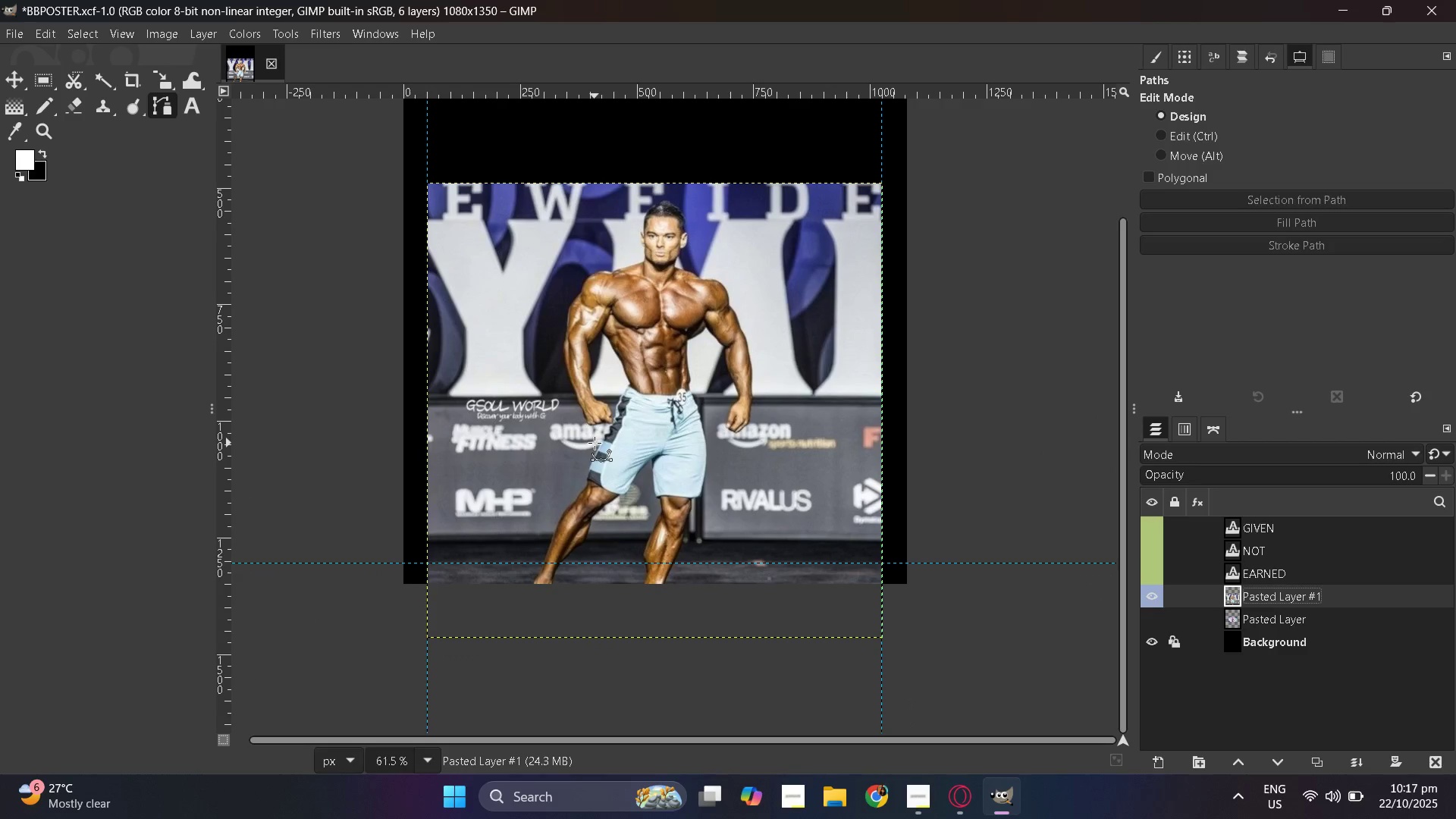 
key(Control+ControlLeft)
 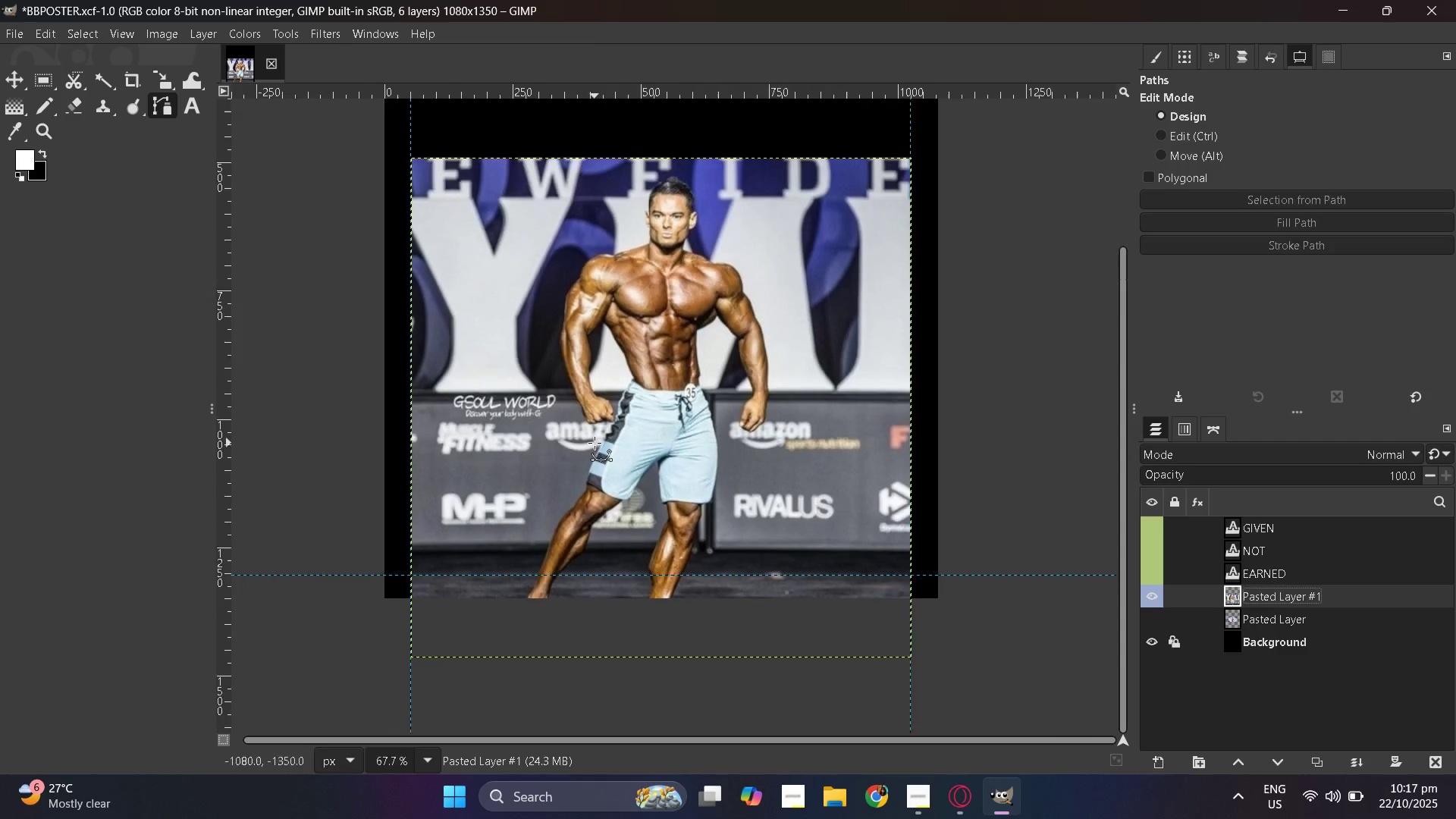 
hold_key(key=ControlLeft, duration=1.5)
scroll: coordinate [595, 443], scroll_direction: down, amount: 2.0
 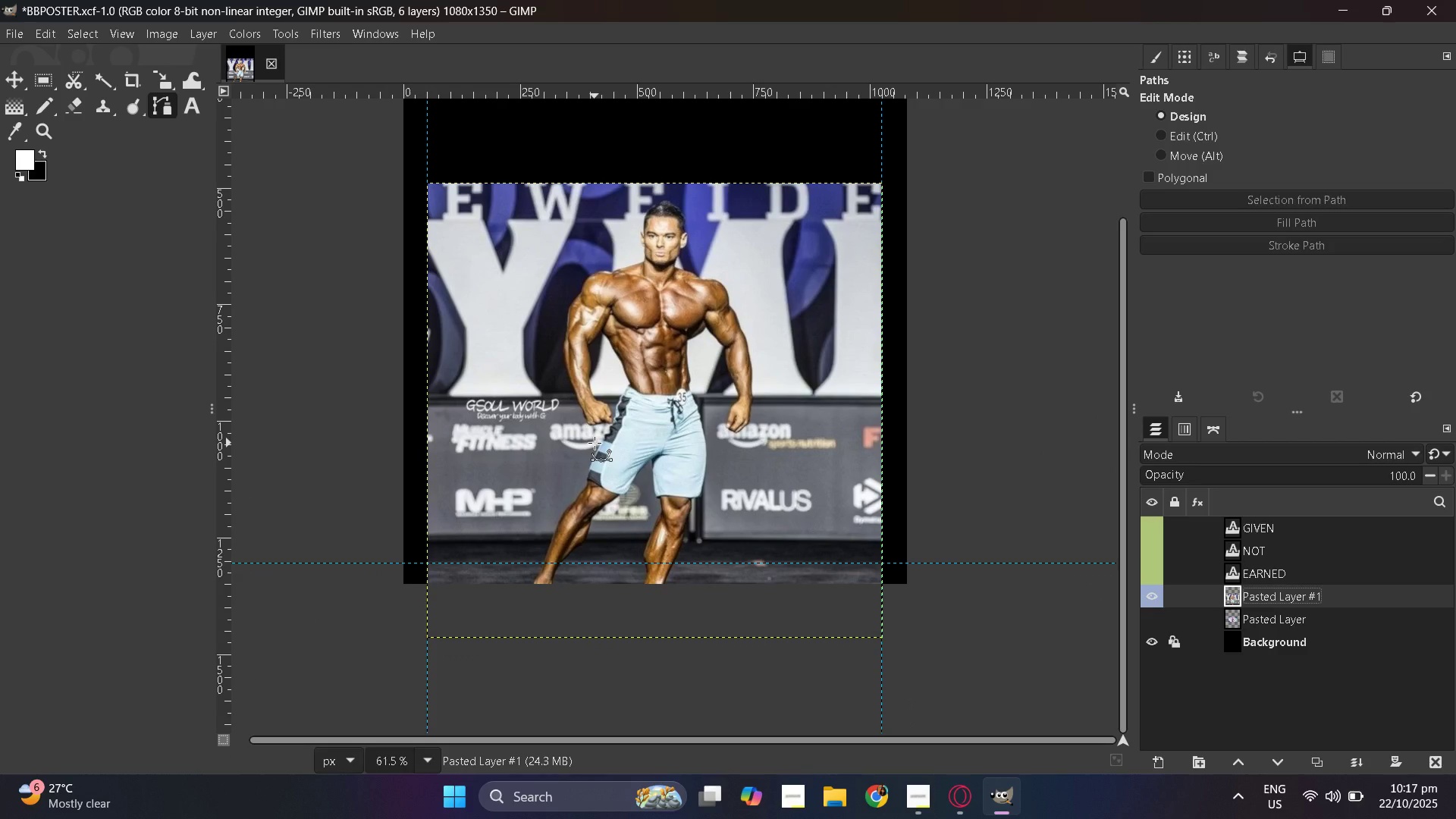 
hold_key(key=ControlLeft, duration=1.51)
scroll: coordinate [595, 443], scroll_direction: up, amount: 7.0
 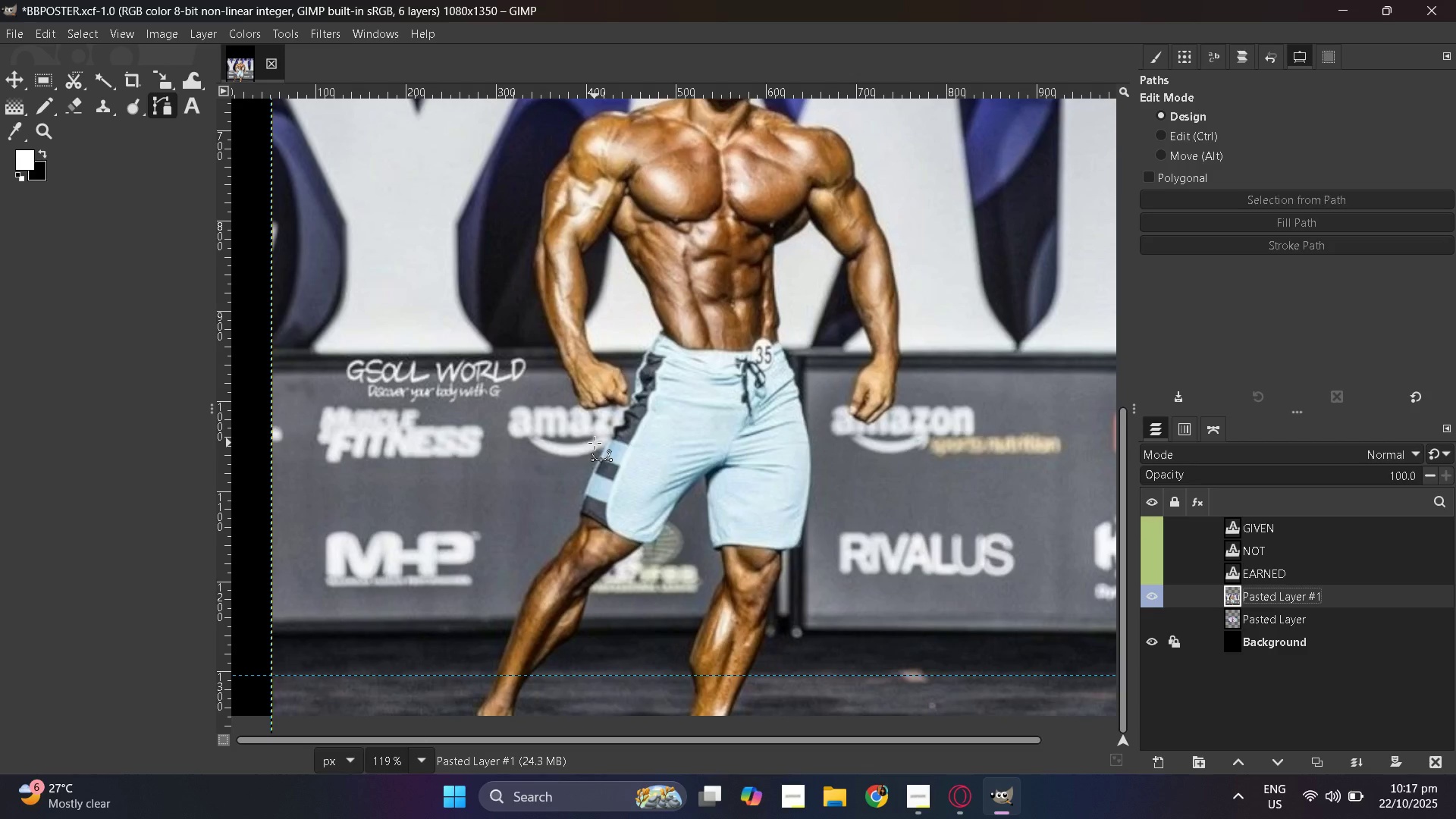 
hold_key(key=ControlLeft, duration=0.73)
 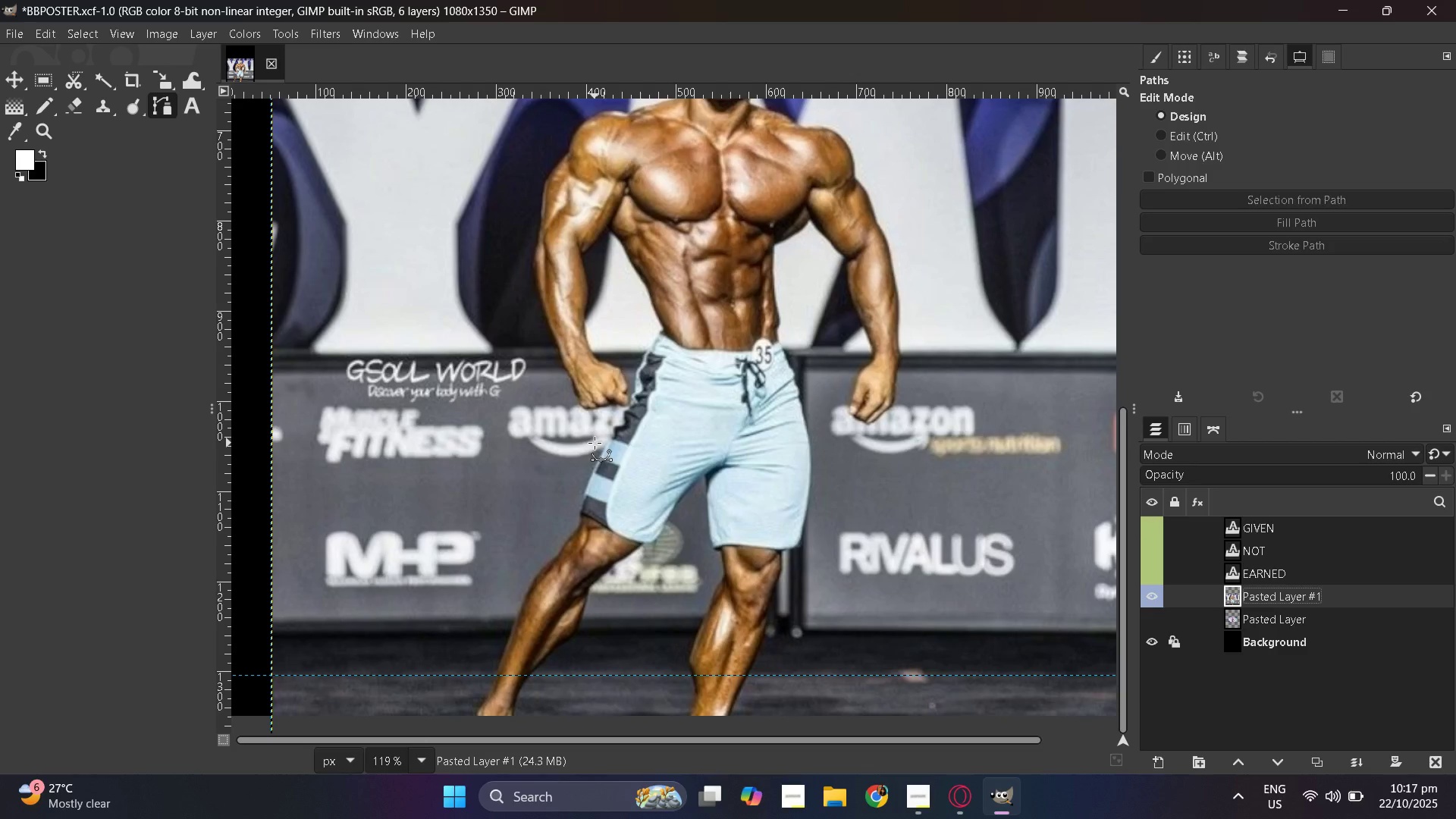 
scroll: coordinate [595, 443], scroll_direction: down, amount: 3.0
 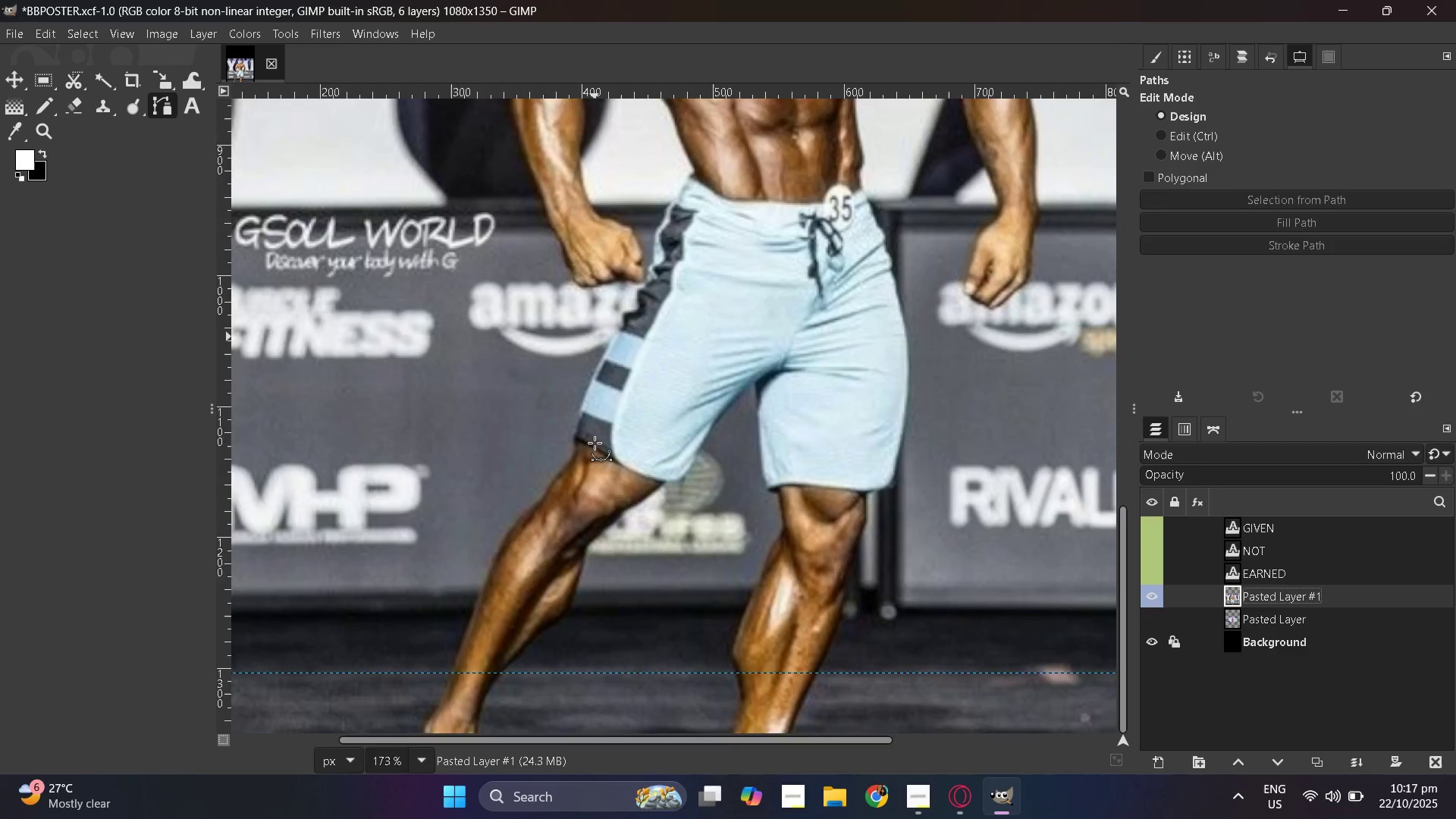 
hold_key(key=ControlLeft, duration=0.35)
 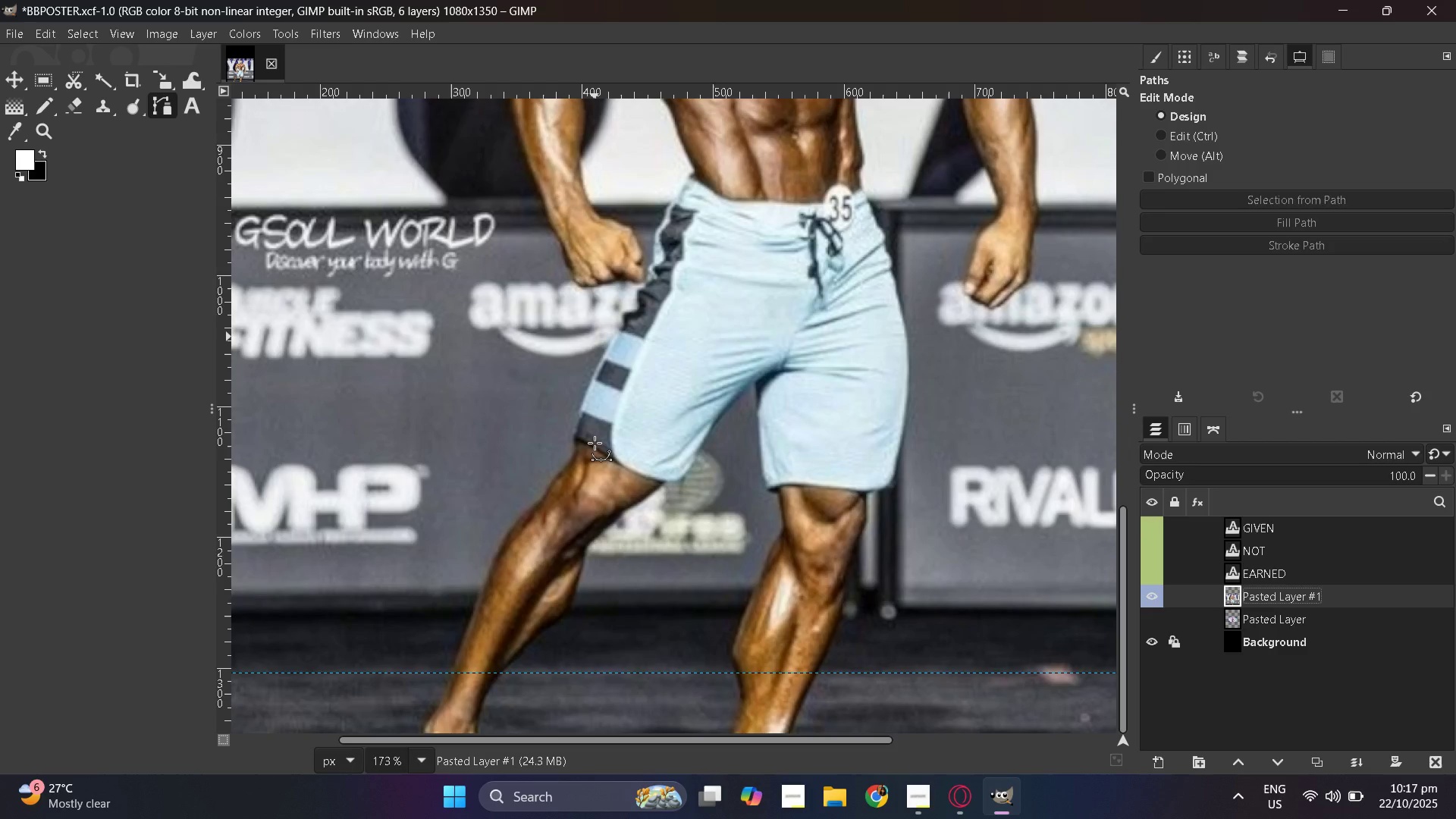 
hold_key(key=ControlLeft, duration=1.15)
 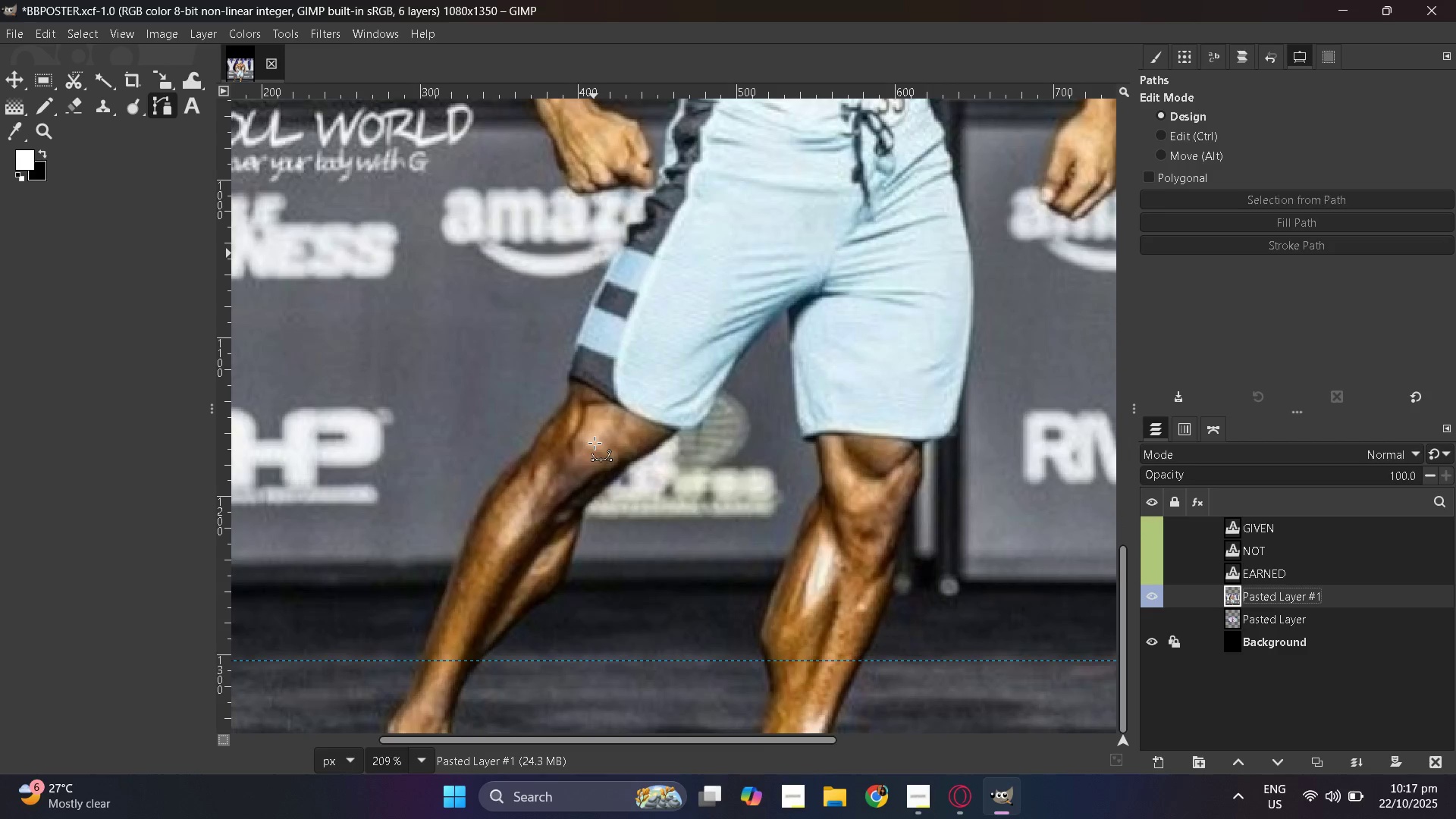 
hold_key(key=ControlLeft, duration=0.34)
 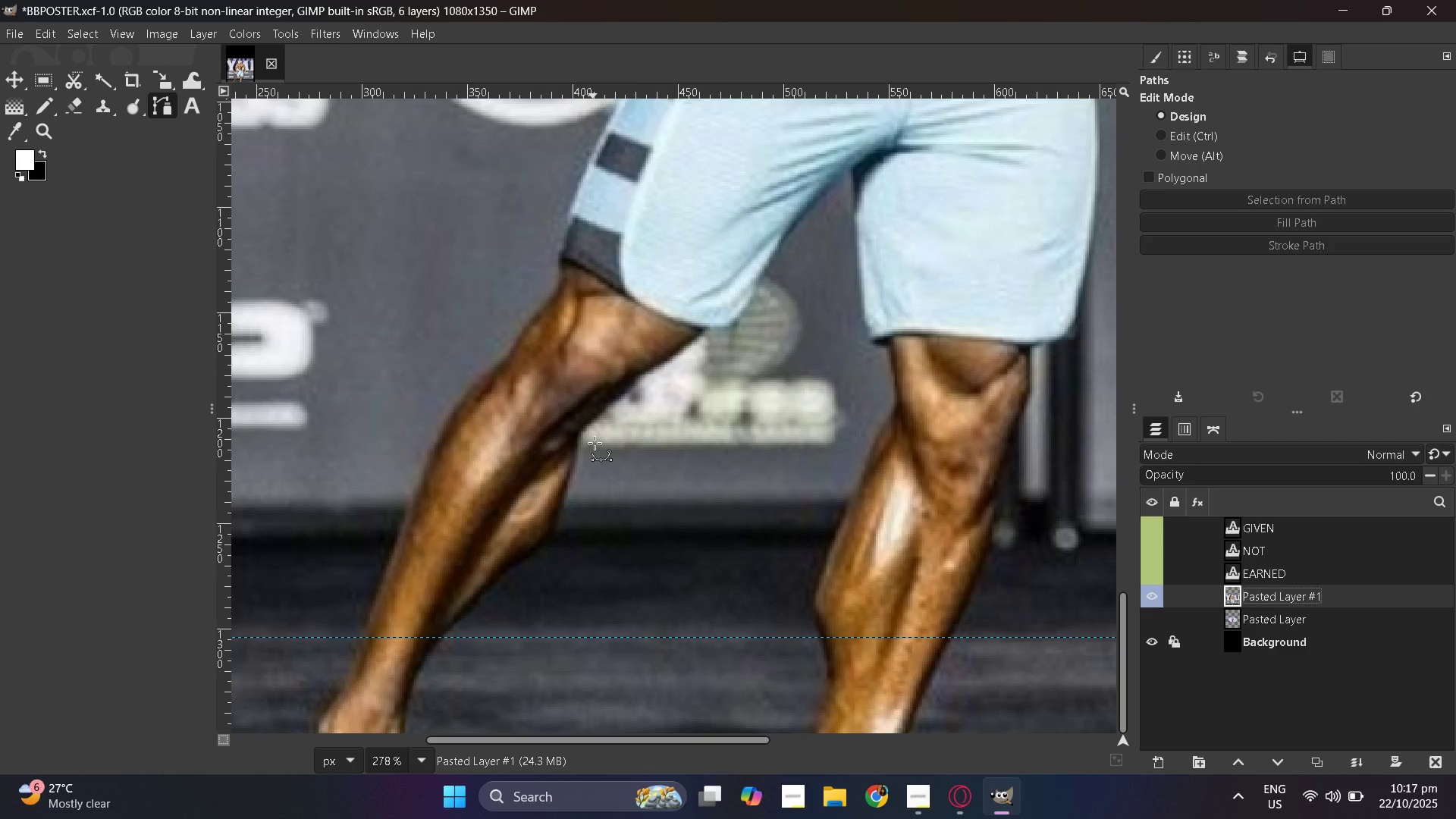 
hold_key(key=ControlLeft, duration=0.85)
scroll: coordinate [594, 440], scroll_direction: down, amount: 2.0
 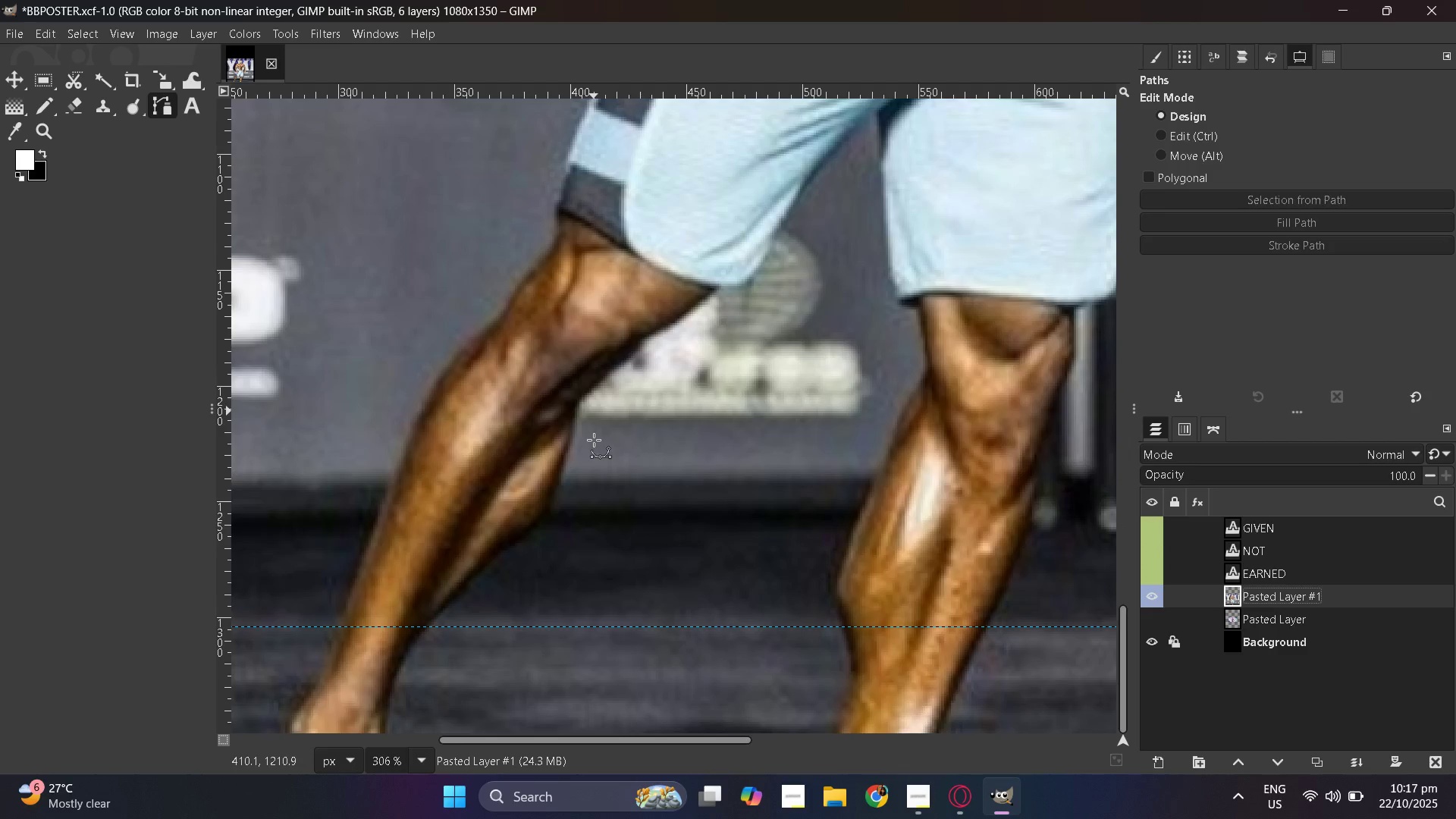 
hold_key(key=ControlLeft, duration=0.39)
scroll: coordinate [594, 440], scroll_direction: up, amount: 5.0
 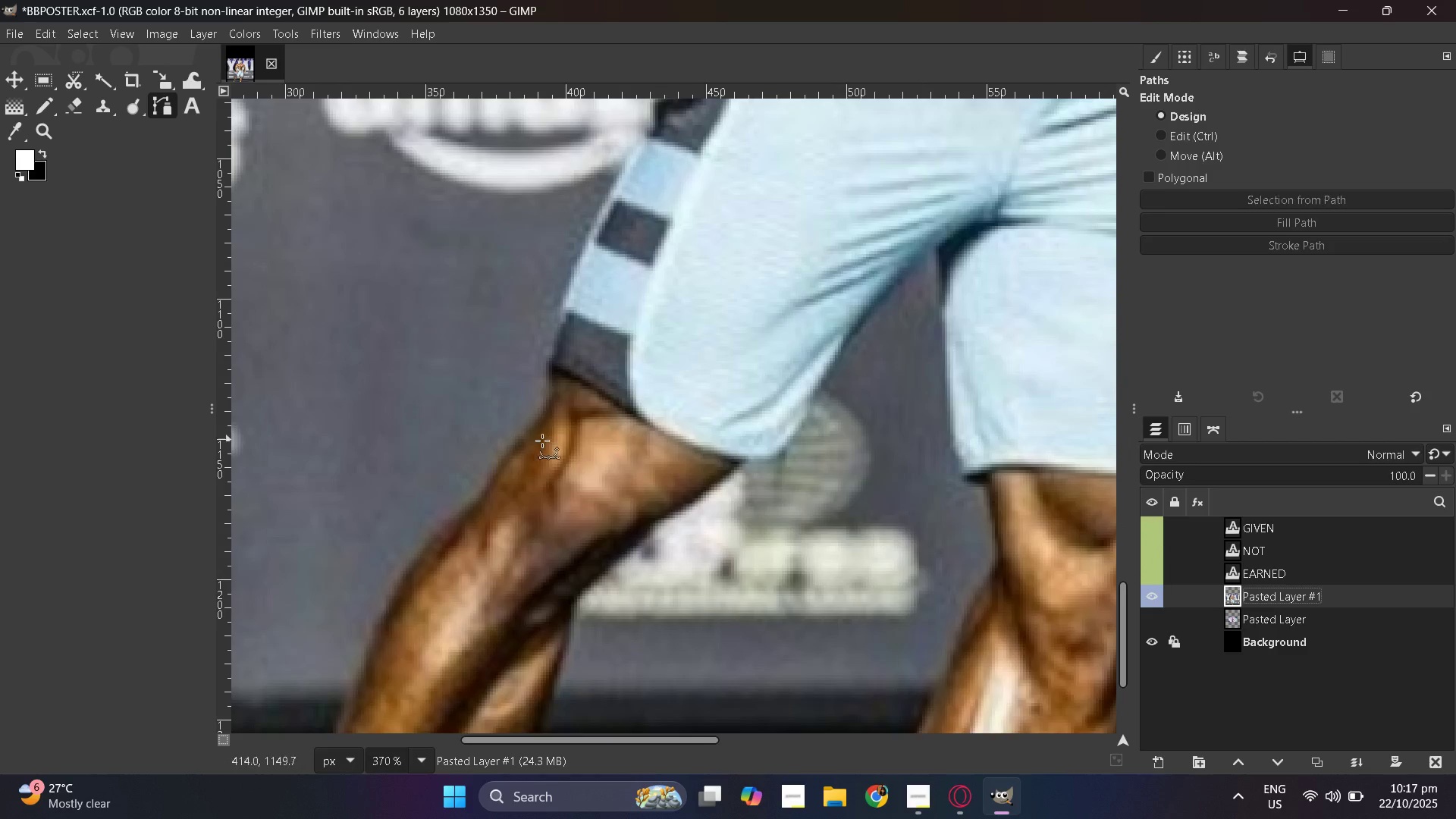 
hold_key(key=ControlLeft, duration=1.53)
scroll: coordinate [960, 444], scroll_direction: down, amount: 7.0
 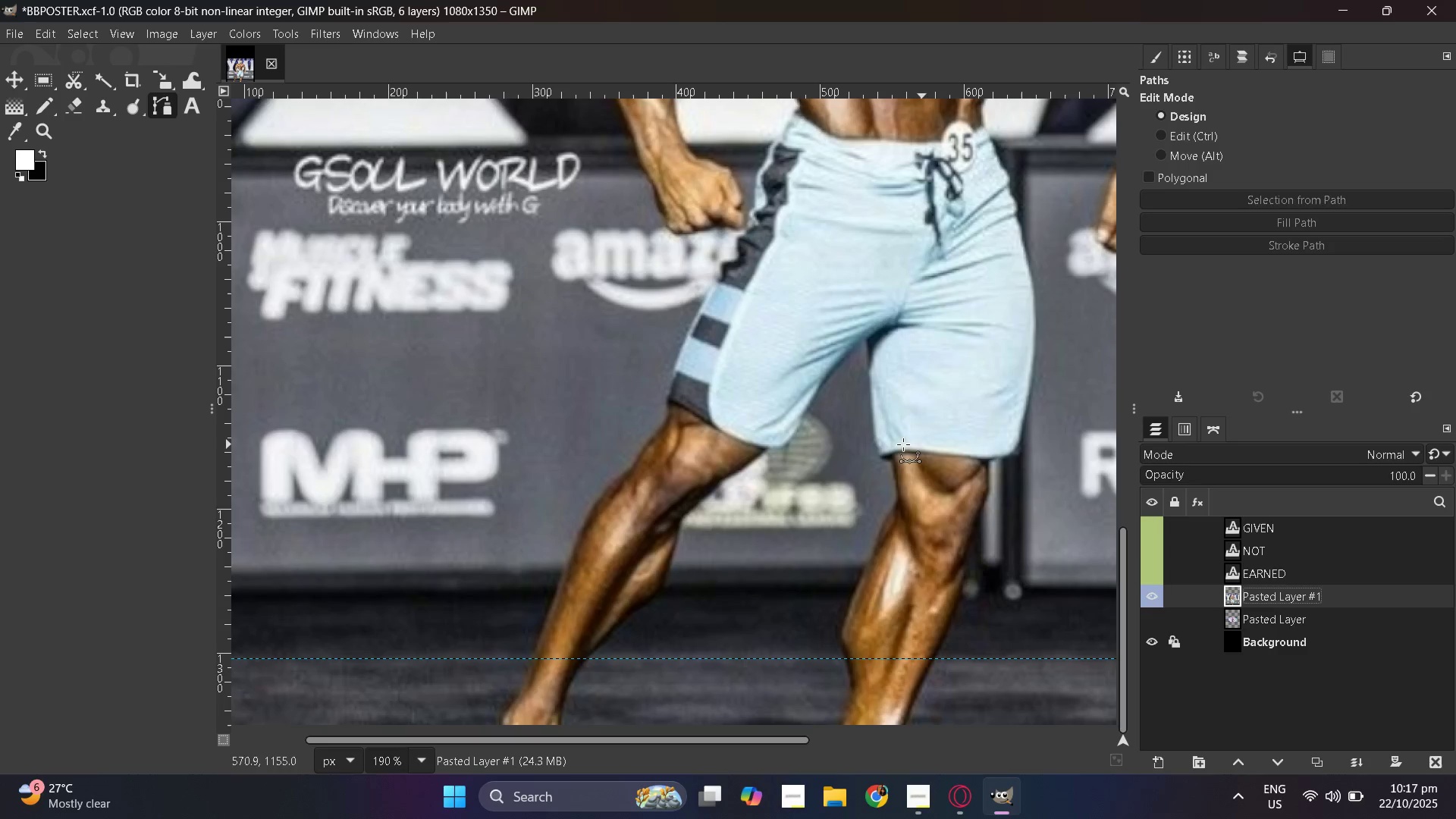 
hold_key(key=ControlLeft, duration=1.53)
scroll: coordinate [566, 402], scroll_direction: down, amount: 3.0
 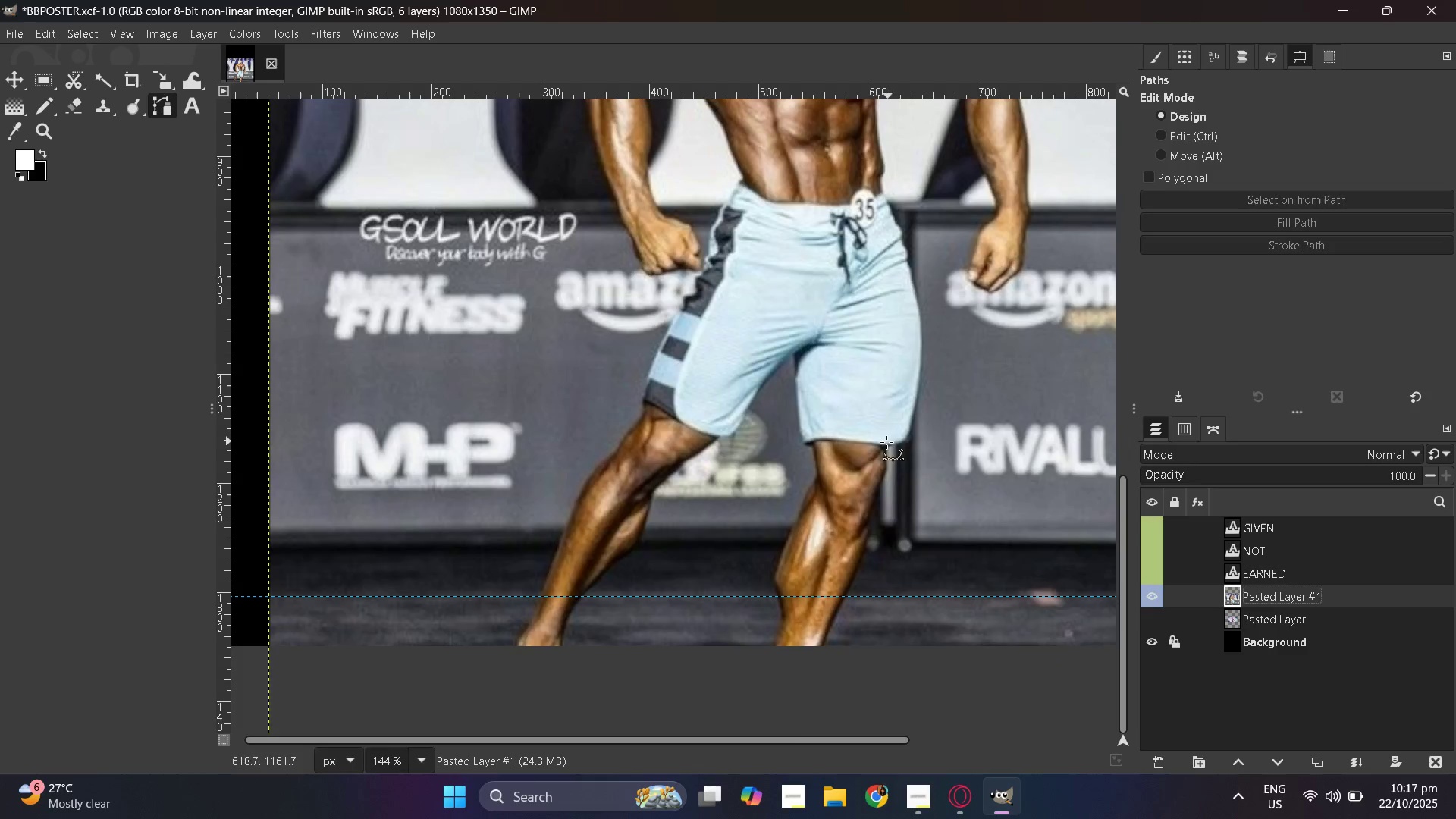 
scroll: coordinate [730, 424], scroll_direction: up, amount: 15.0
 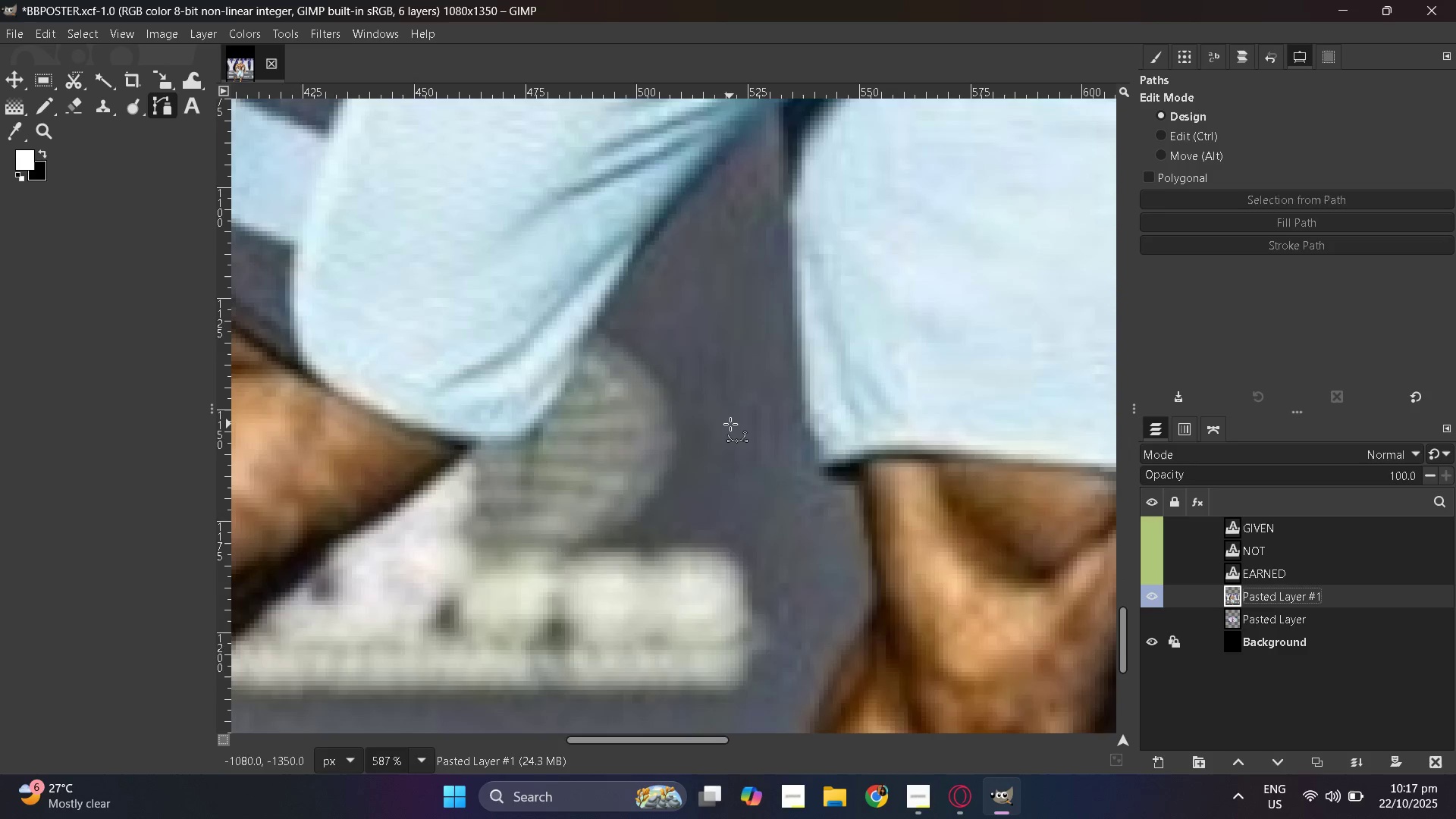 
hold_key(key=ControlLeft, duration=1.08)
 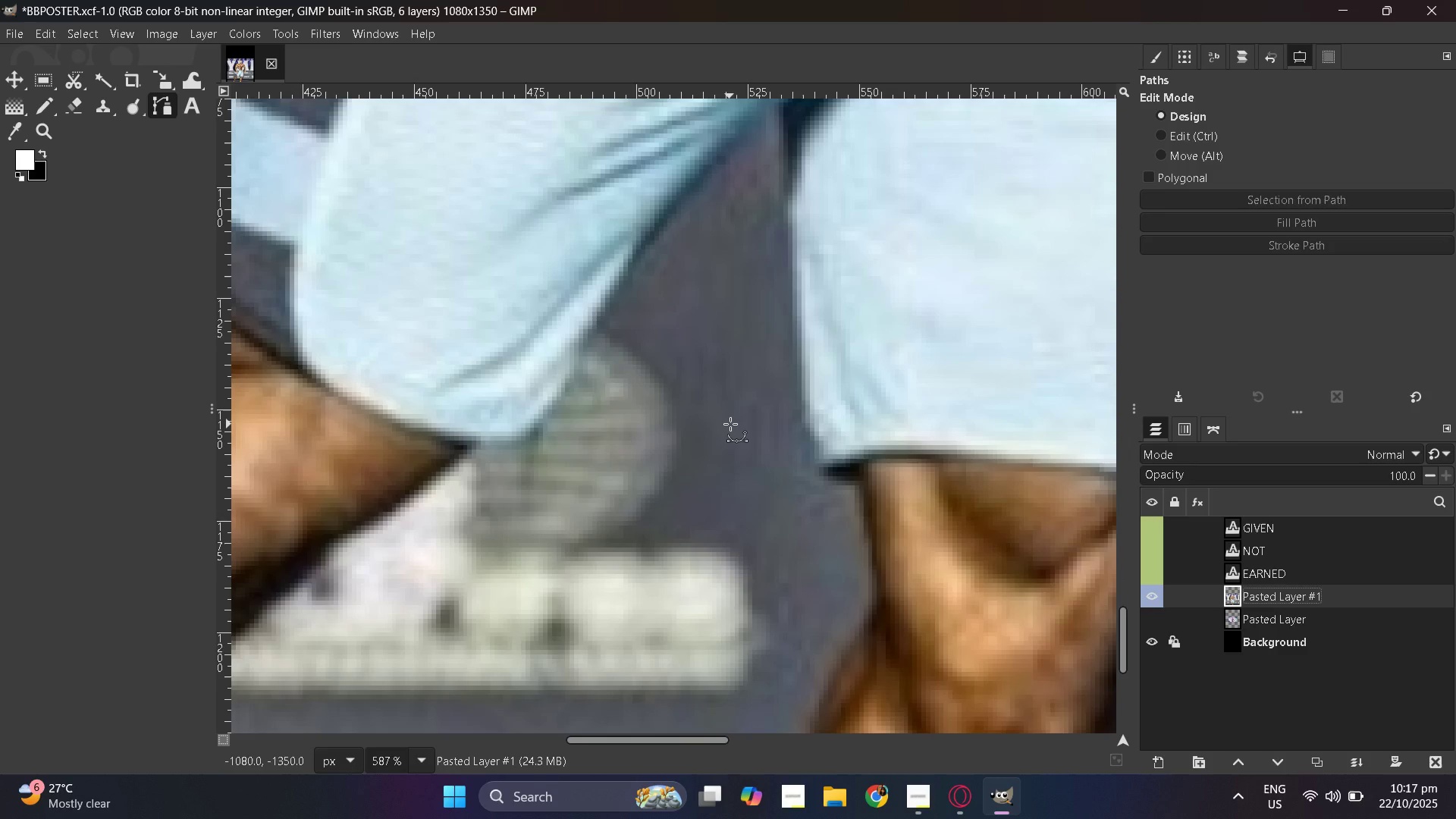 
key(Control+ControlLeft)
 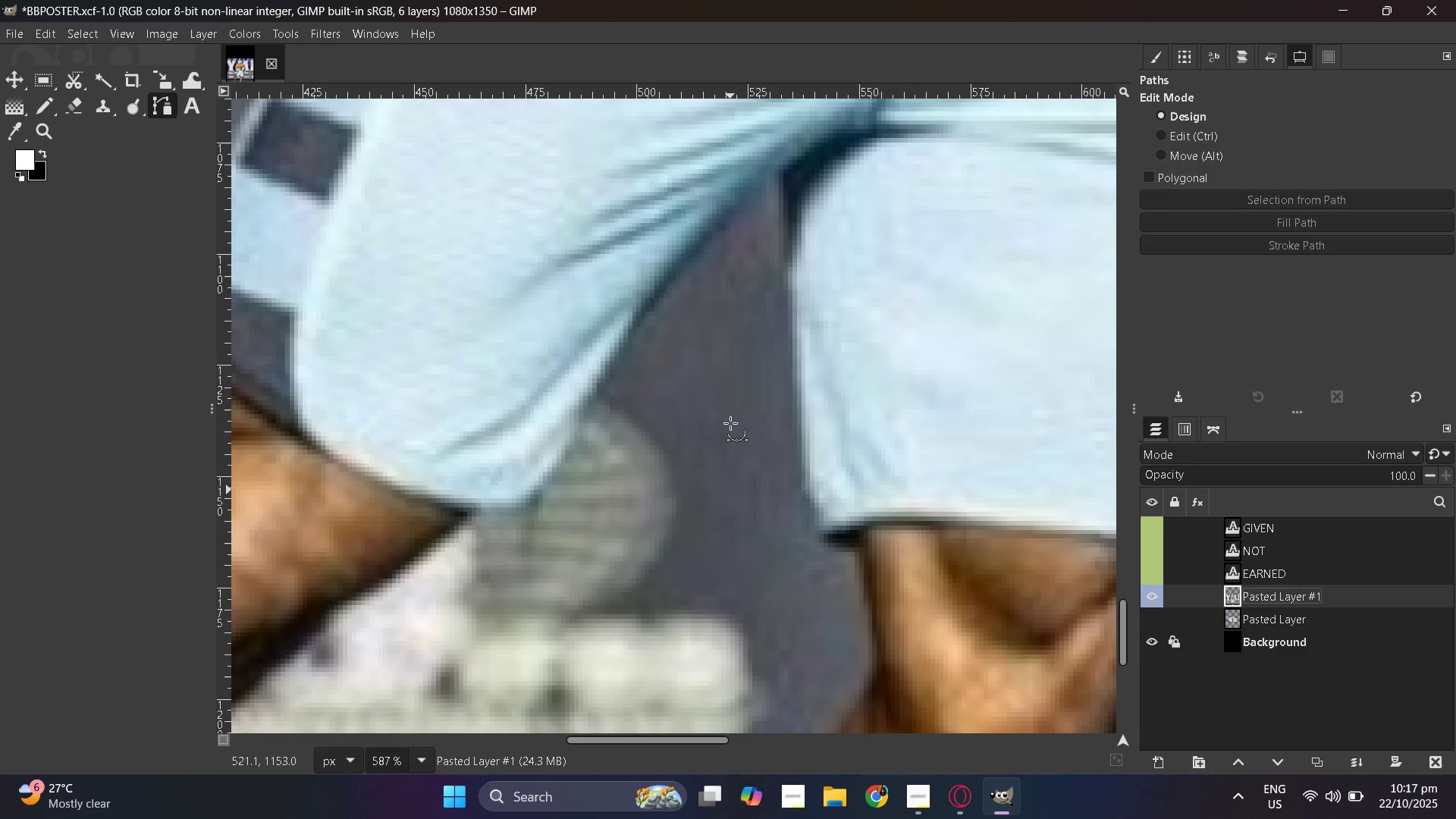 
scroll: coordinate [741, 400], scroll_direction: up, amount: 5.0
 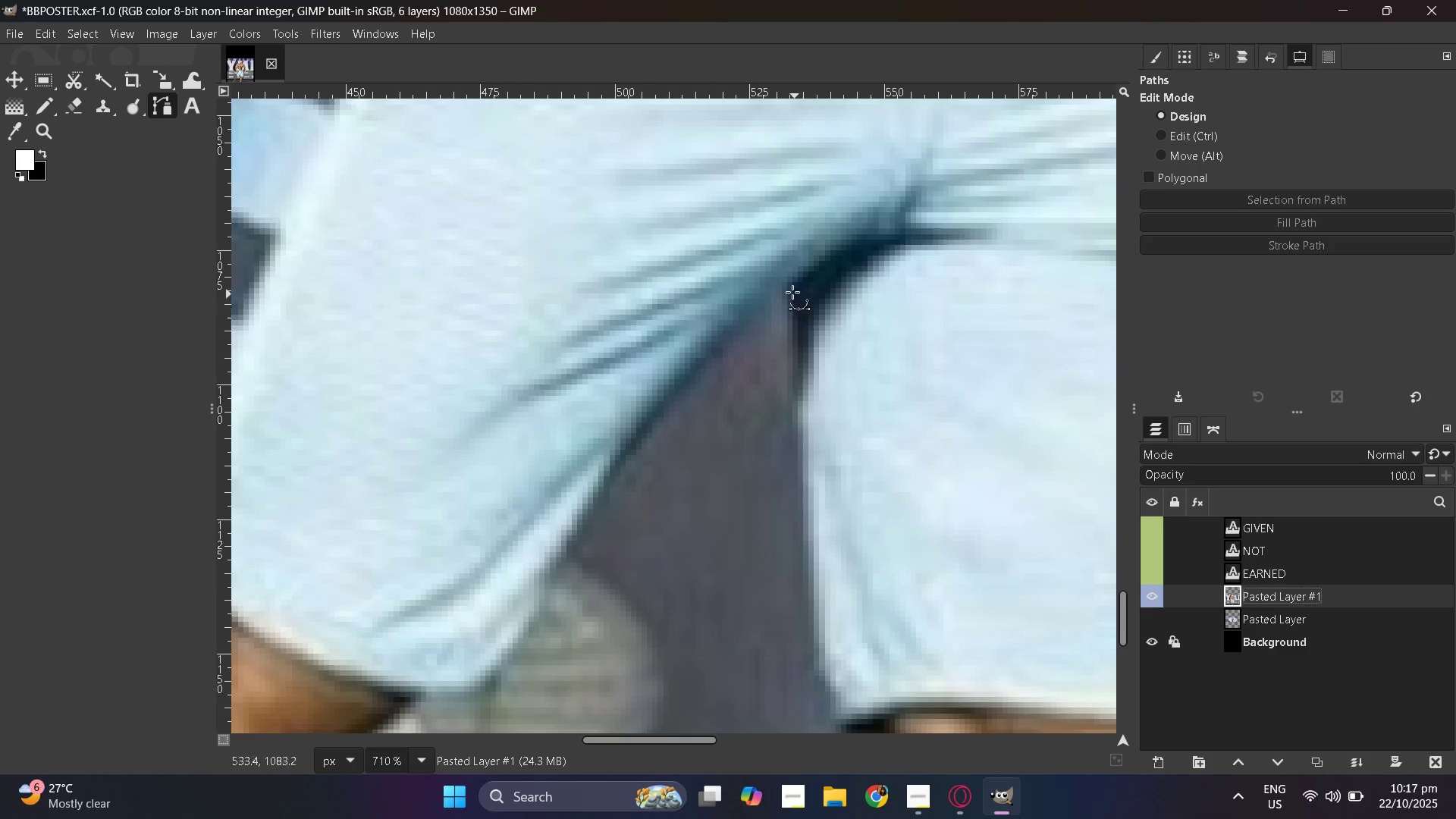 
hold_key(key=ControlLeft, duration=0.44)
 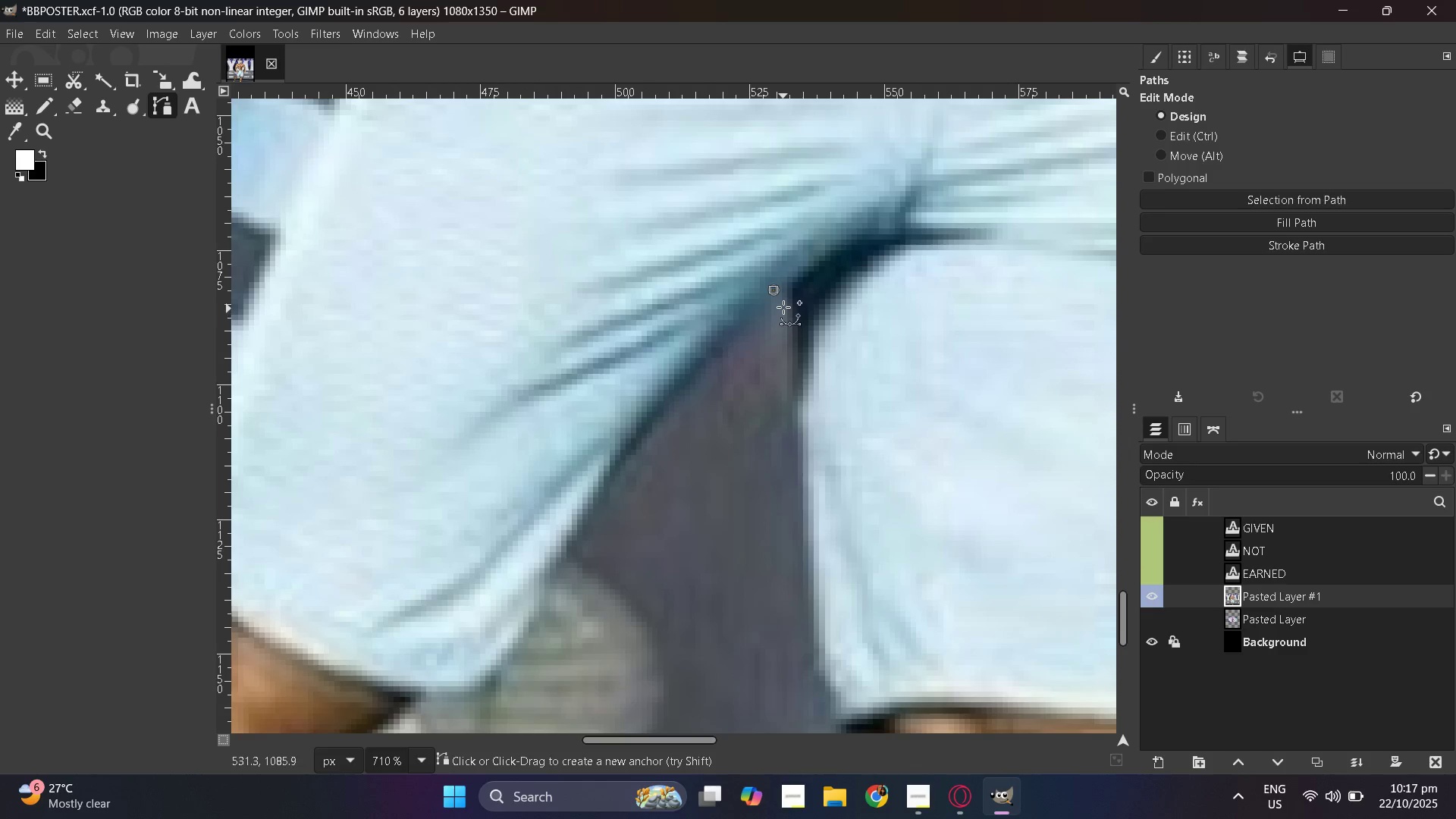 
wait(5.85)
 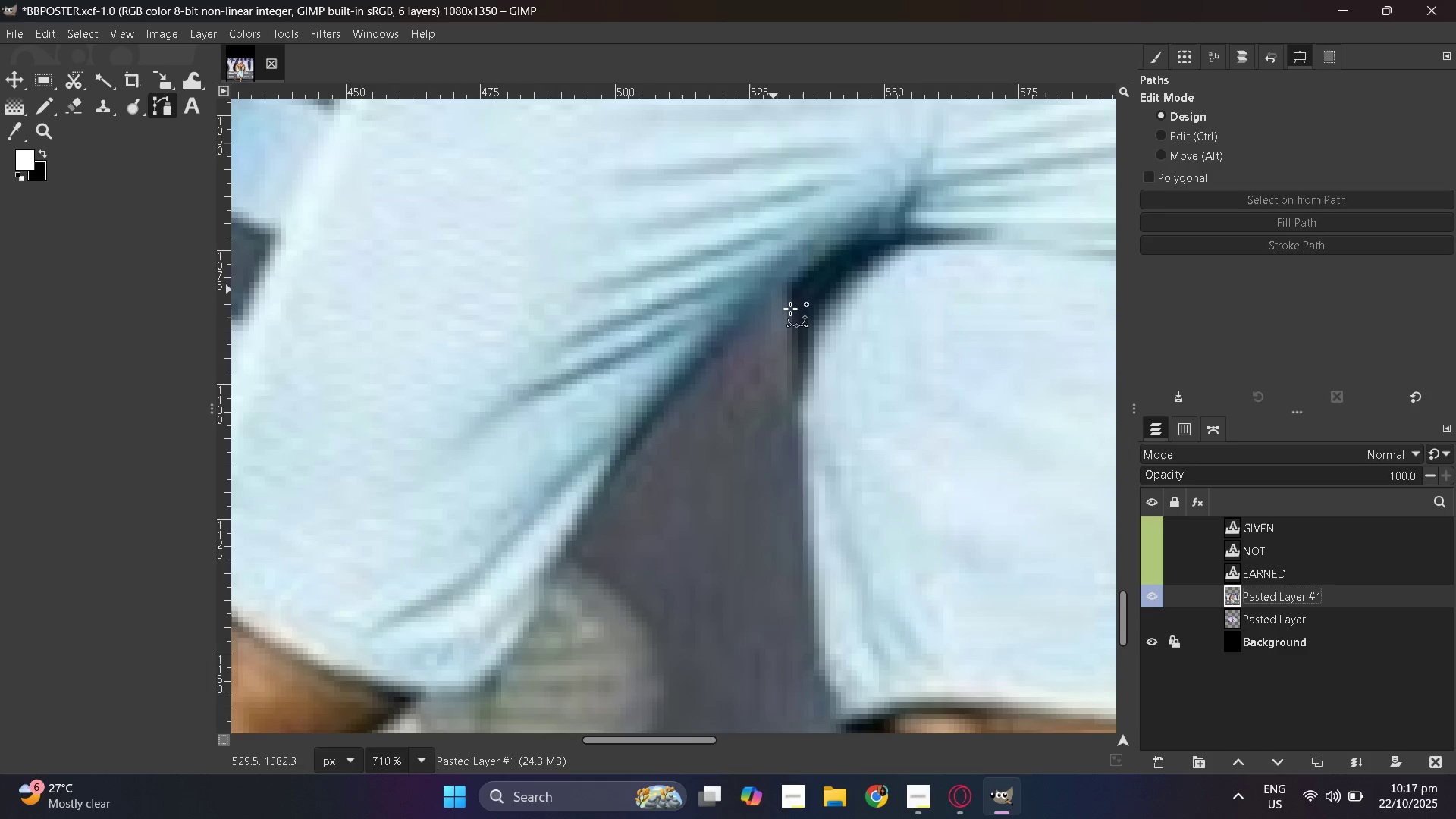 
hold_key(key=ControlLeft, duration=0.51)
scroll: coordinate [771, 309], scroll_direction: up, amount: 3.0
 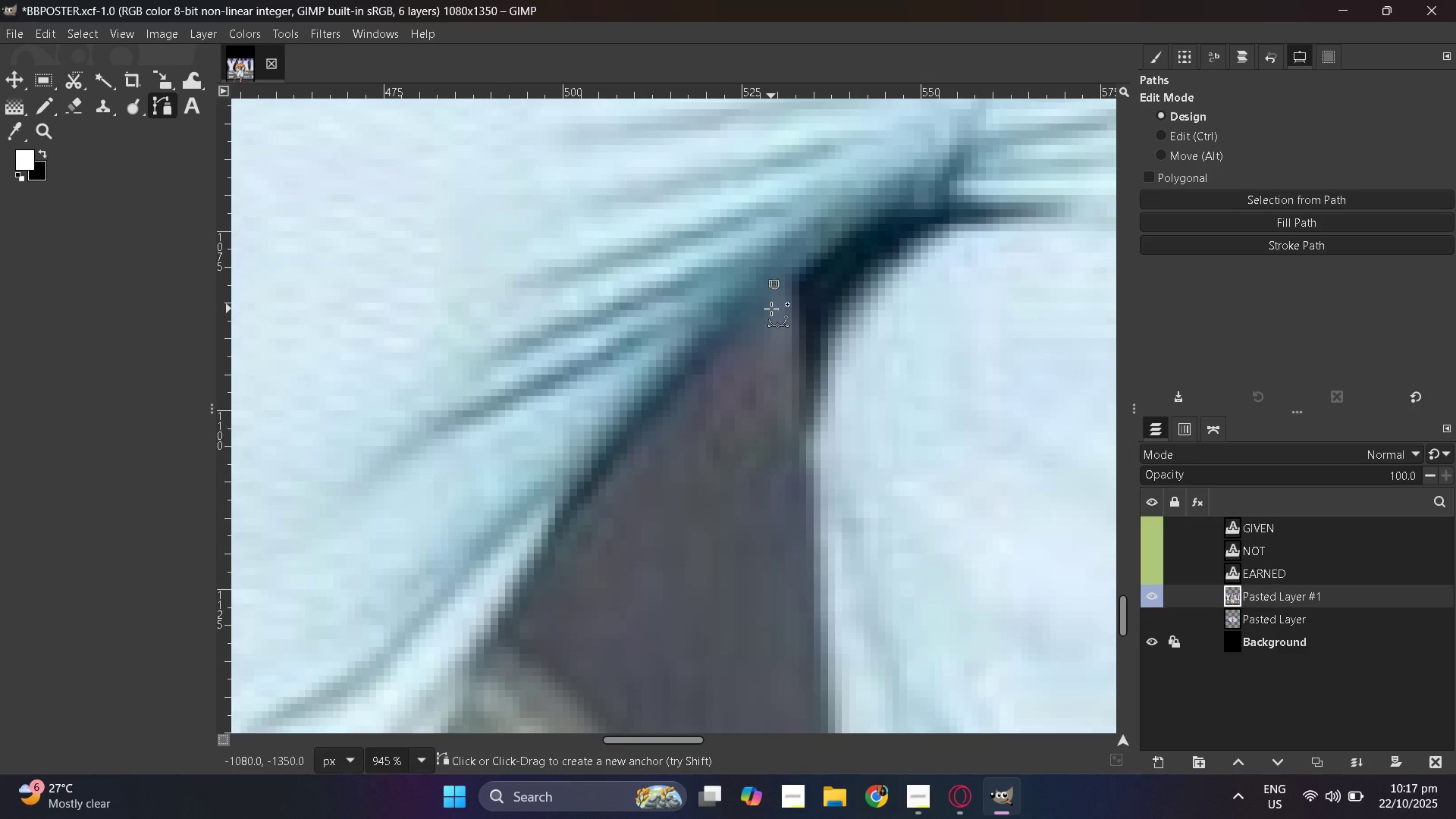 
hold_key(key=ControlLeft, duration=0.32)
scroll: coordinate [771, 309], scroll_direction: down, amount: 5.0
 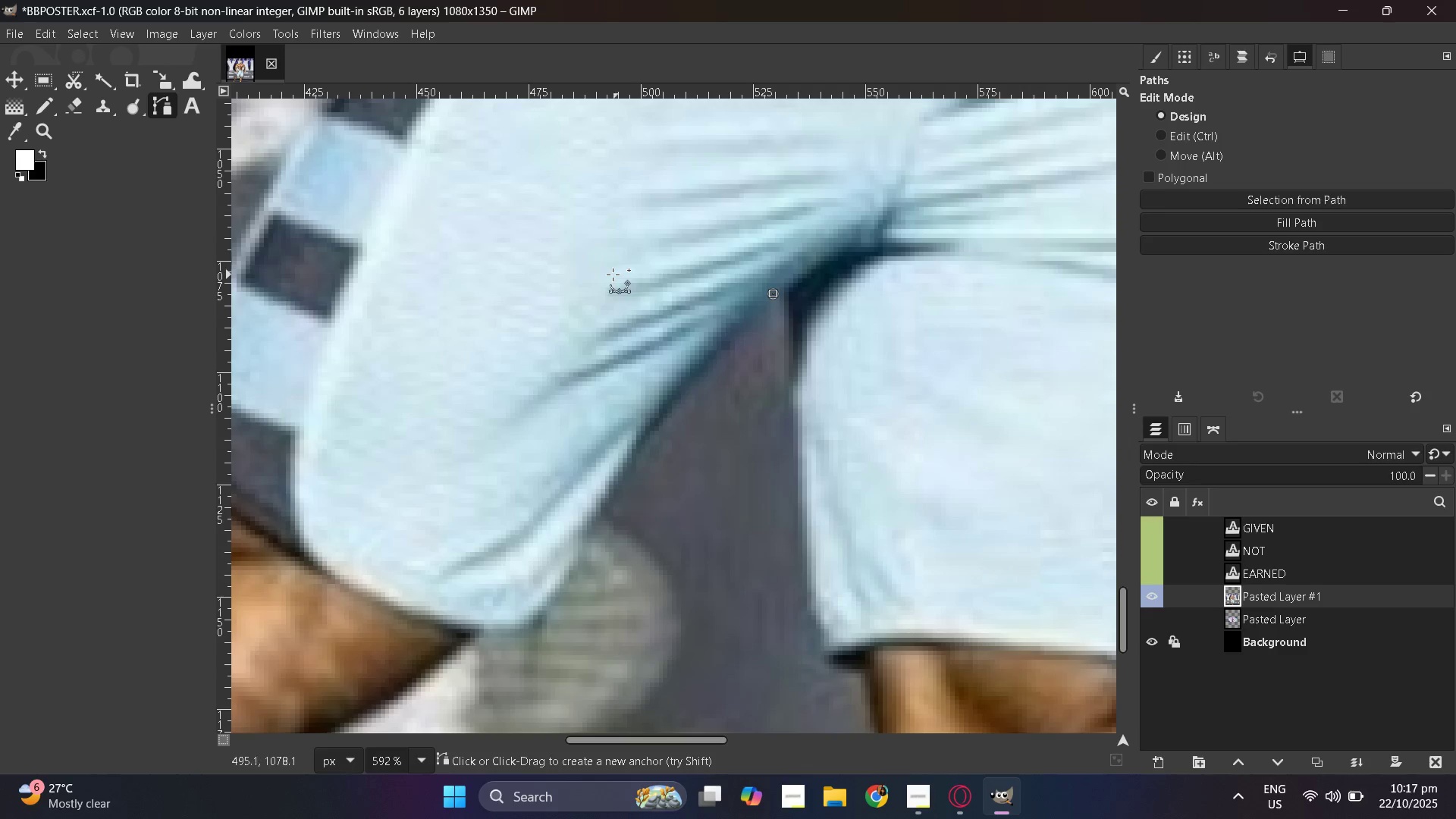 
hold_key(key=ControlLeft, duration=0.79)
scroll: coordinate [770, 309], scroll_direction: none, amount: 0.0
 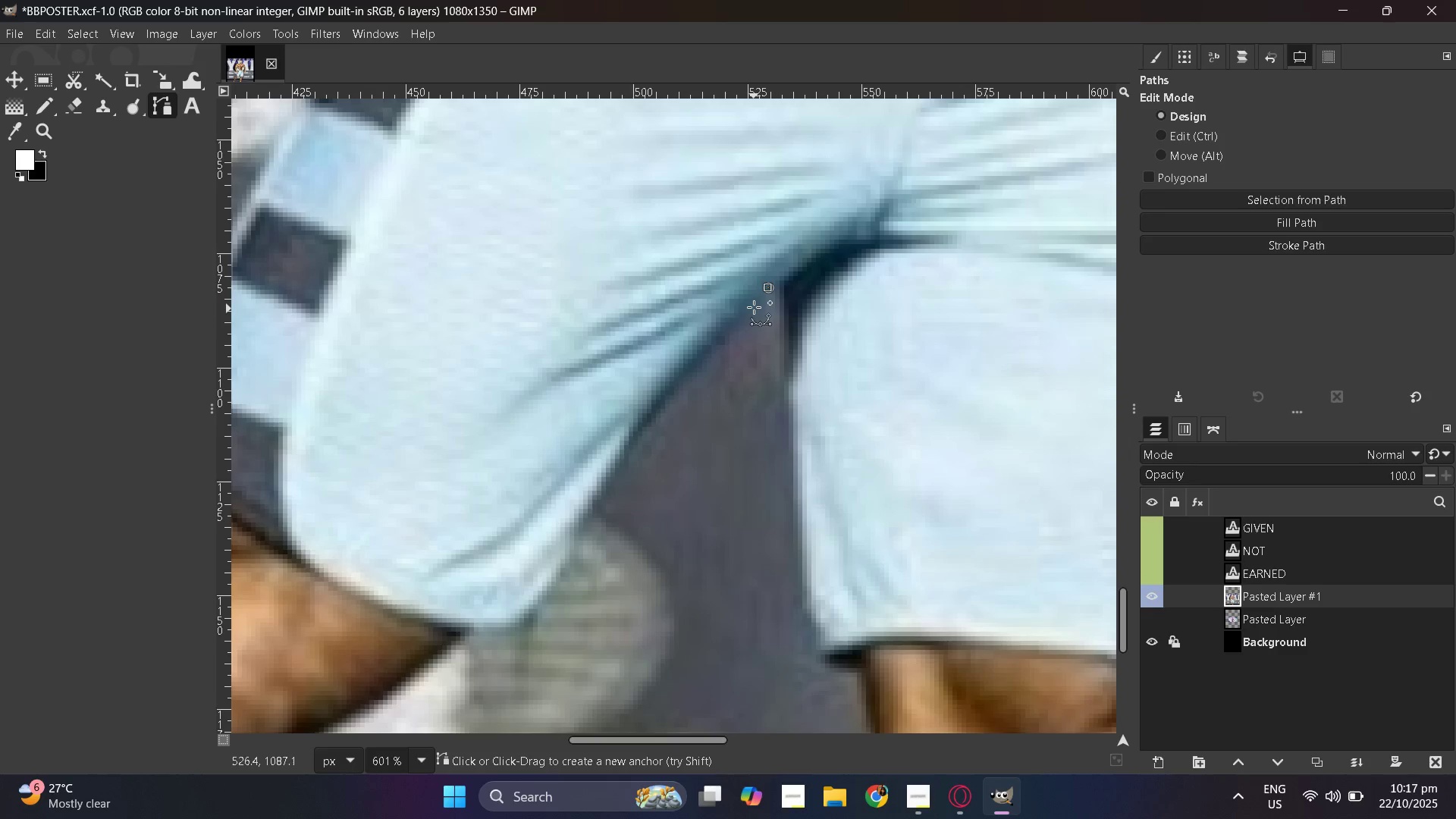 
hold_key(key=ControlLeft, duration=0.94)
 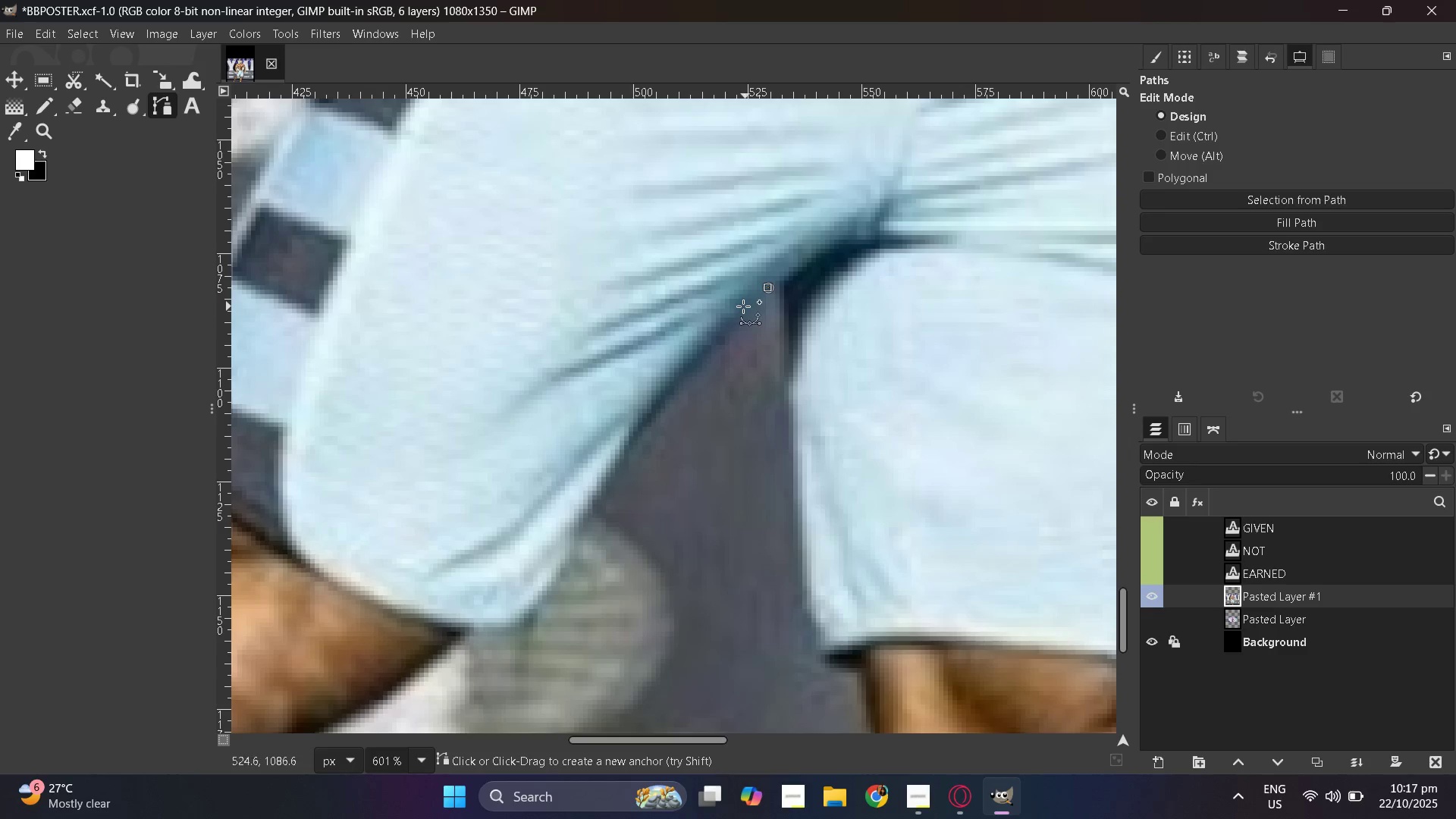 
left_click([742, 306])
 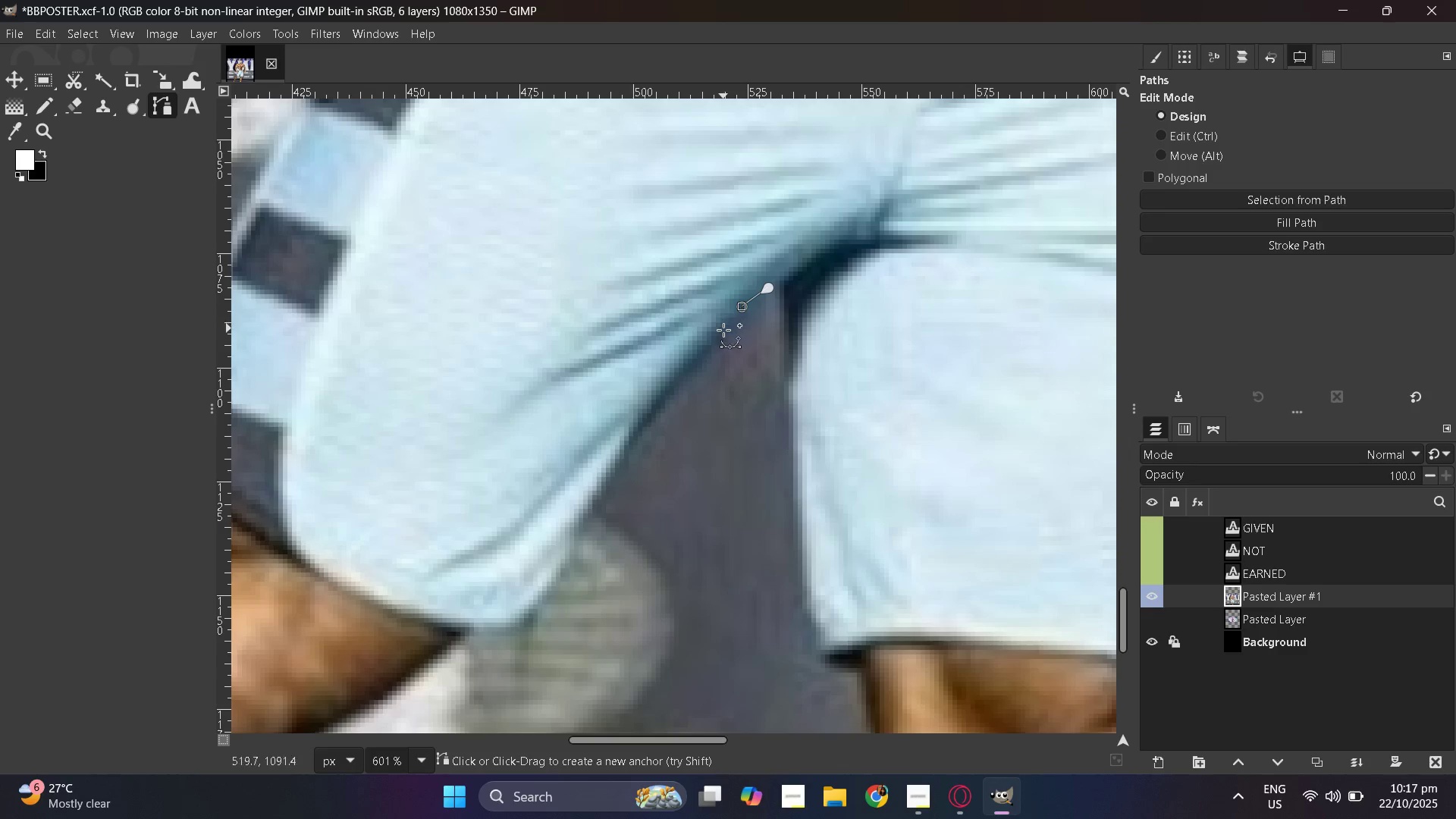 
left_click([723, 331])
 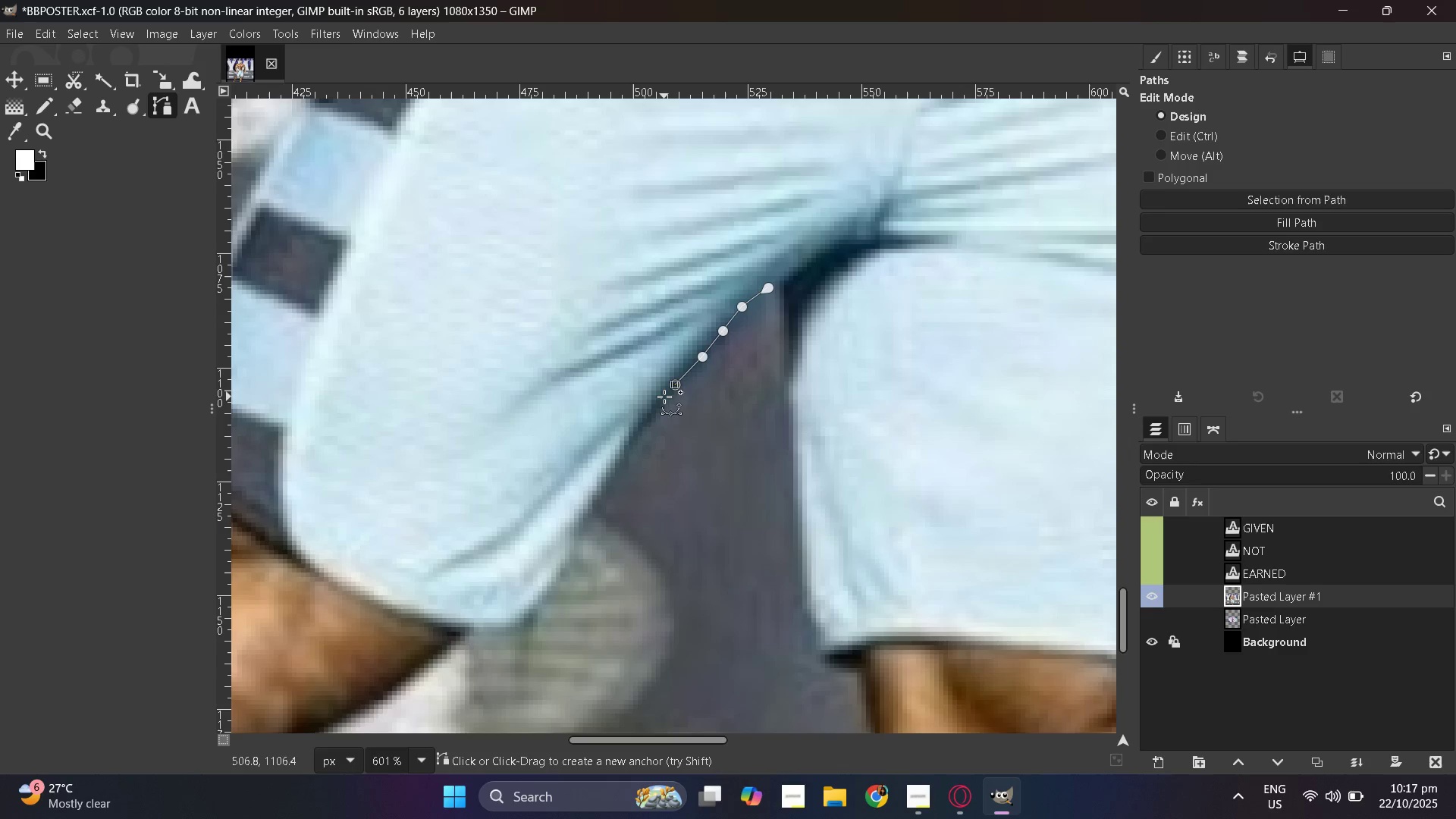 
left_click_drag(start_coordinate=[655, 413], to_coordinate=[652, 417])
 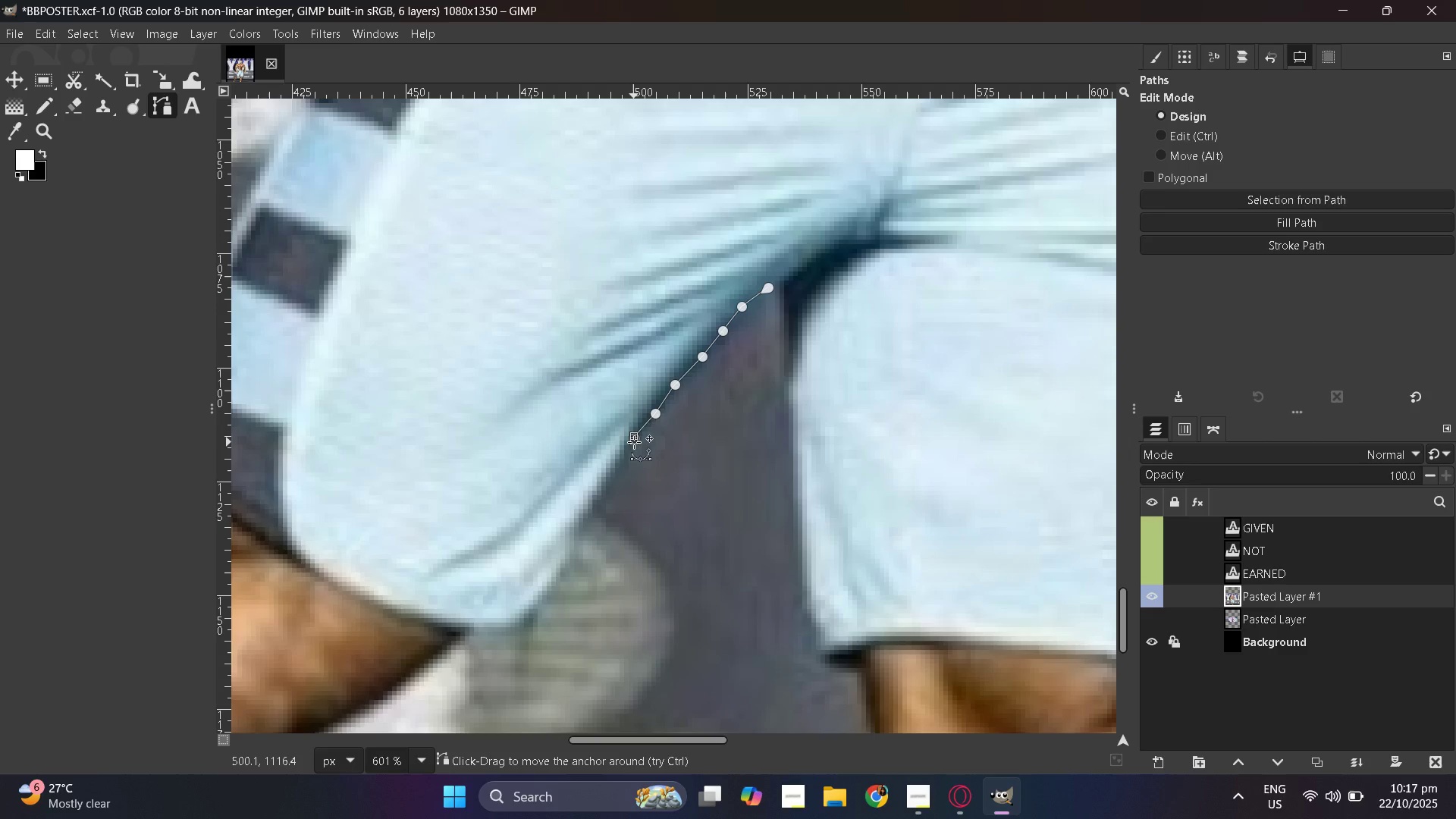 
scroll: coordinate [622, 507], scroll_direction: up, amount: 2.0
 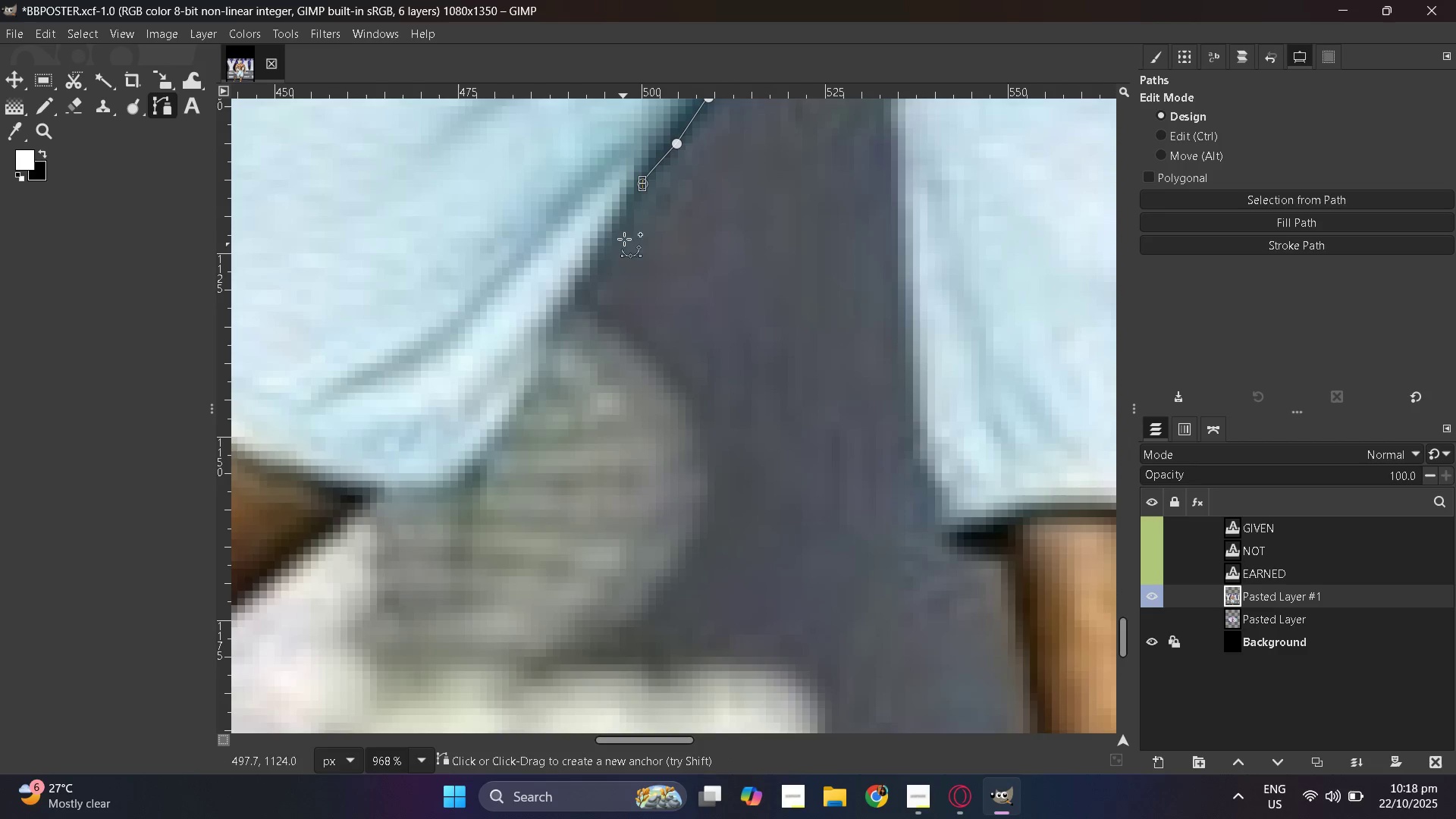 
hold_key(key=ControlLeft, duration=0.48)
 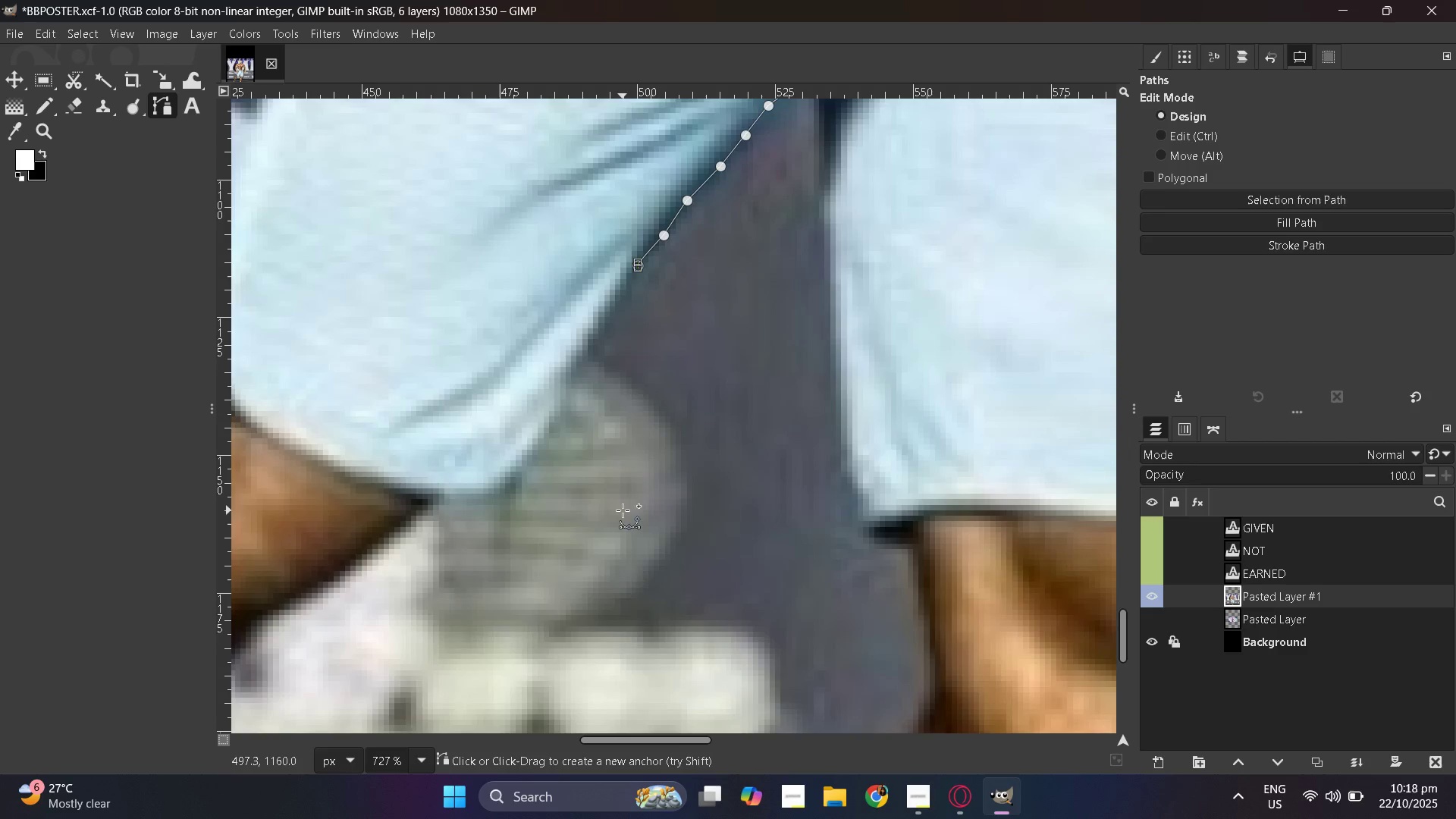 
hold_key(key=ControlLeft, duration=0.43)
 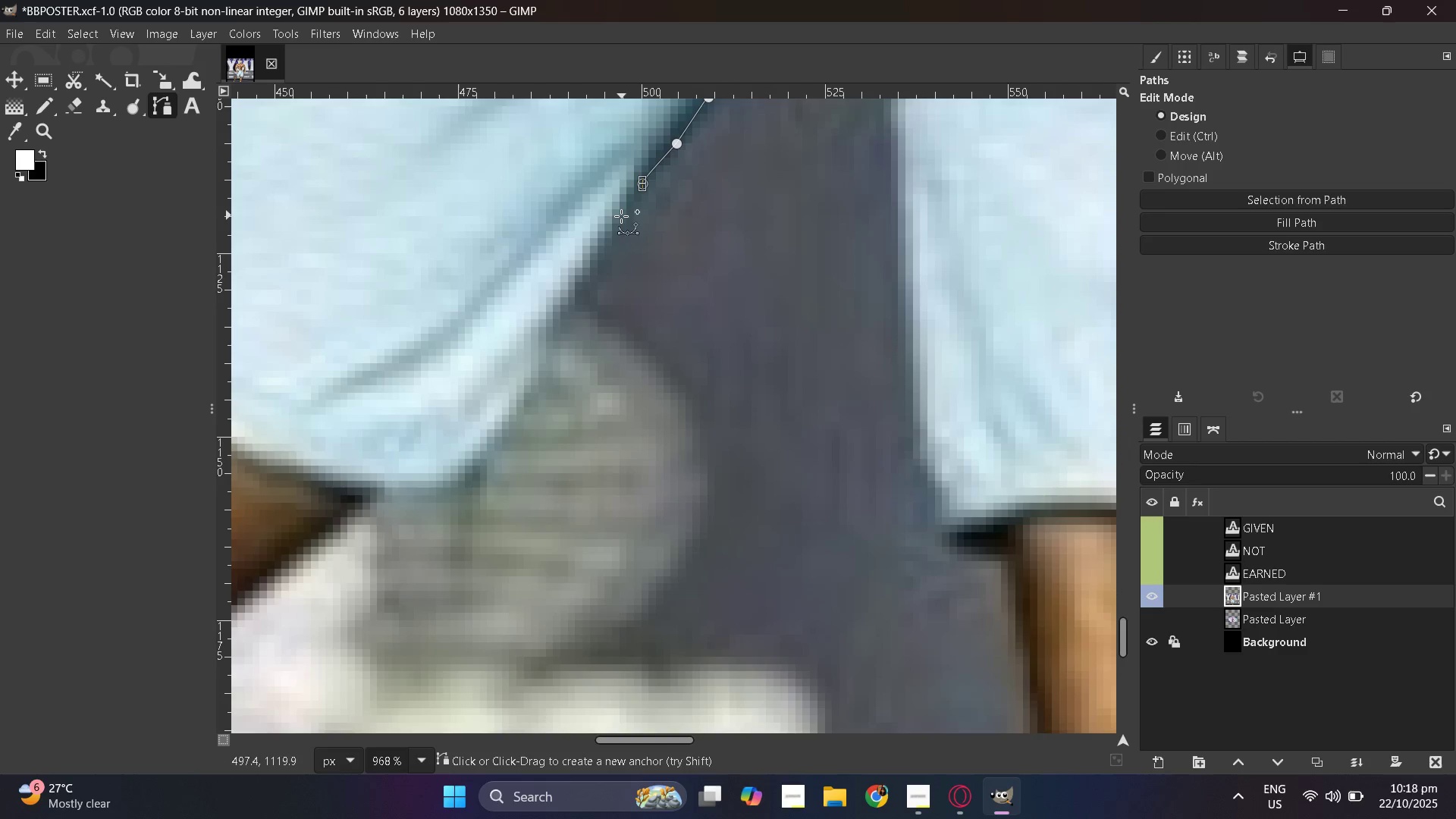 
hold_key(key=ControlLeft, duration=0.49)
scroll: coordinate [623, 245], scroll_direction: down, amount: 5.0
 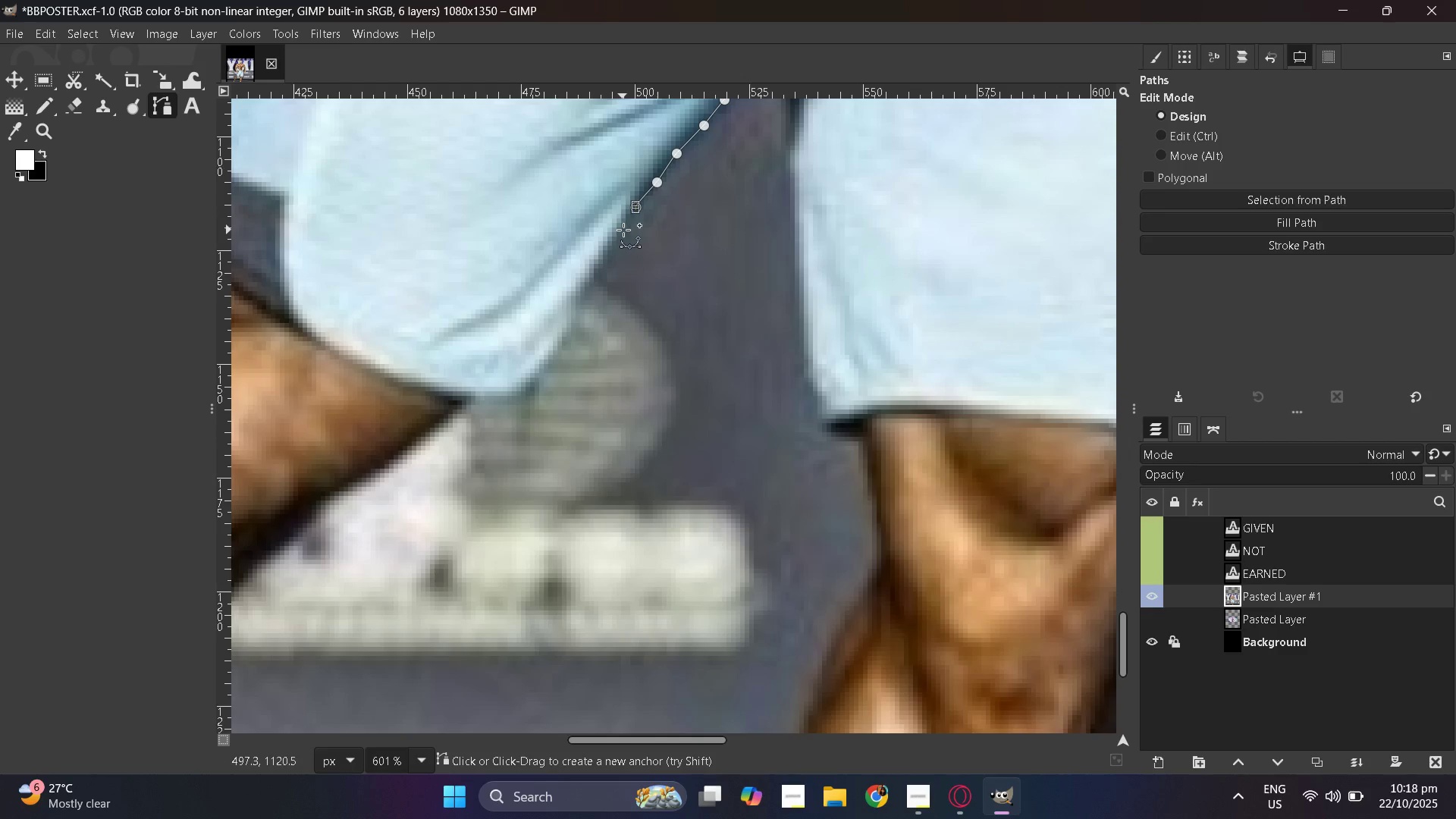 
left_click([623, 230])
 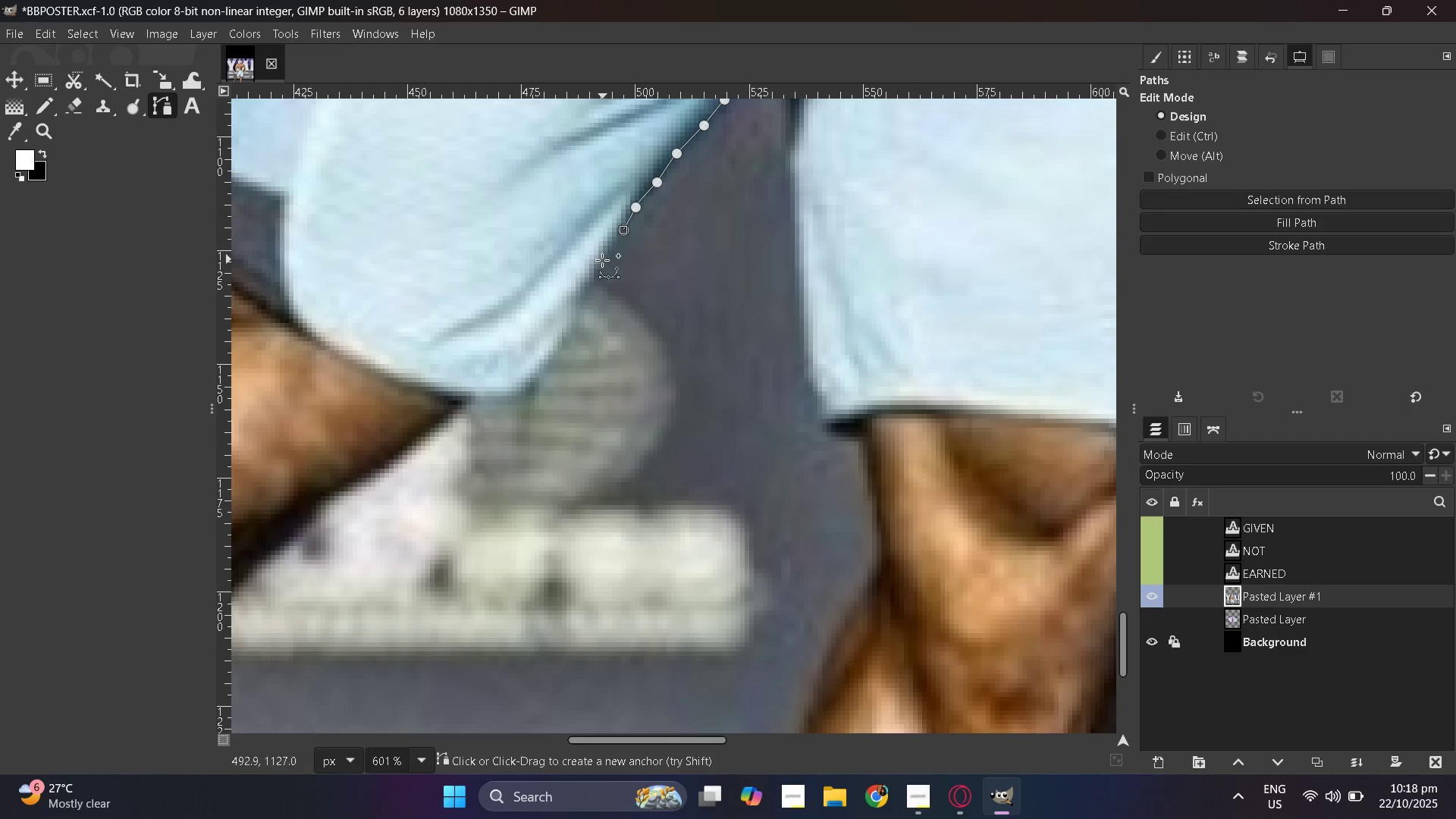 
left_click([599, 264])
 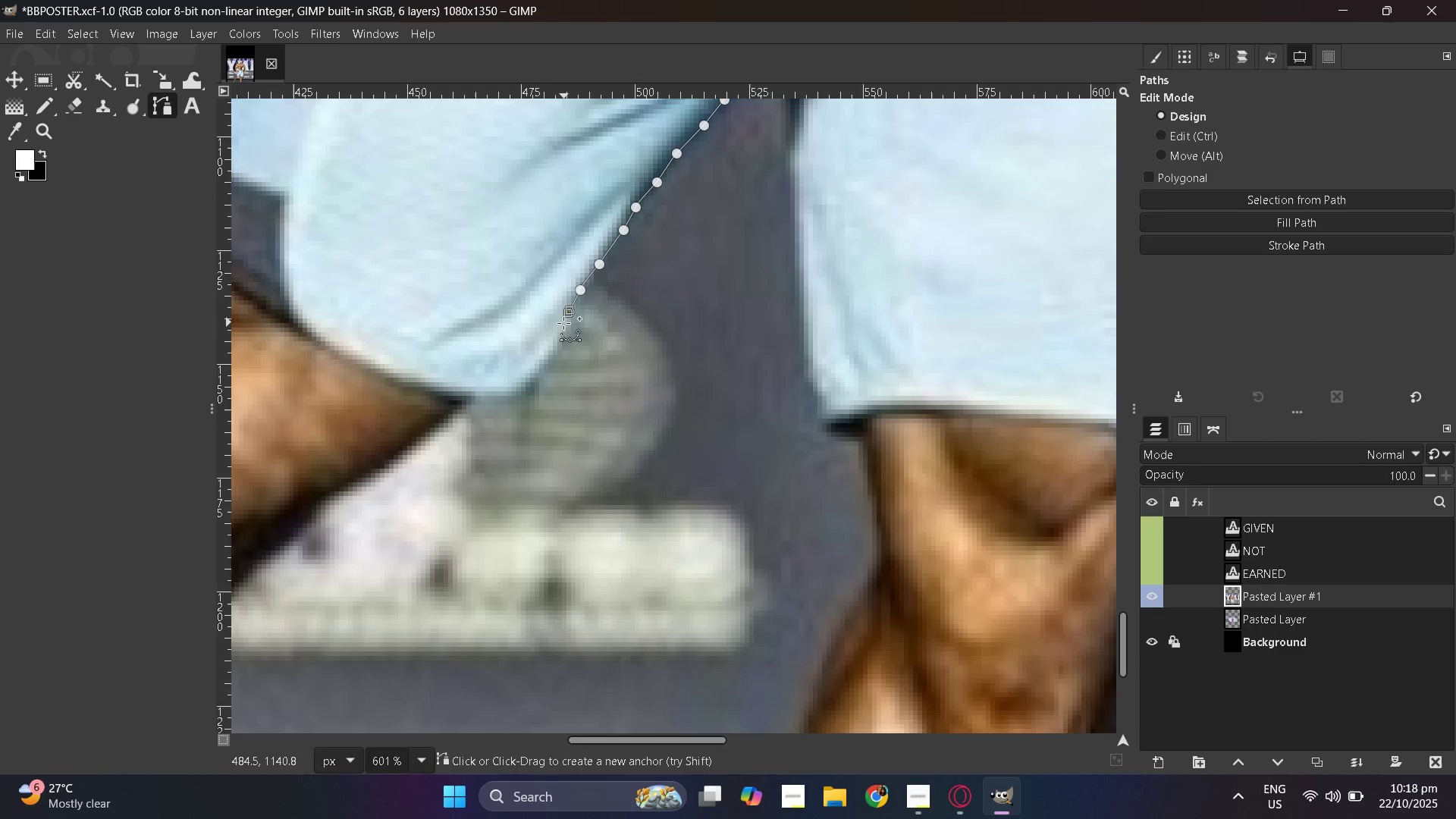 
left_click_drag(start_coordinate=[560, 334], to_coordinate=[558, 337])
 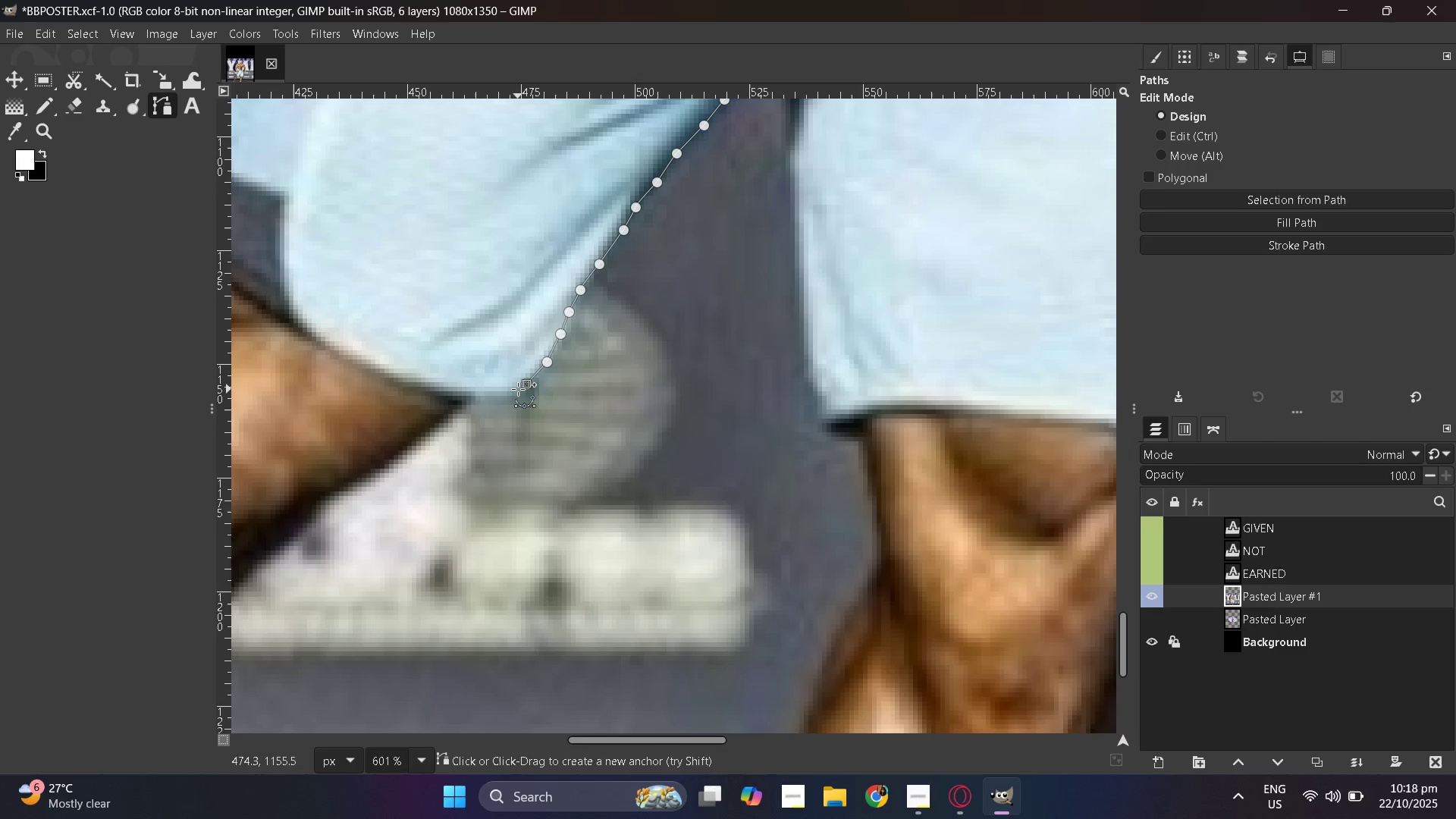 
left_click([513, 393])
 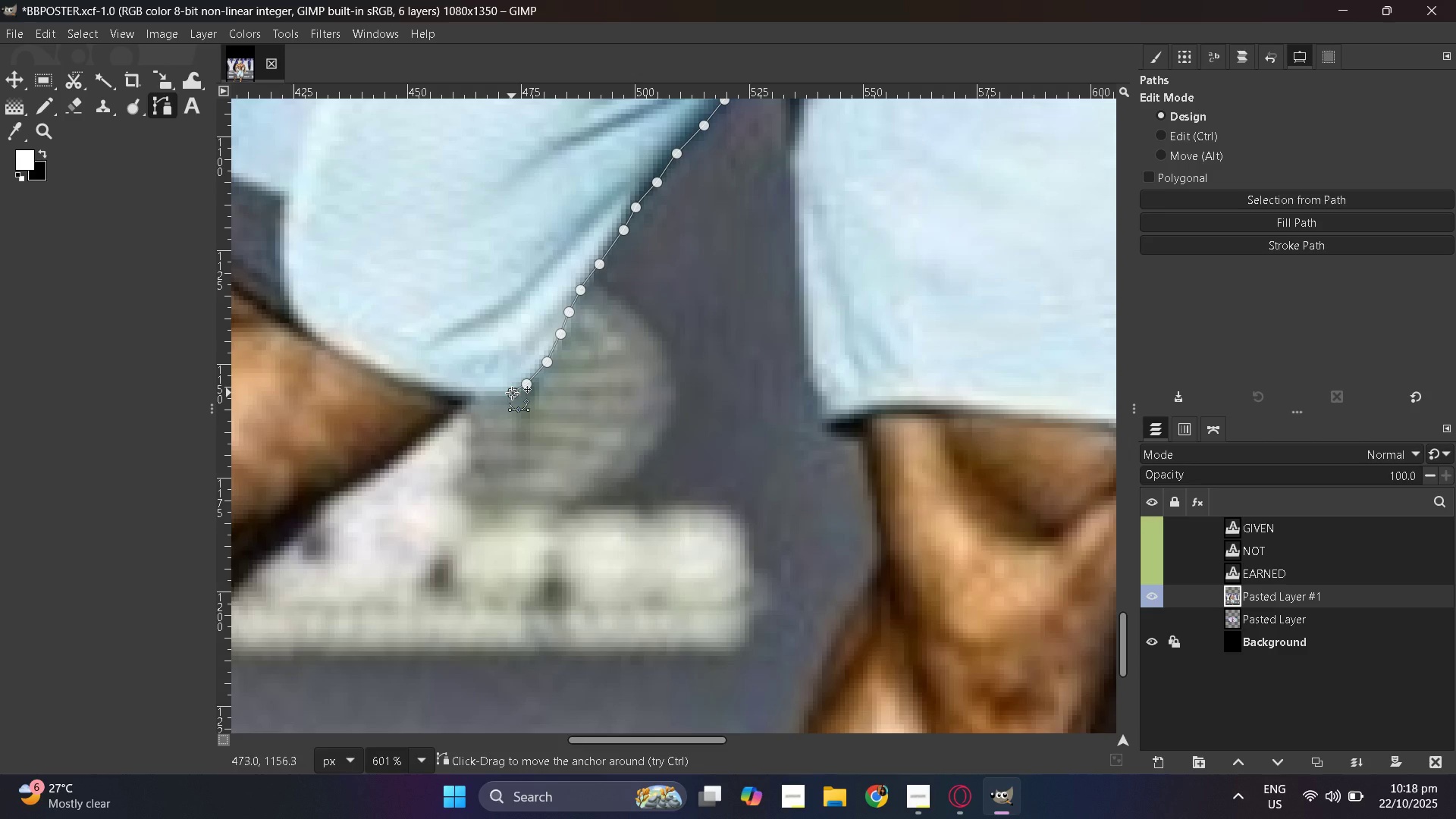 
hold_key(key=ControlLeft, duration=1.5)
scroll: coordinate [768, 429], scroll_direction: down, amount: 5.0
 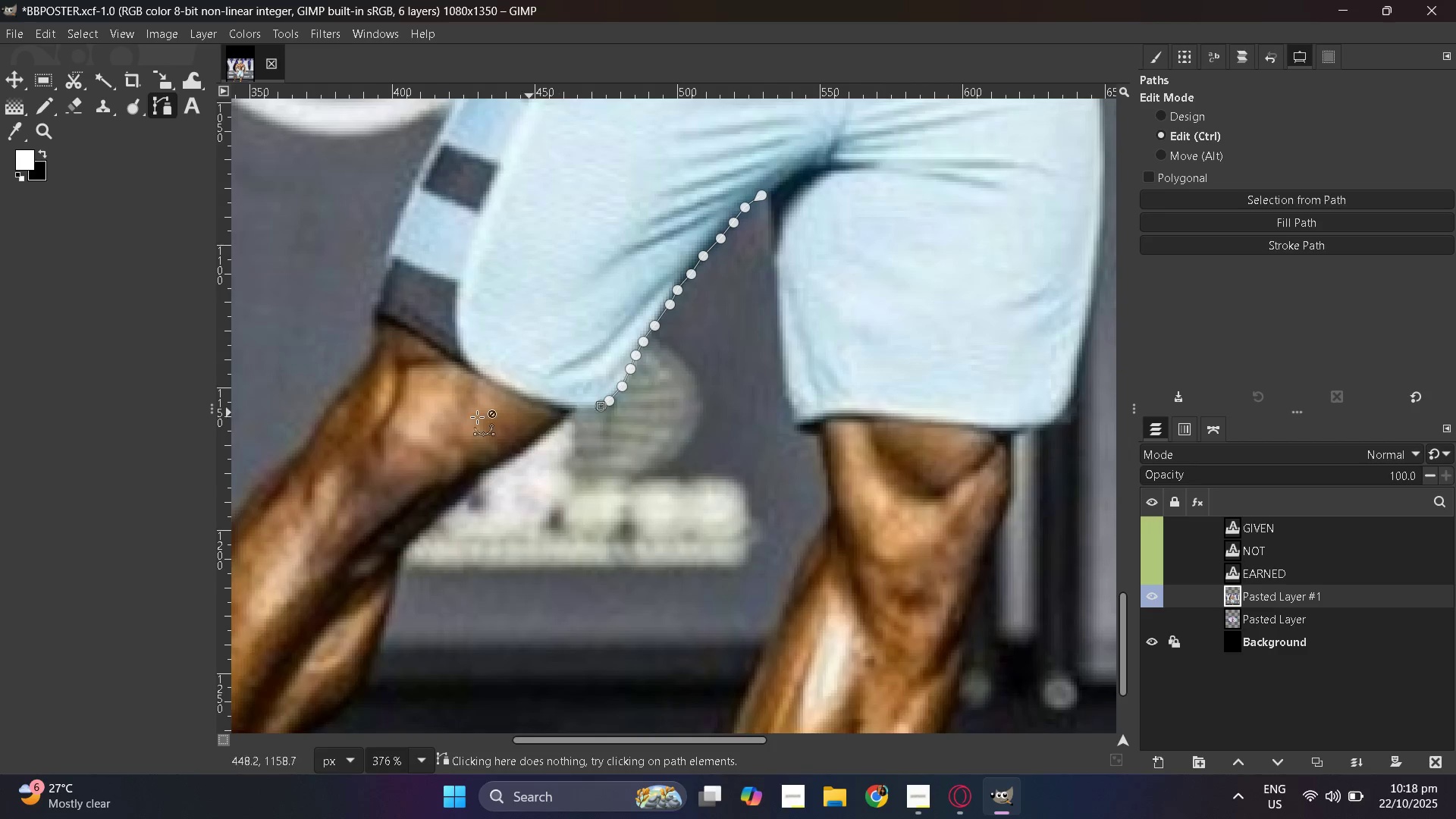 
scroll: coordinate [657, 426], scroll_direction: up, amount: 13.0
 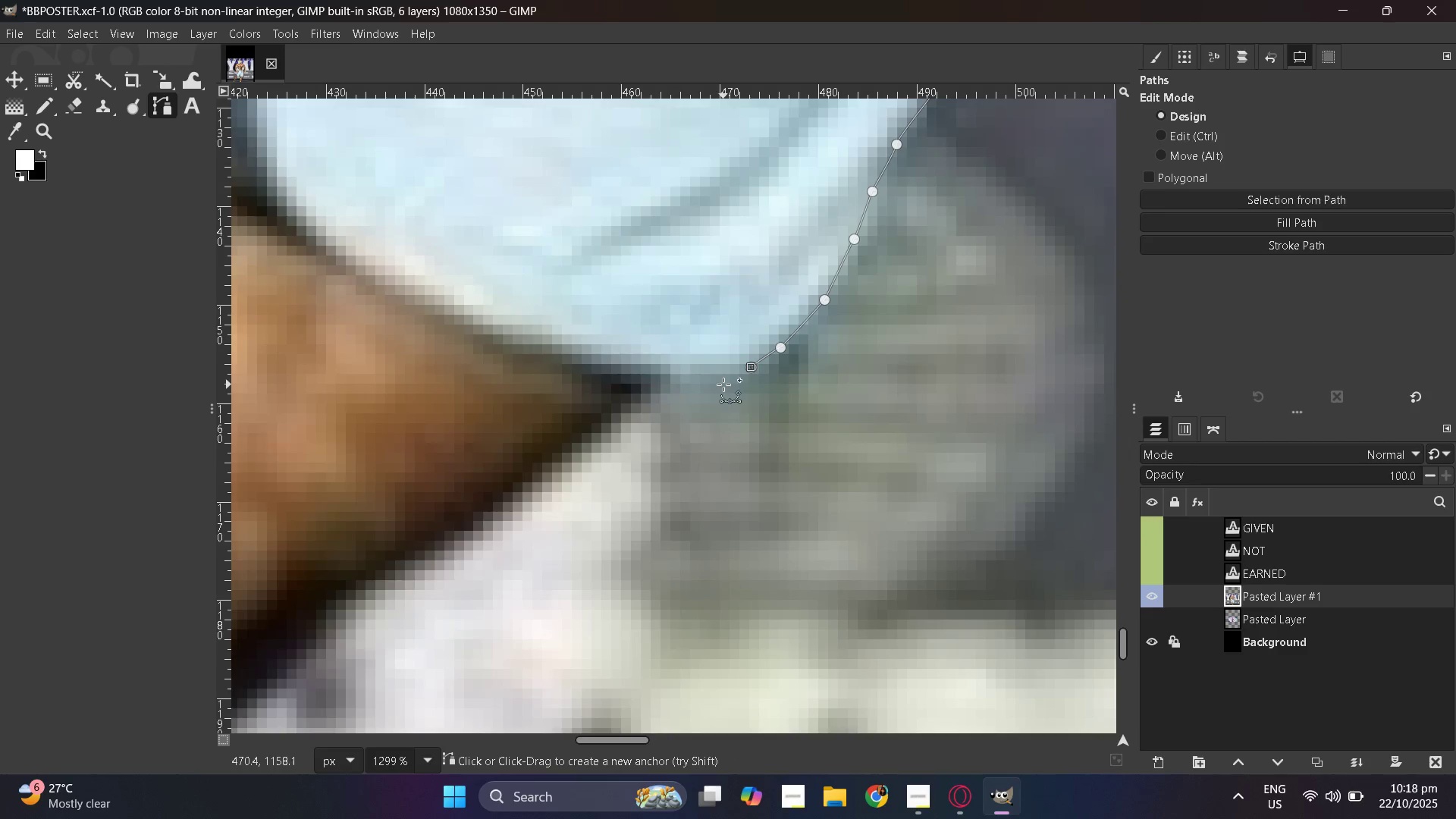 
hold_key(key=ControlLeft, duration=0.47)
 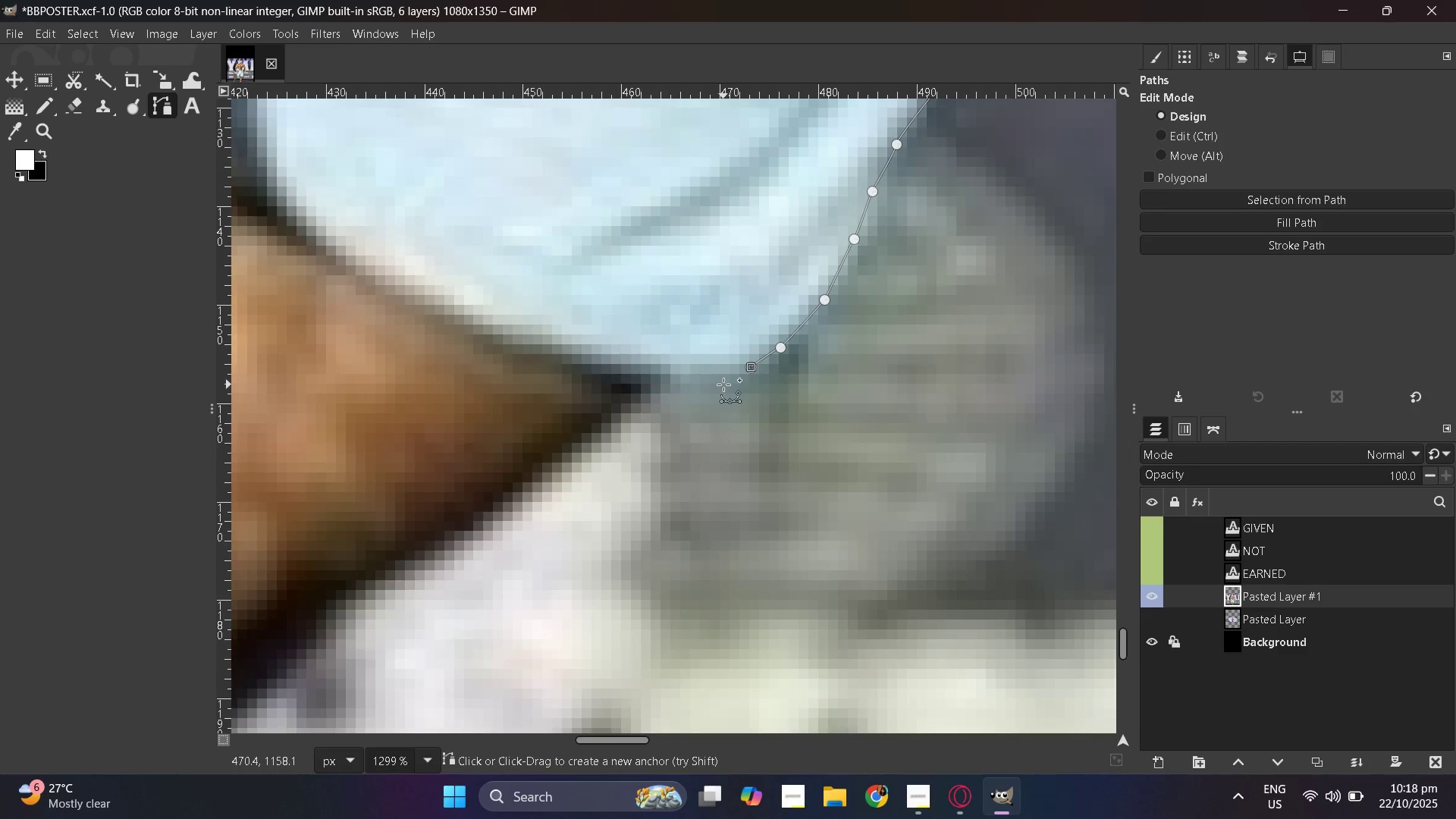 
hold_key(key=ControlLeft, duration=0.62)
scroll: coordinate [723, 387], scroll_direction: down, amount: 5.0
 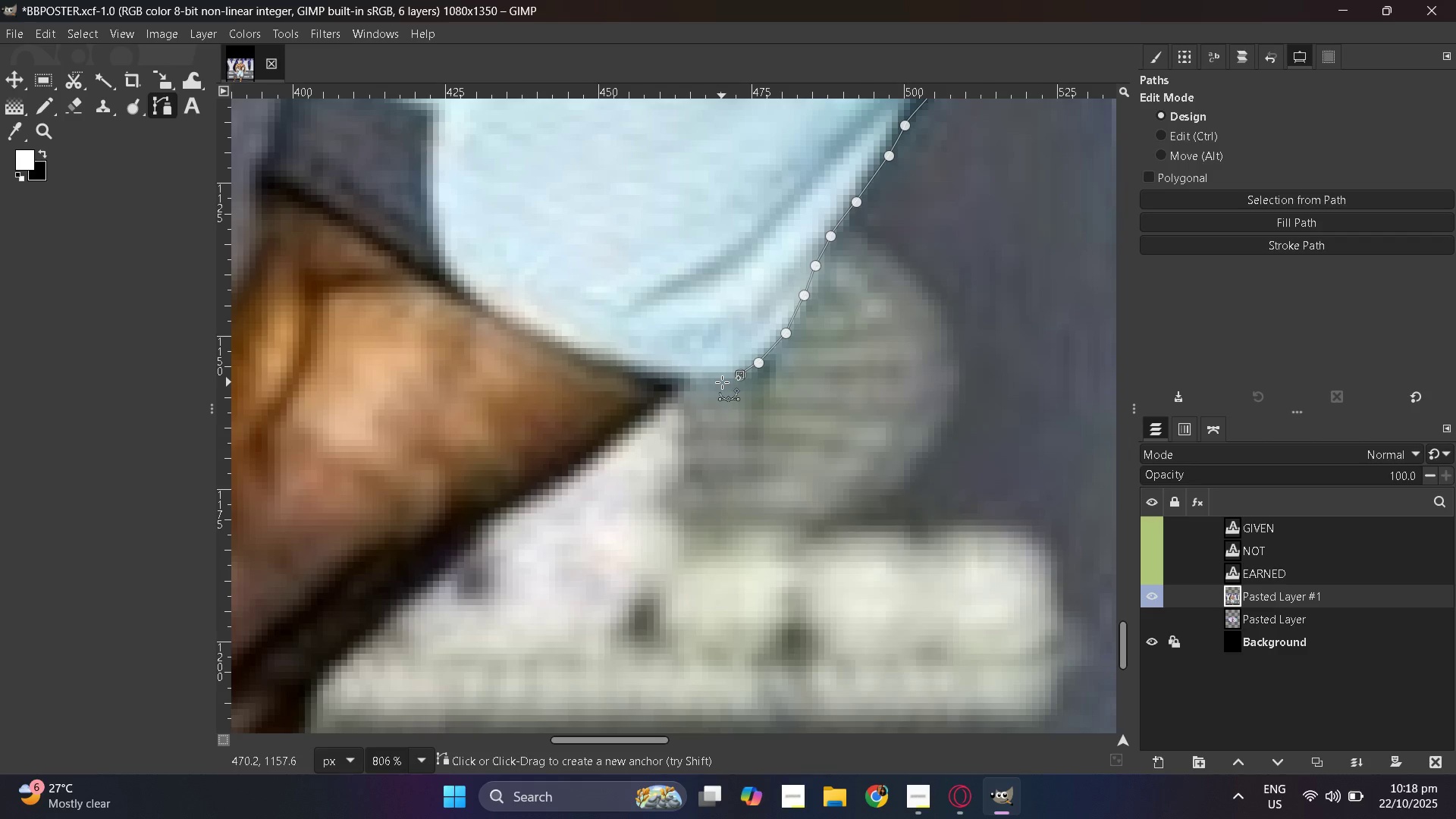 
left_click([723, 384])
 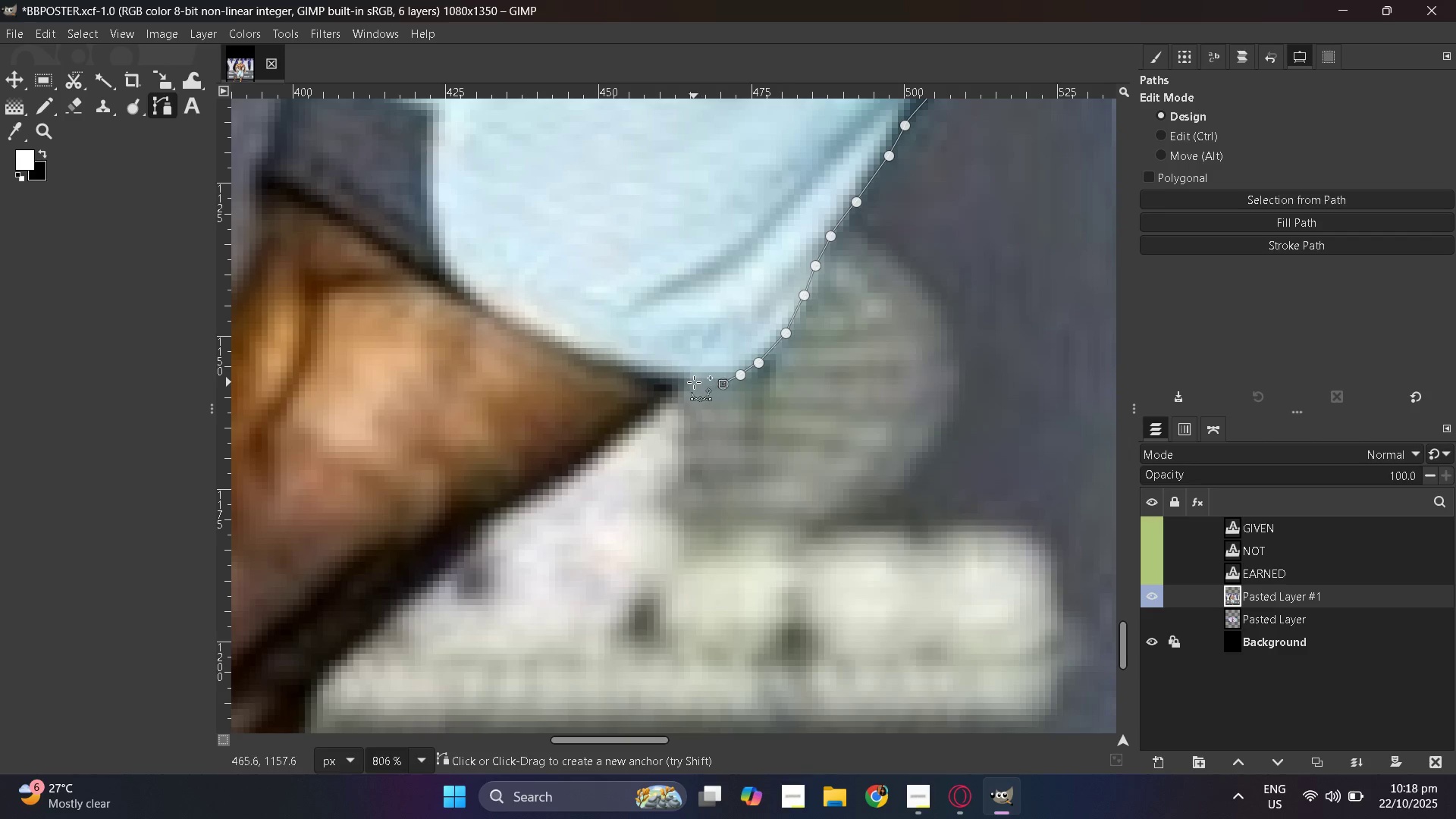 
left_click([694, 382])
 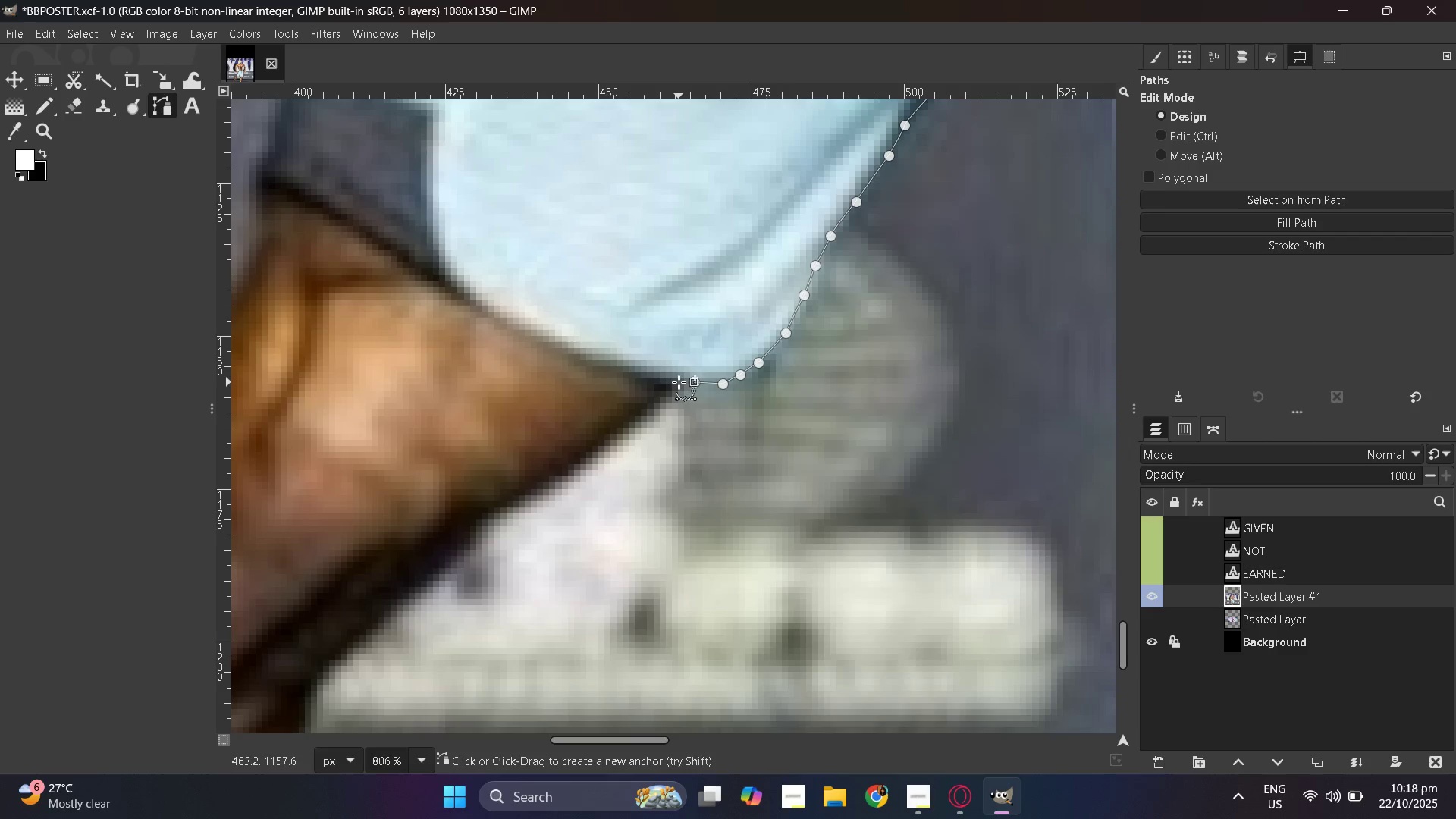 
left_click([679, 382])
 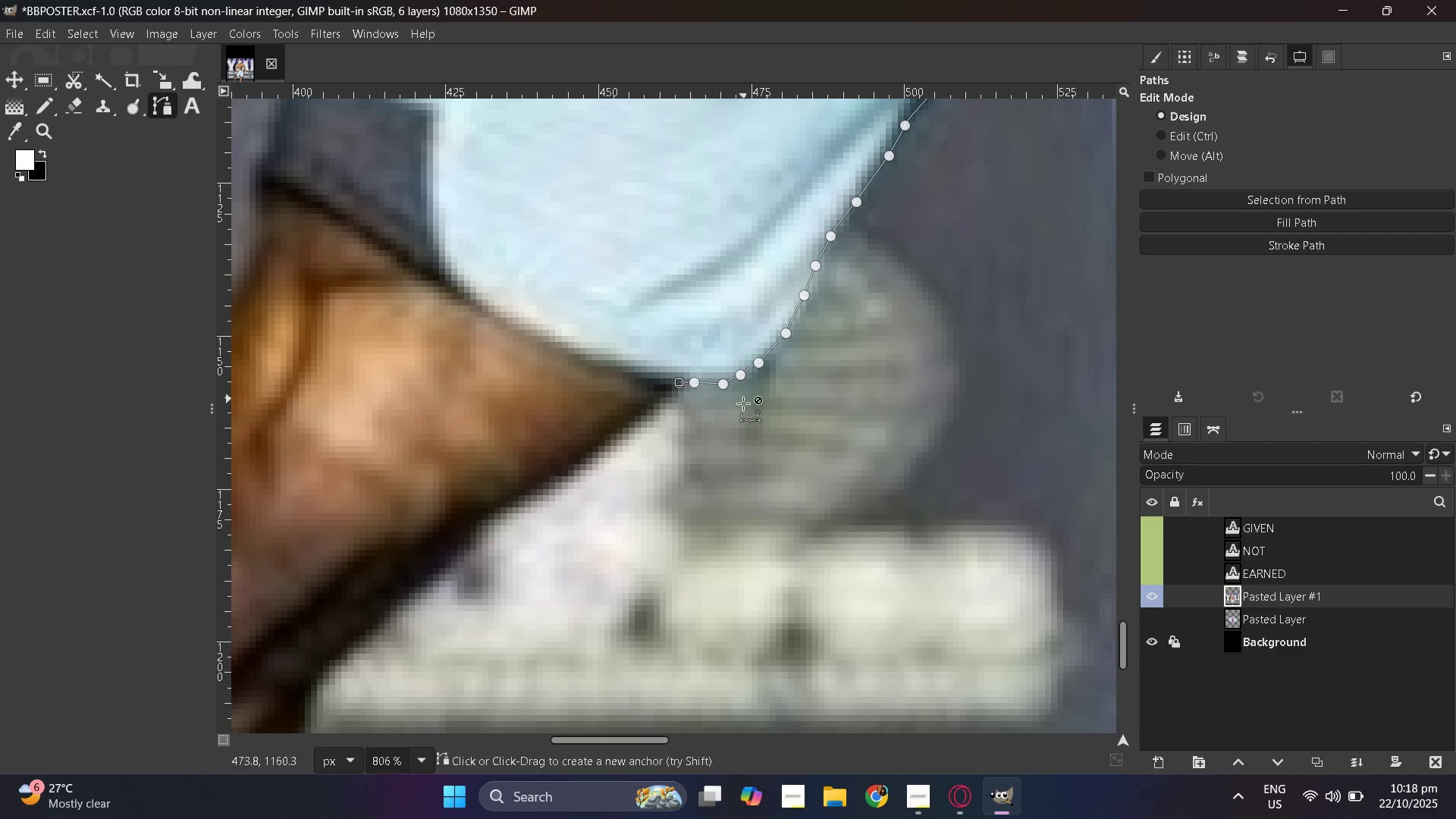 
hold_key(key=ControlLeft, duration=1.4)
scroll: coordinate [573, 420], scroll_direction: down, amount: 6.0
 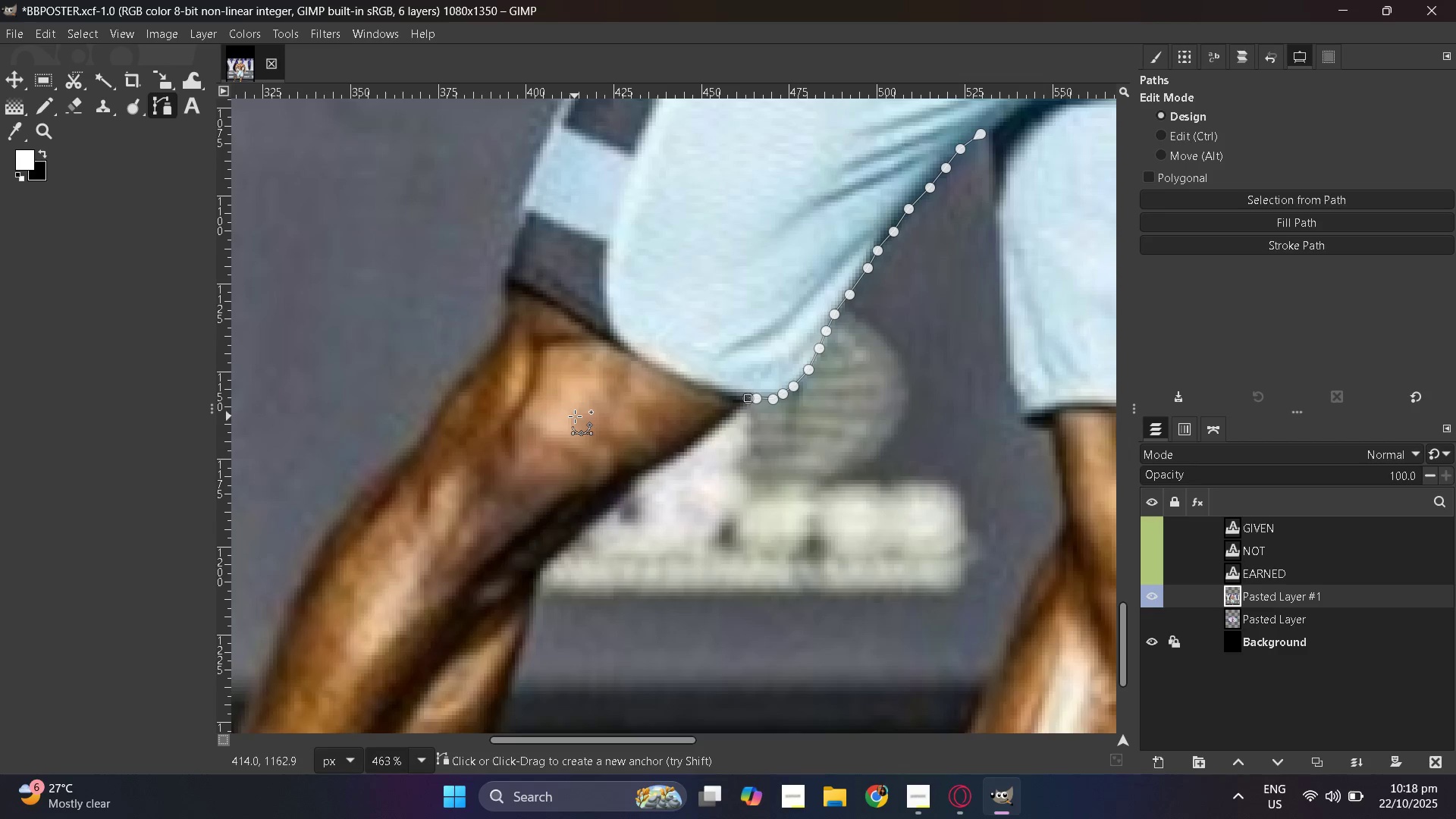 
hold_key(key=ControlLeft, duration=1.52)
 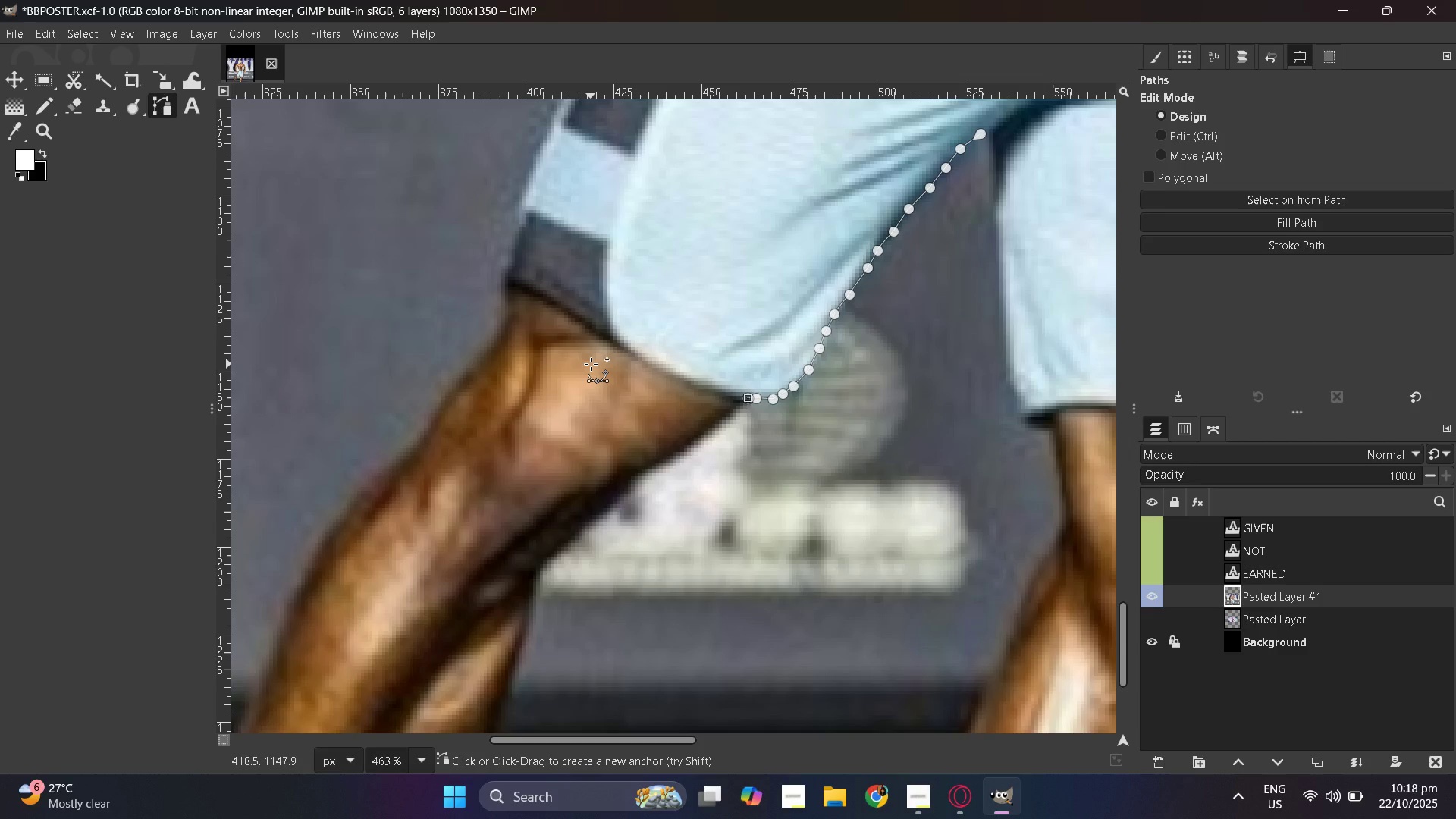 
wait(7.58)
 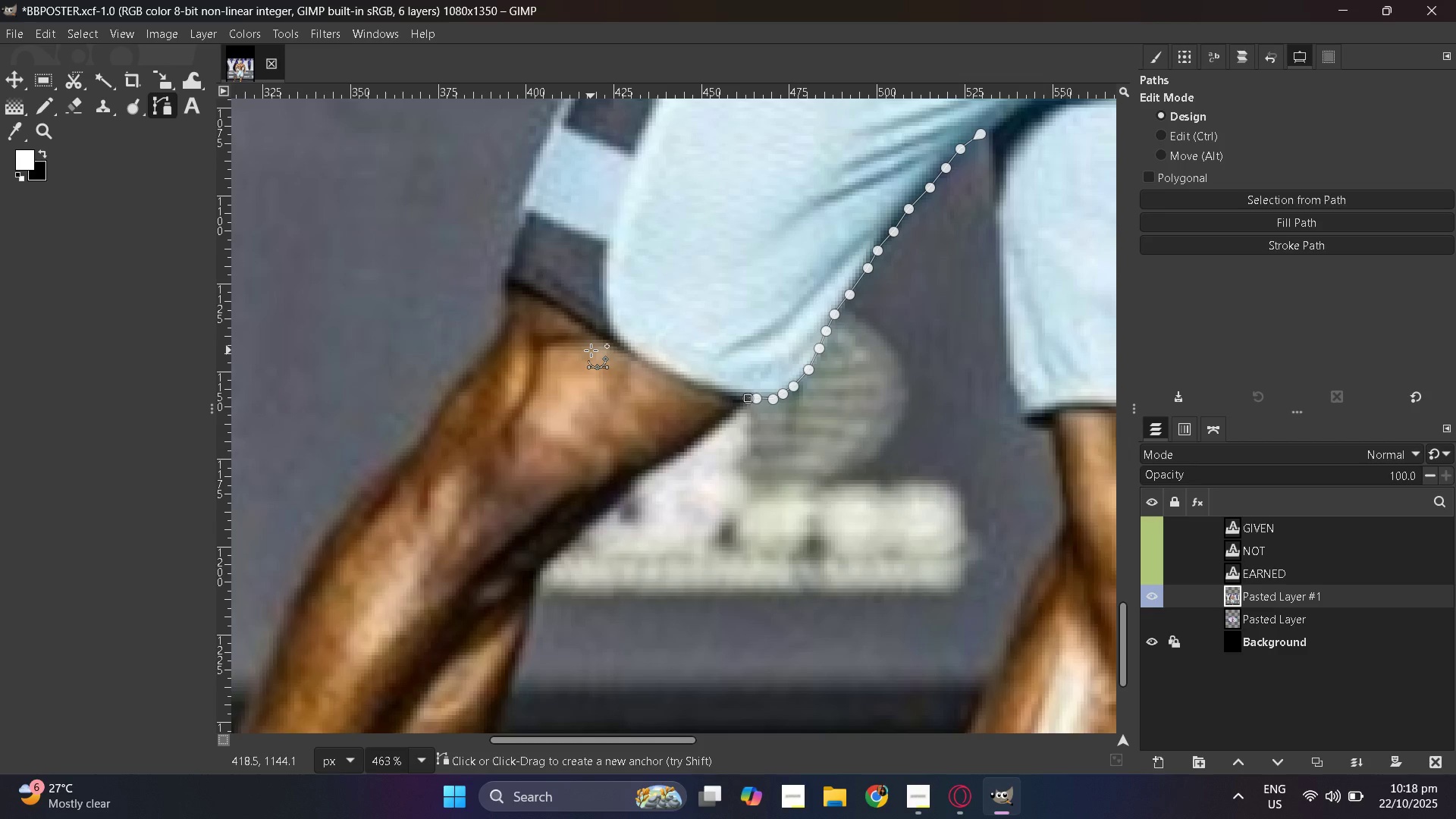 
hold_key(key=ControlLeft, duration=0.35)
scroll: coordinate [714, 451], scroll_direction: up, amount: 4.0
 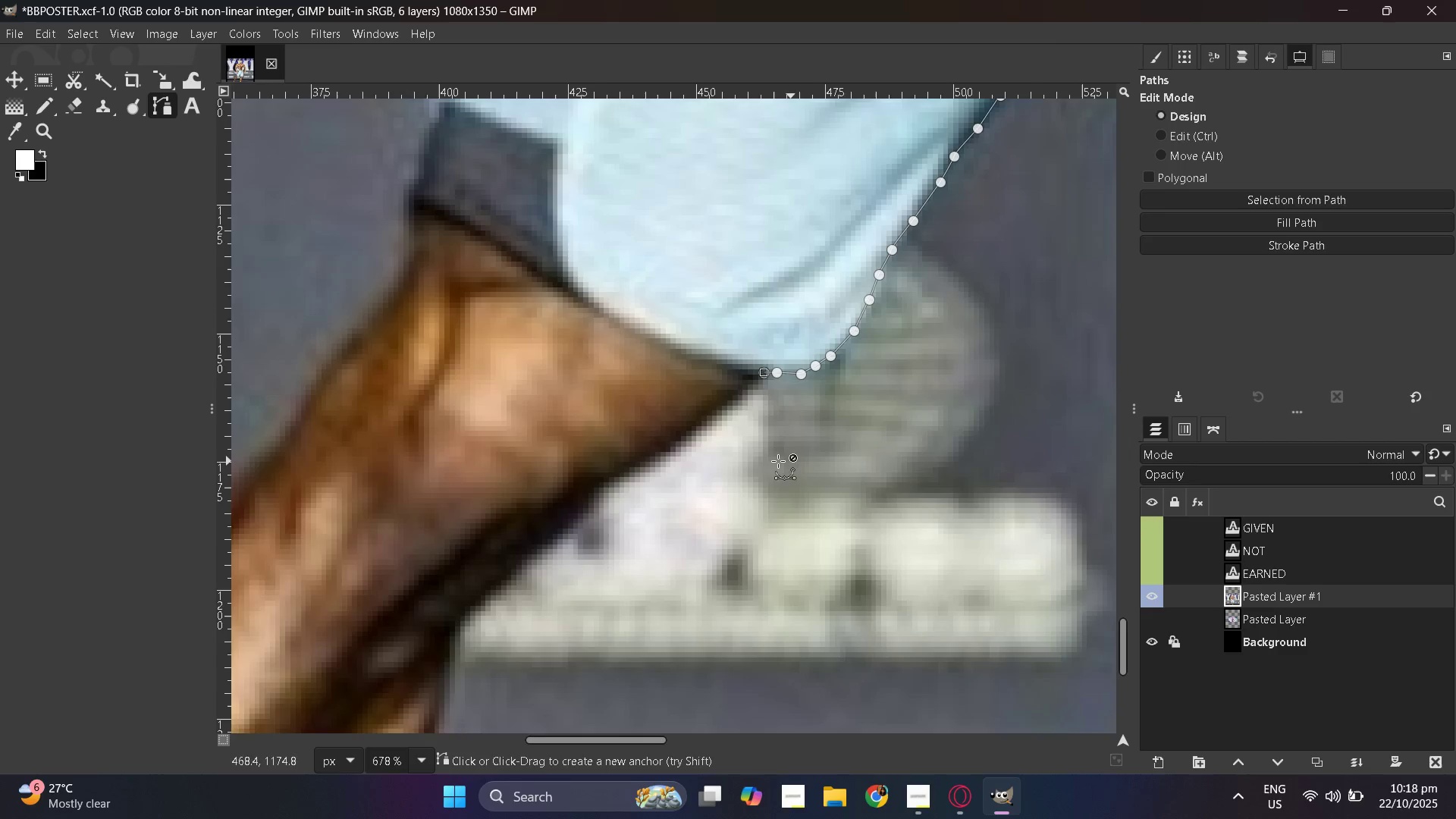 
hold_key(key=ControlLeft, duration=0.83)
scroll: coordinate [774, 460], scroll_direction: up, amount: 1.0
 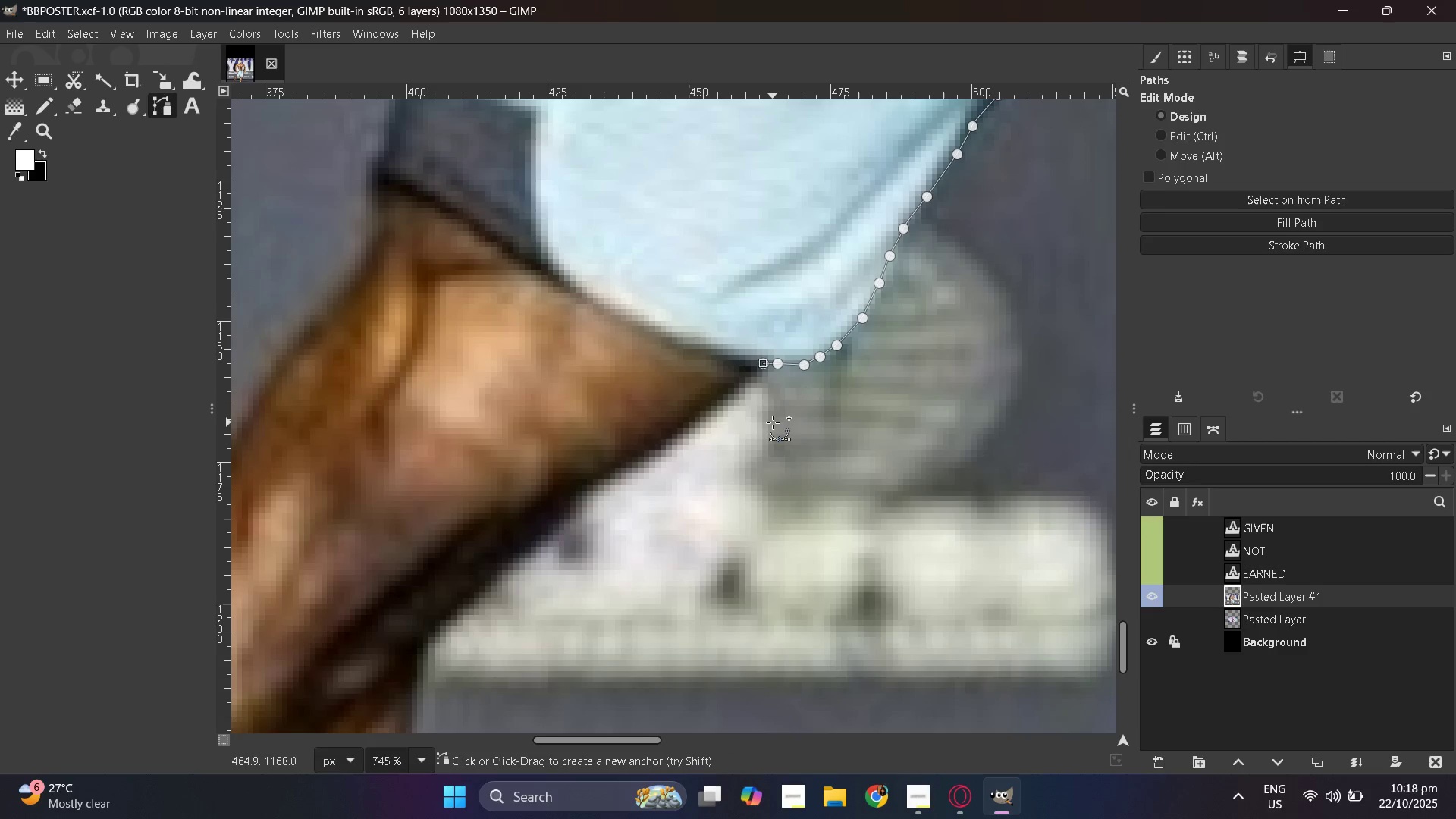 
key(Control+Z)
 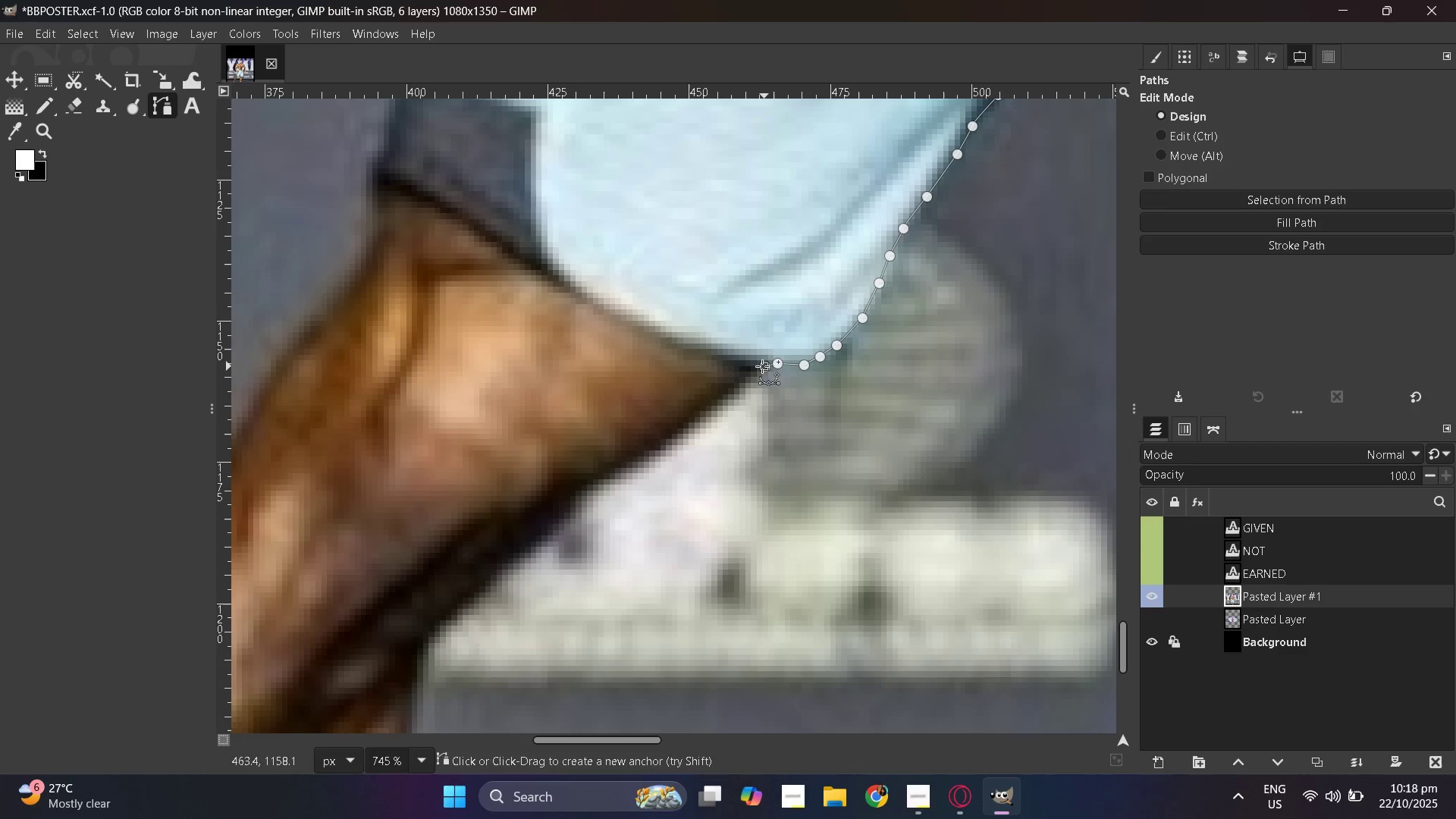 
double_click([754, 374])
 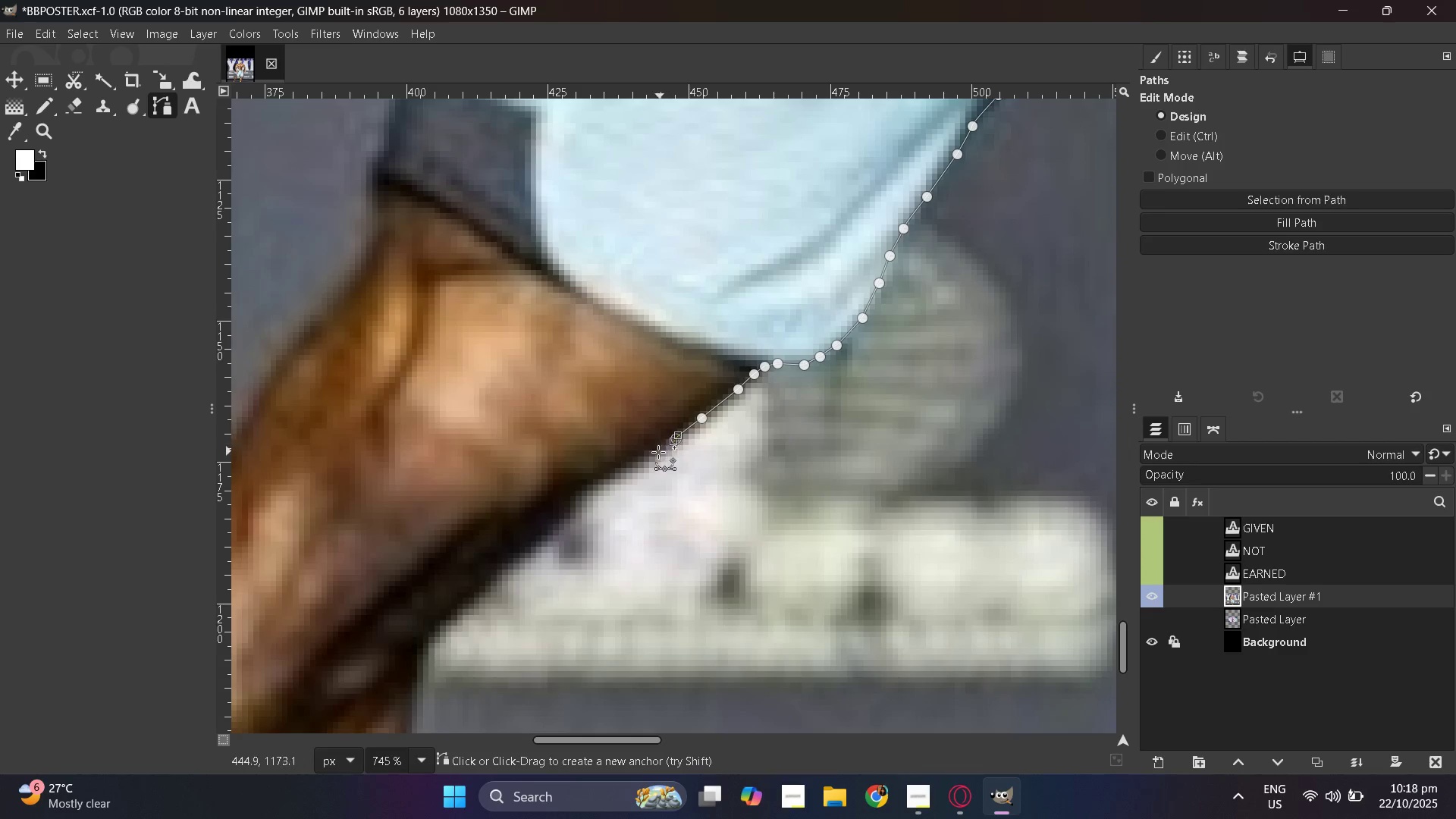 
left_click_drag(start_coordinate=[614, 479], to_coordinate=[610, 482])
 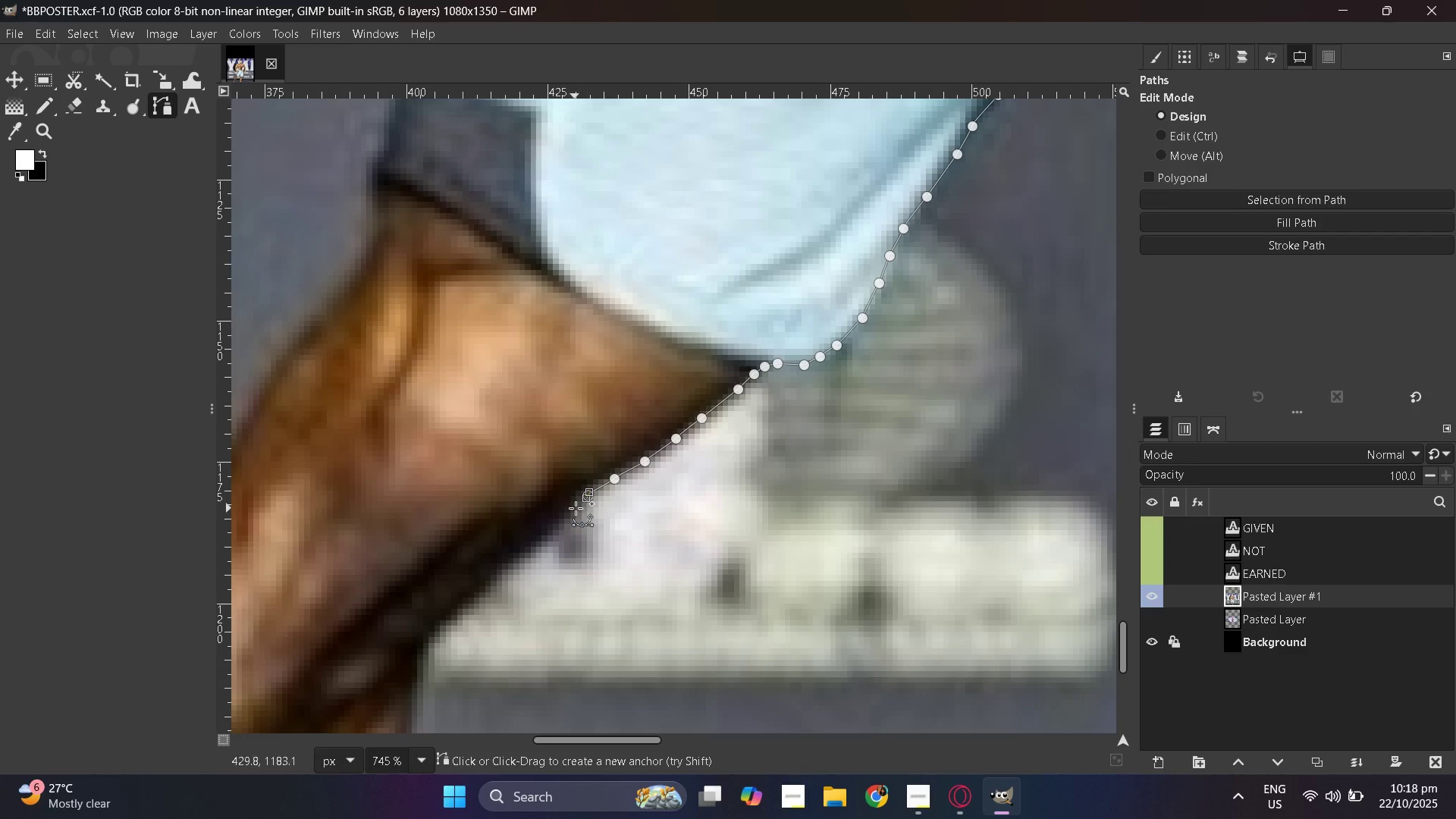 
left_click([578, 506])
 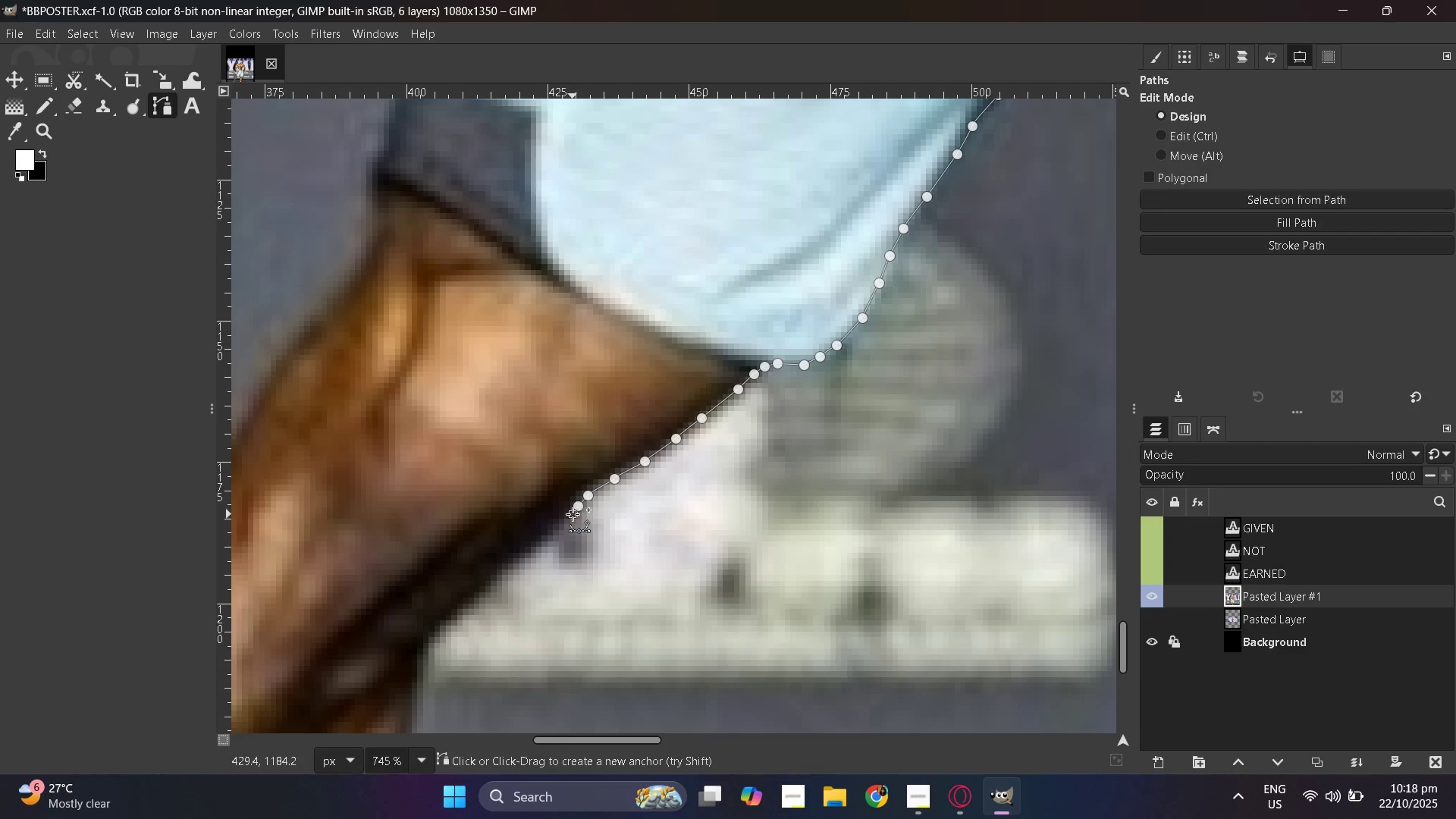 
left_click([573, 514])
 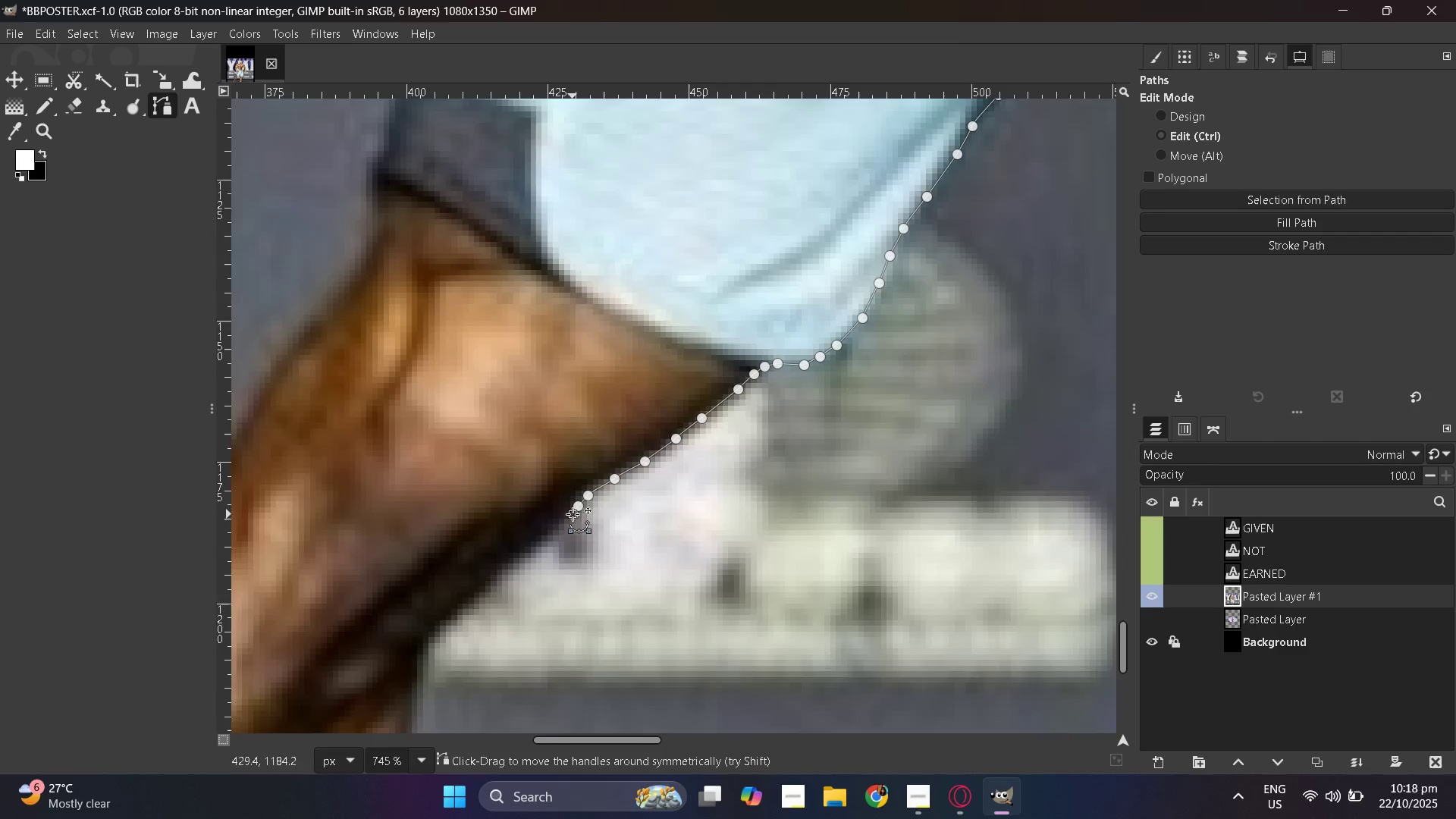 
hold_key(key=ControlLeft, duration=1.52)
scroll: coordinate [917, 522], scroll_direction: down, amount: 12.0
 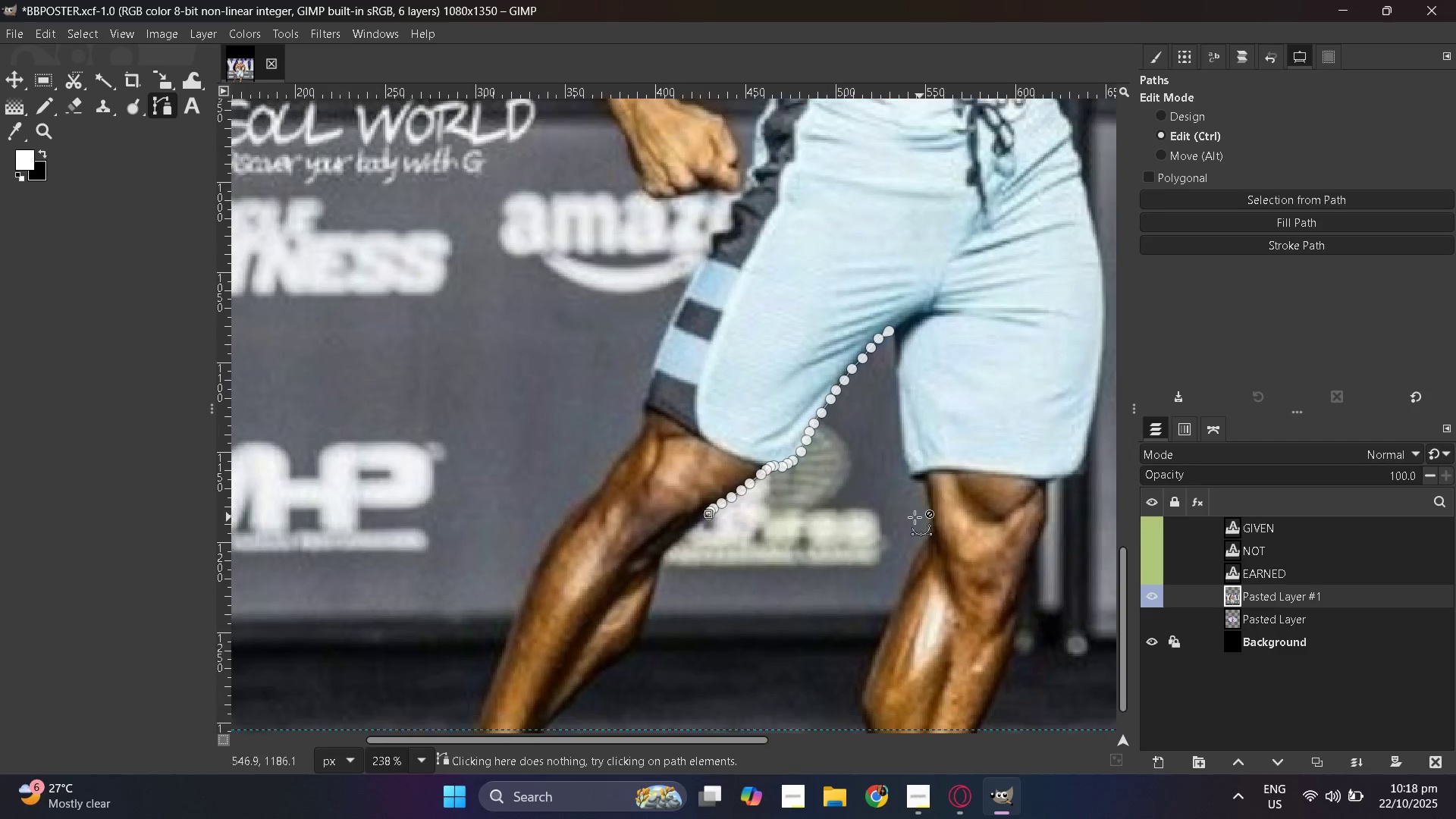 
hold_key(key=ControlLeft, duration=0.72)
scroll: coordinate [679, 493], scroll_direction: up, amount: 1.0
 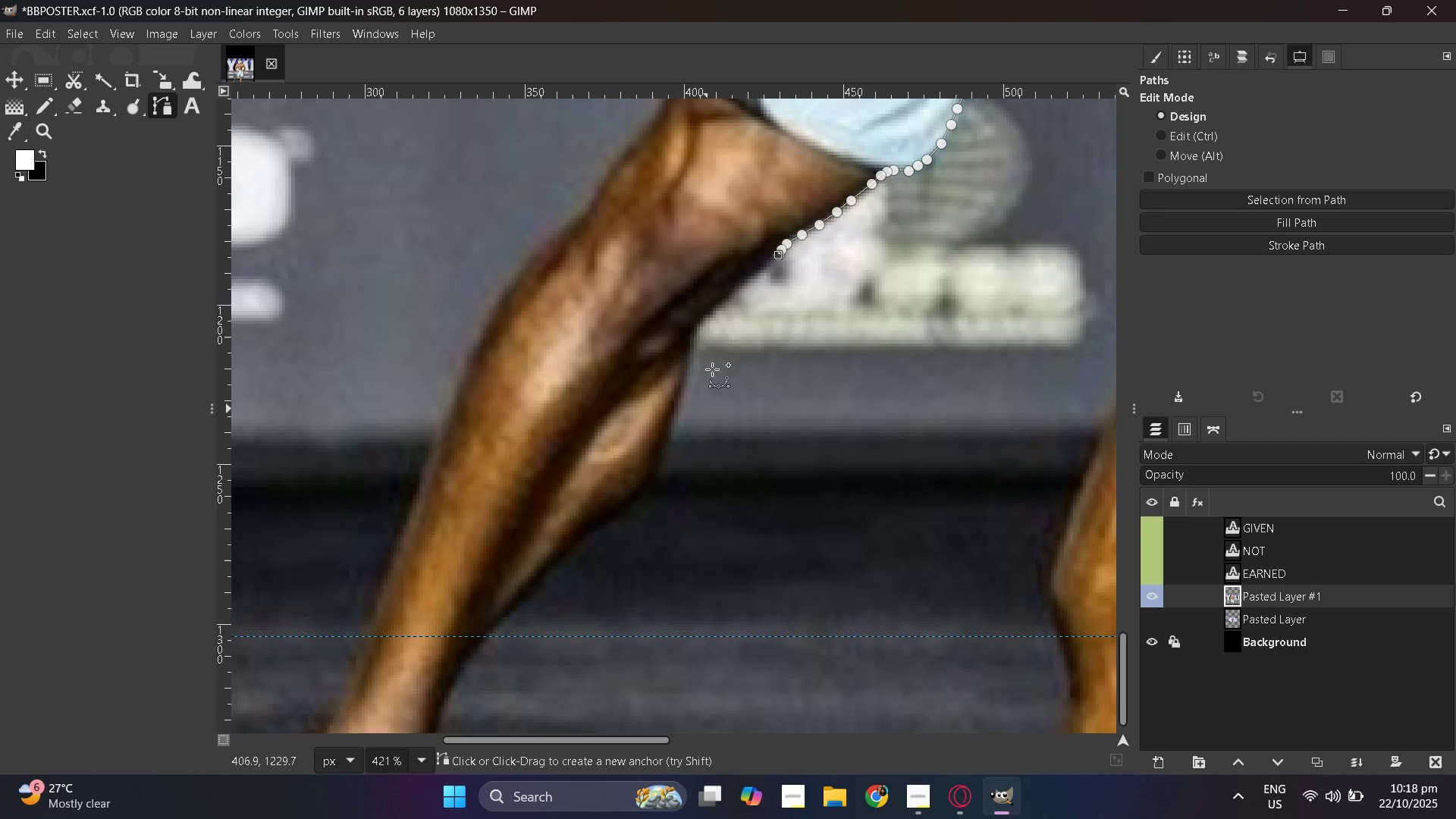 
hold_key(key=ControlLeft, duration=0.45)
 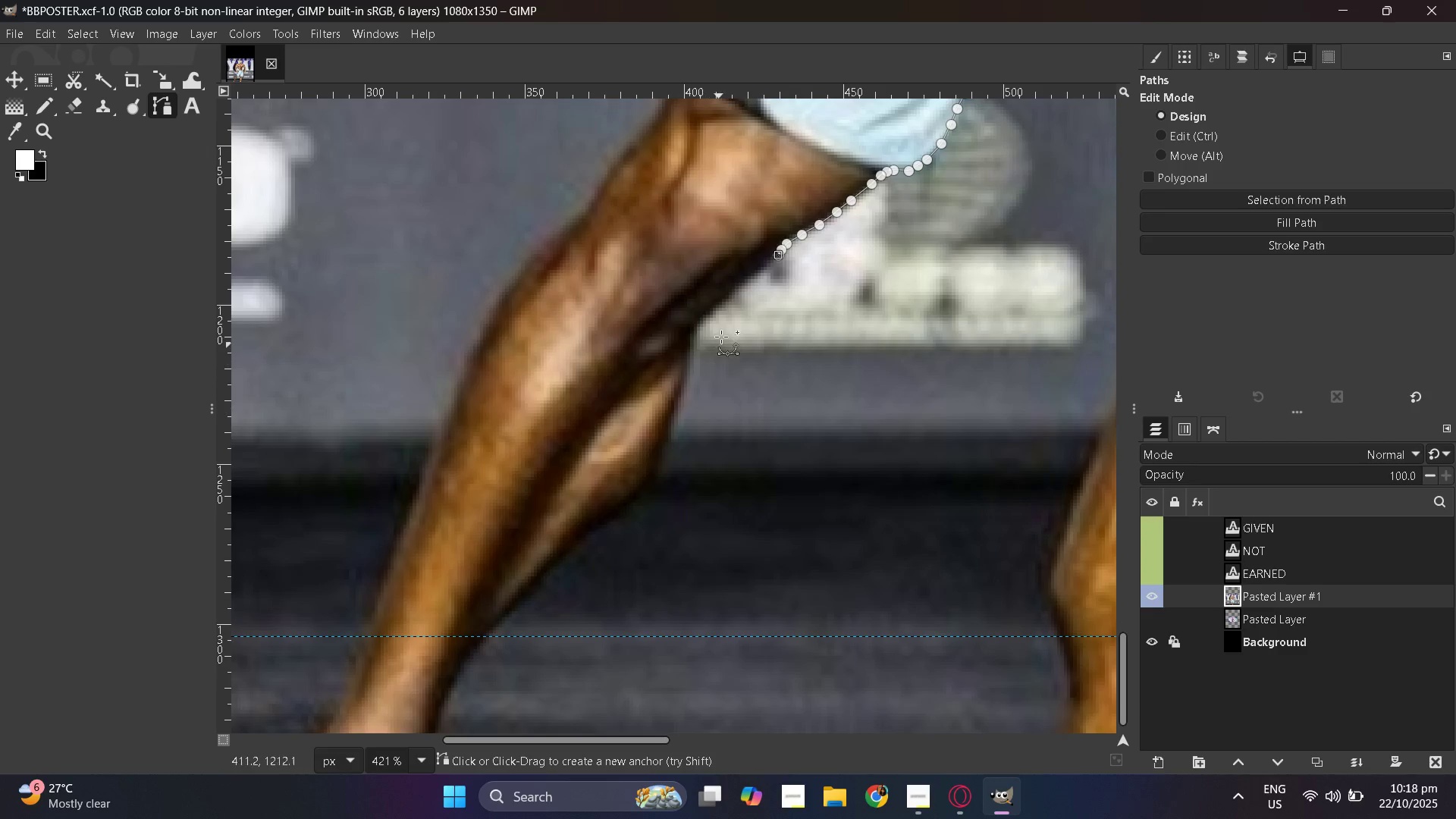 
hold_key(key=ControlLeft, duration=0.5)
scroll: coordinate [725, 328], scroll_direction: up, amount: 4.0
 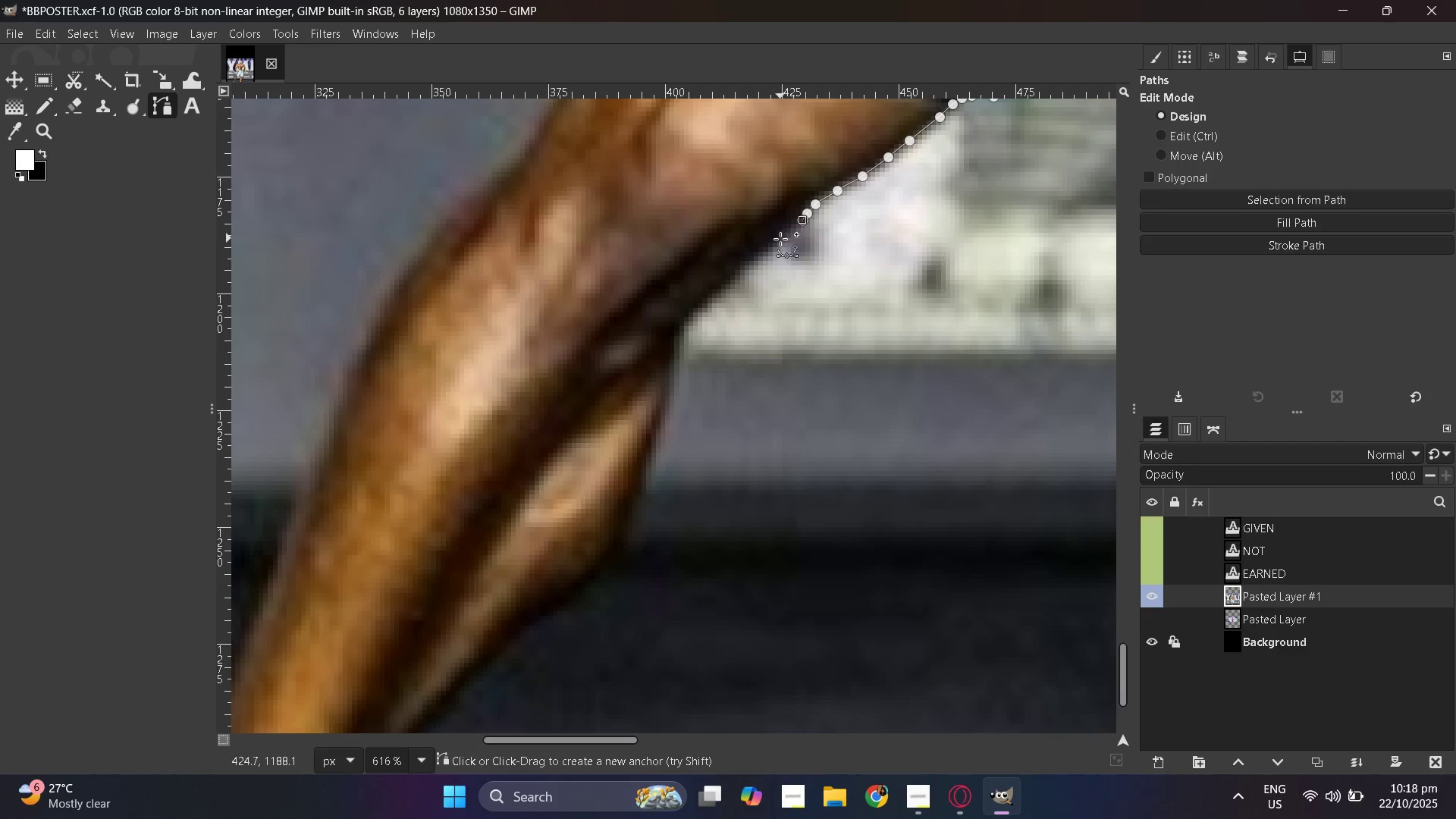 
left_click([777, 243])
 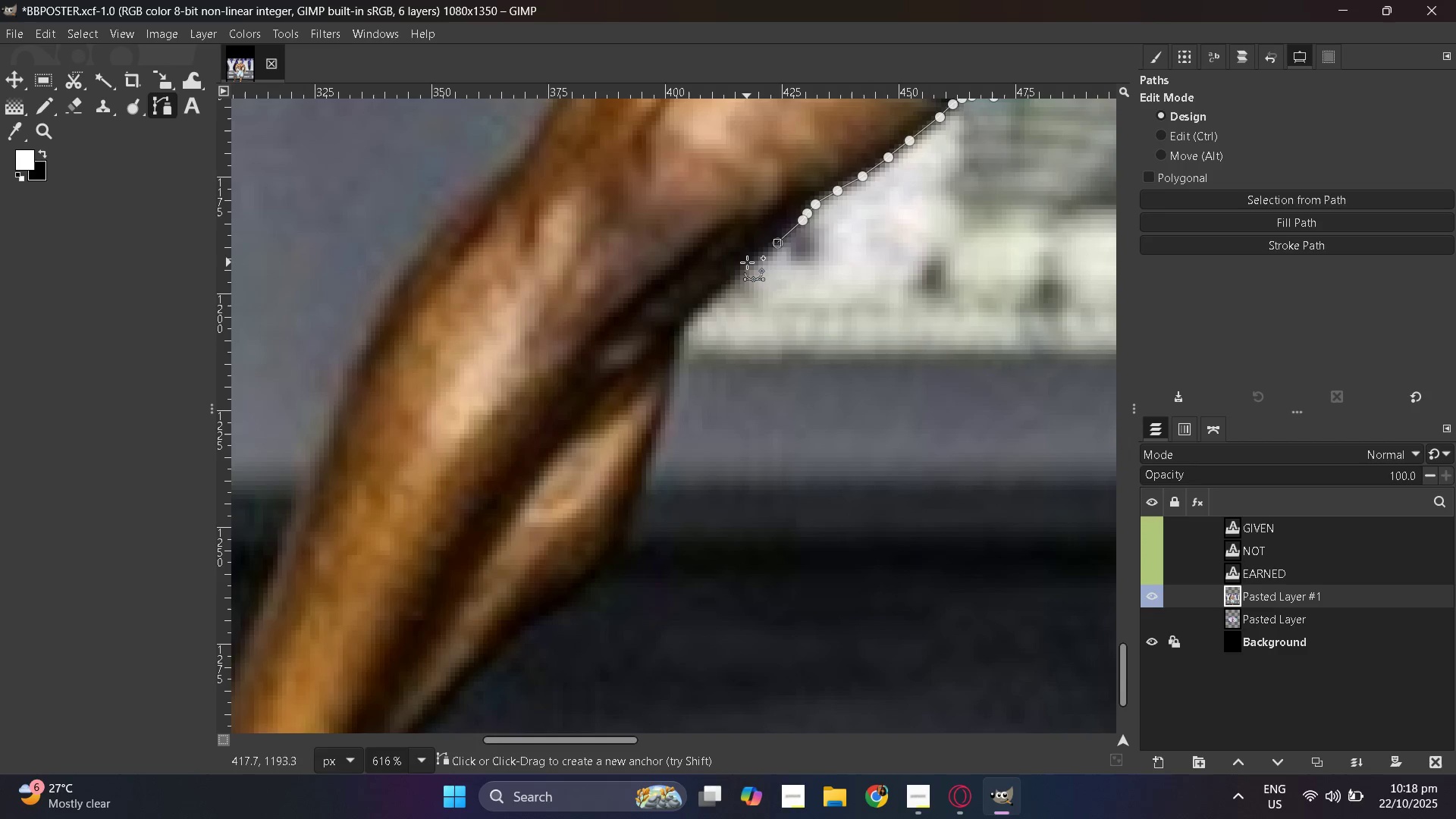 
left_click([746, 263])
 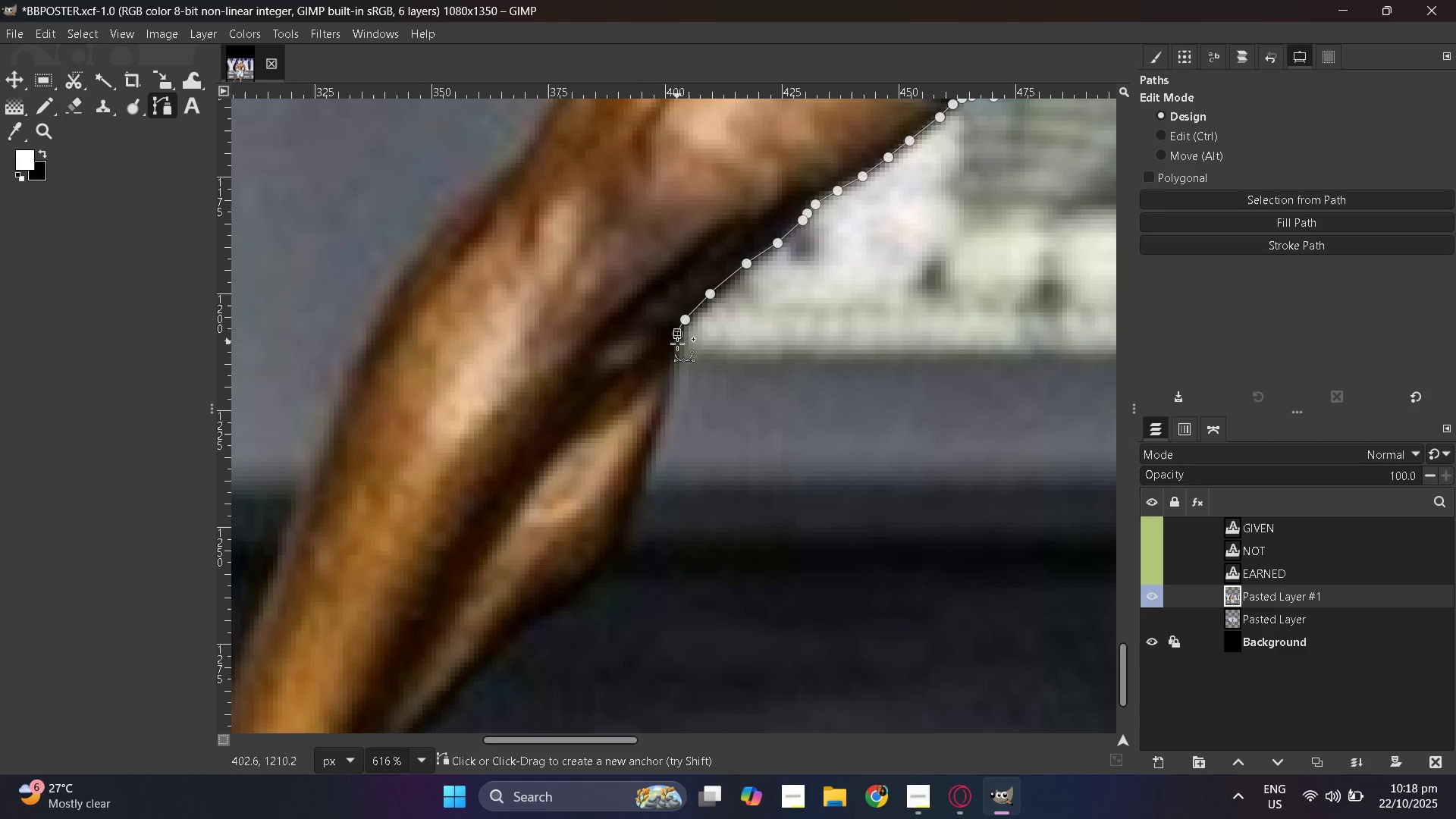 
left_click_drag(start_coordinate=[670, 377], to_coordinate=[668, 381])
 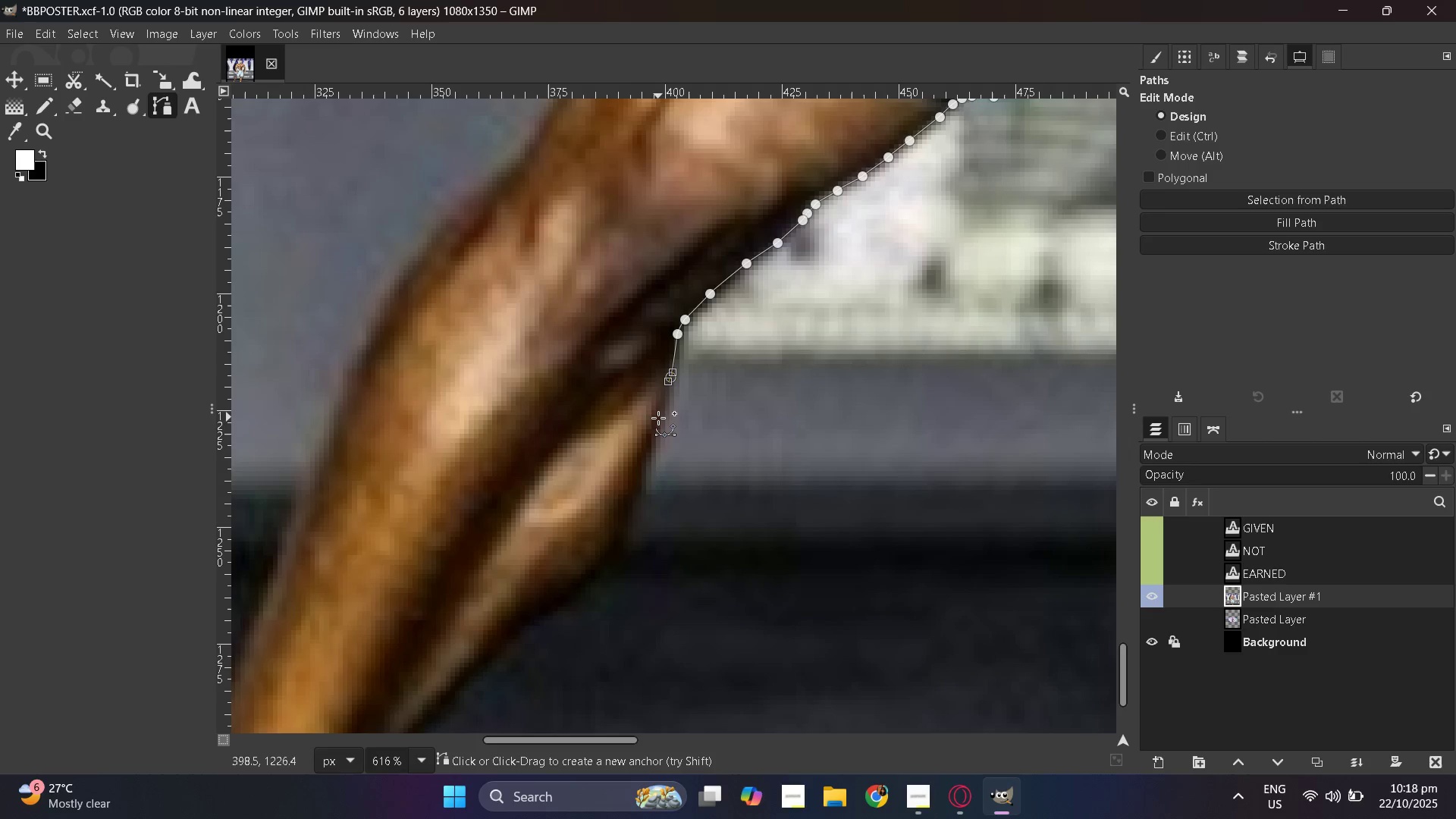 
left_click_drag(start_coordinate=[658, 419], to_coordinate=[658, 426])
 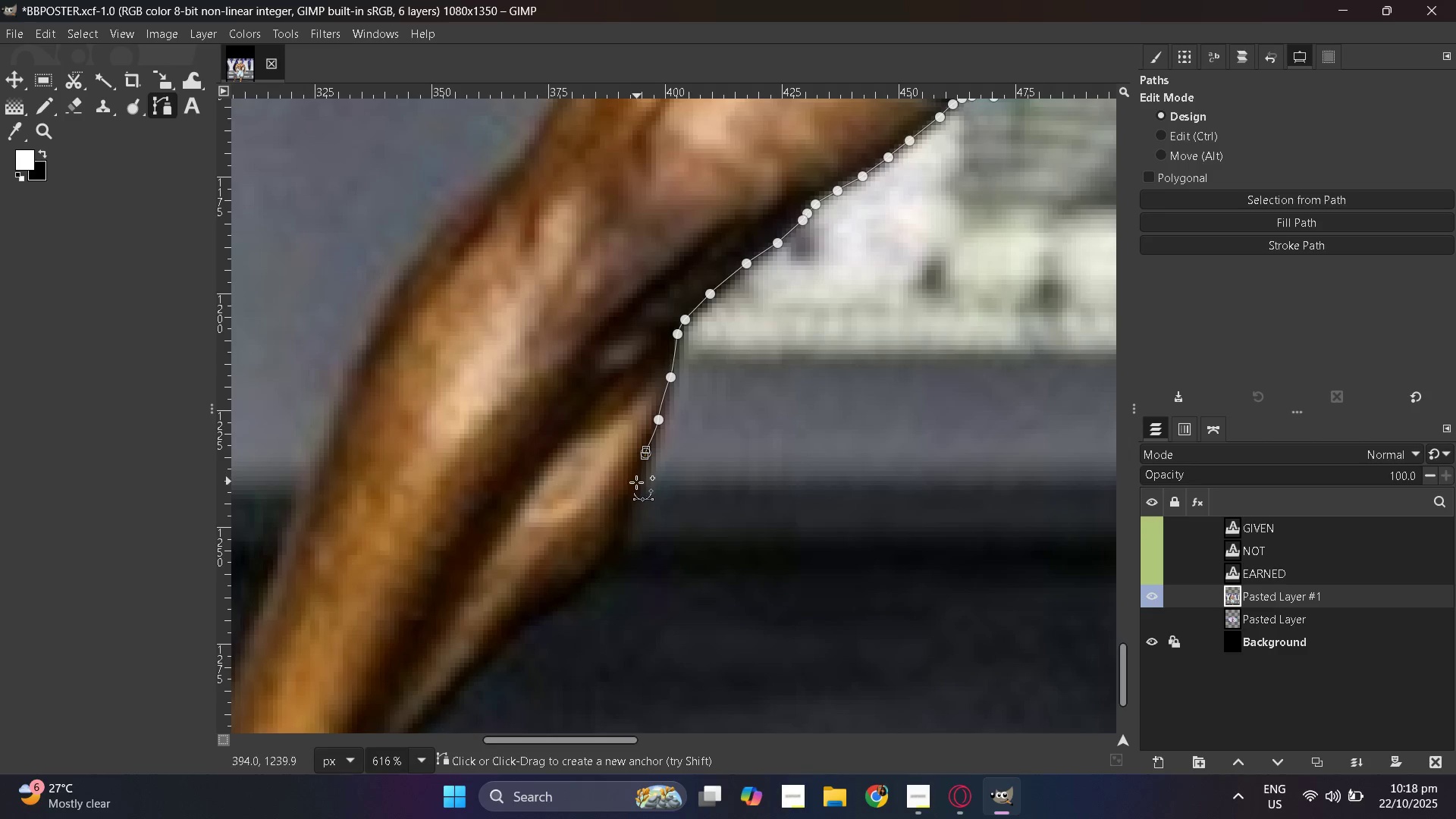 
left_click_drag(start_coordinate=[636, 487], to_coordinate=[634, 491])
 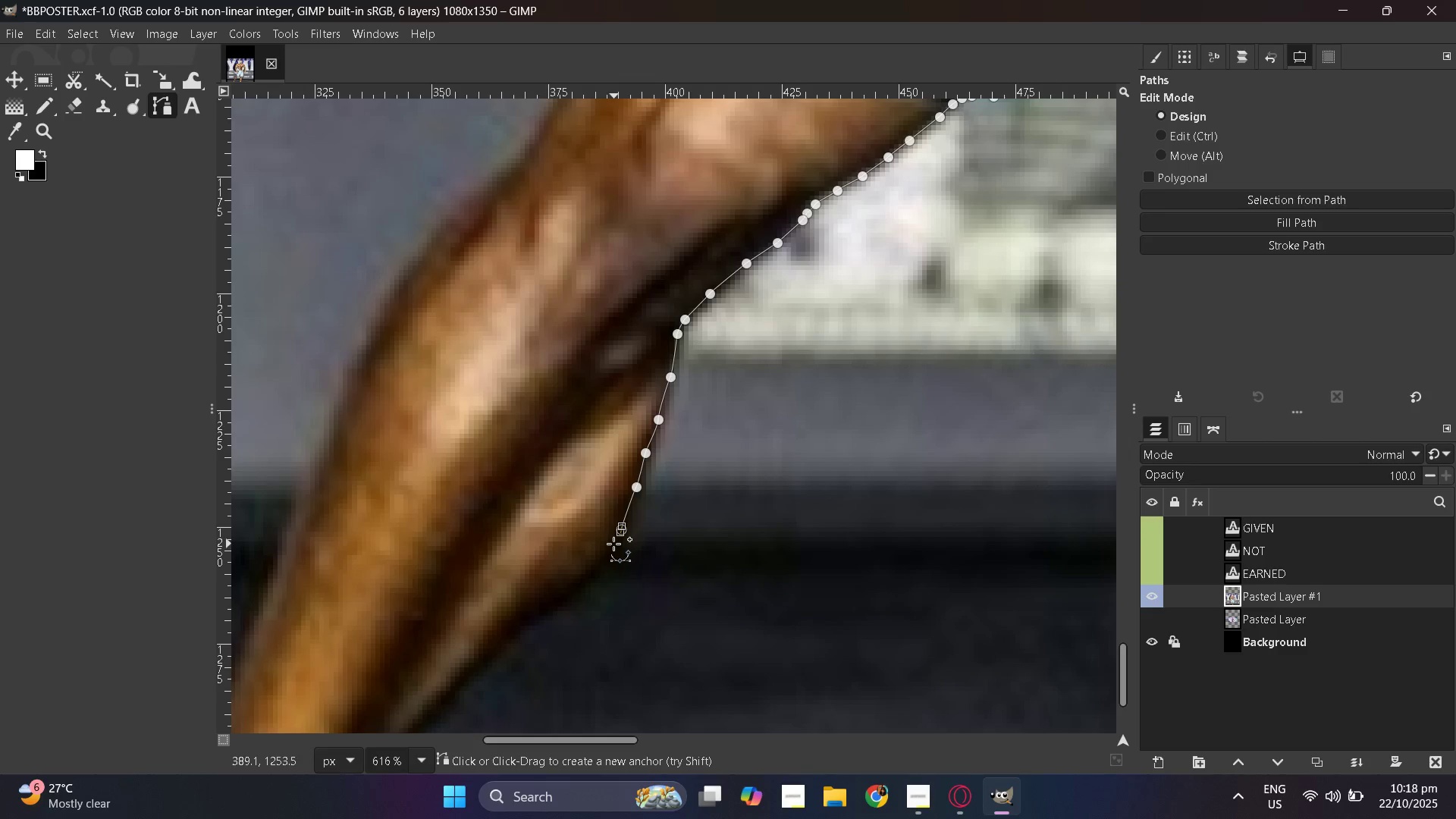 
left_click_drag(start_coordinate=[610, 555], to_coordinate=[609, 562])
 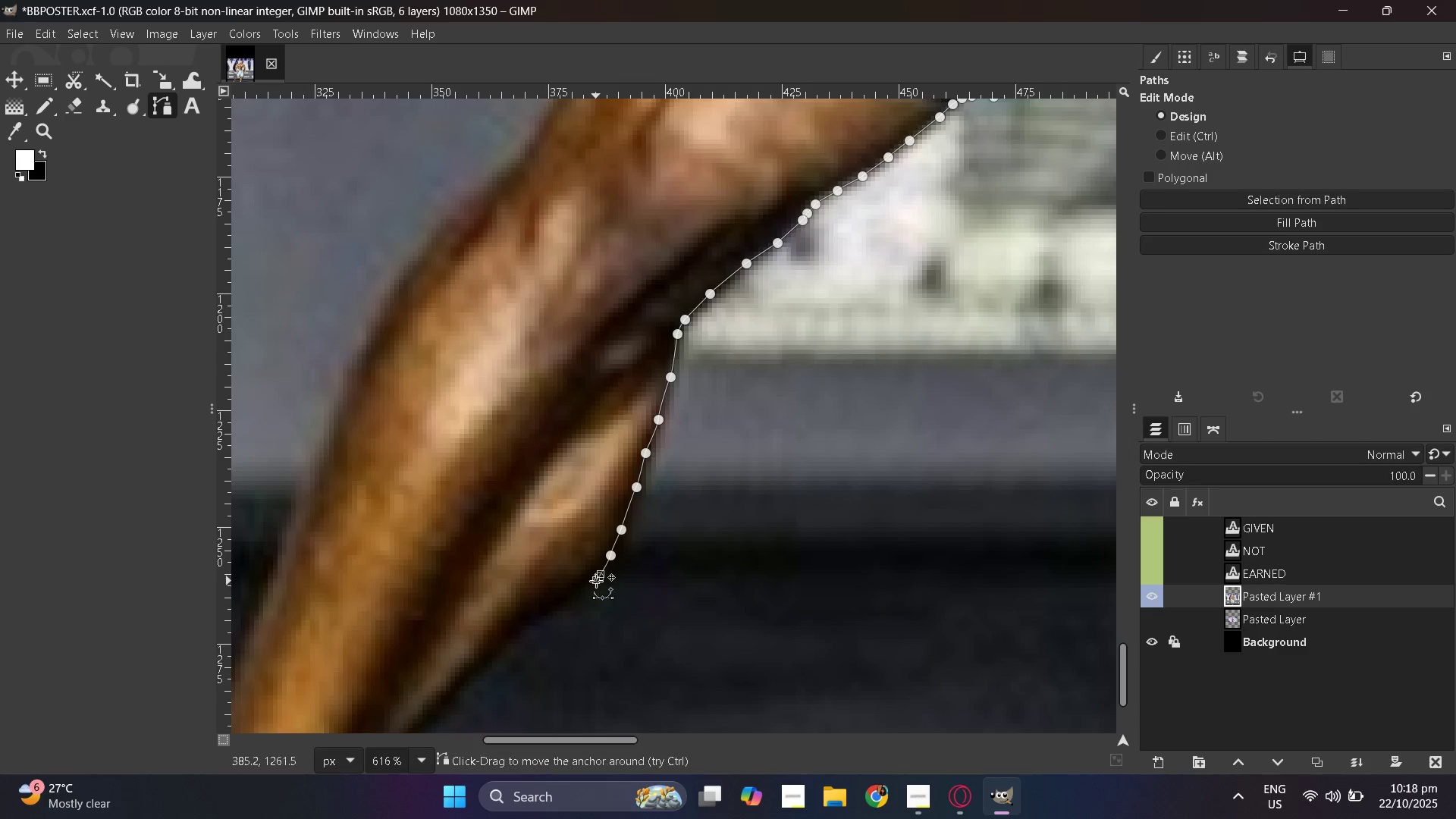 
hold_key(key=ControlLeft, duration=1.53)
scroll: coordinate [701, 504], scroll_direction: down, amount: 5.0
 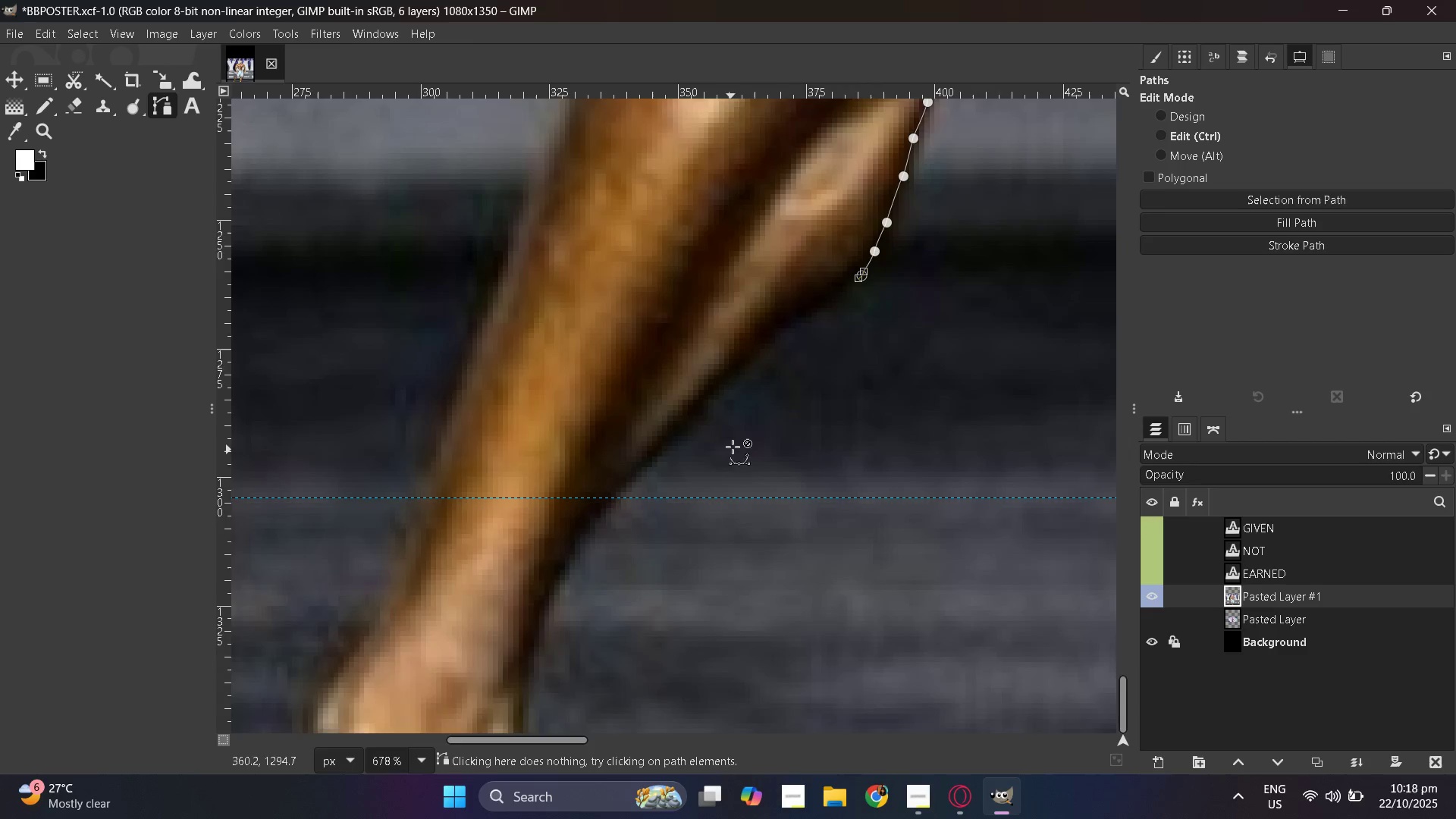 
hold_key(key=ControlLeft, duration=0.47)
 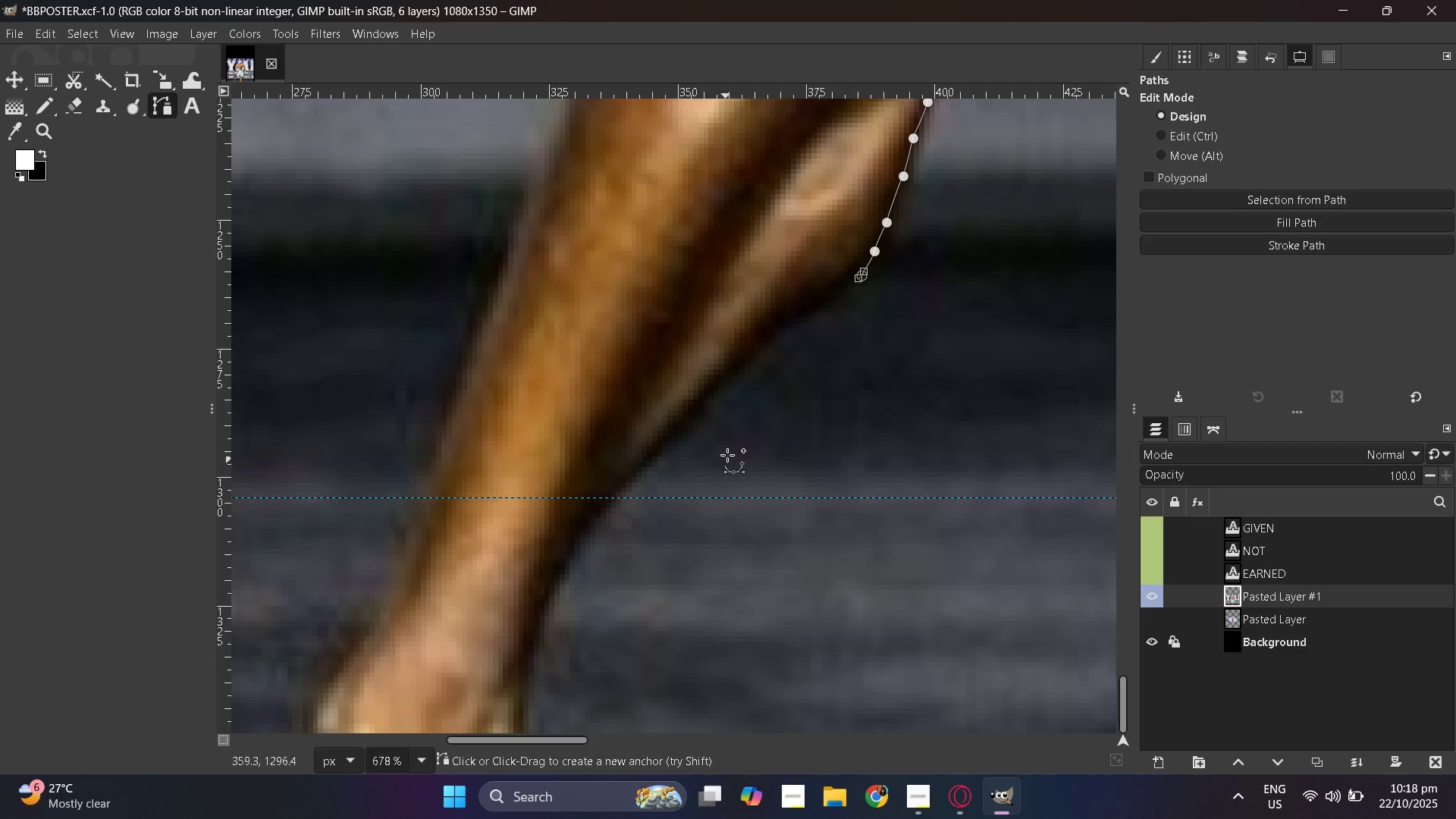 
hold_key(key=ControlLeft, duration=0.52)
scroll: coordinate [738, 440], scroll_direction: up, amount: 2.0
 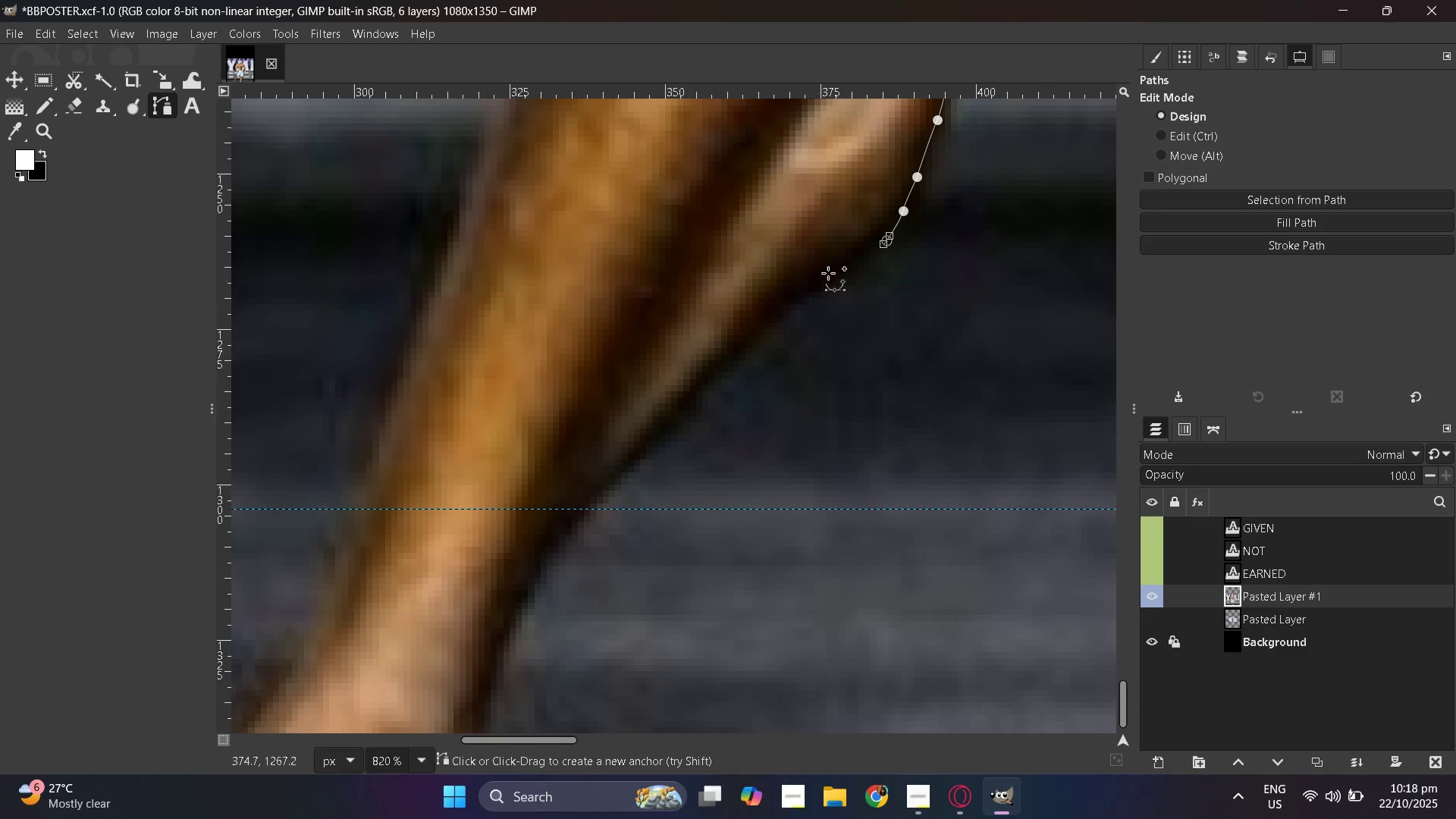 
hold_key(key=ControlLeft, duration=0.79)
scroll: coordinate [802, 337], scroll_direction: up, amount: 1.0
 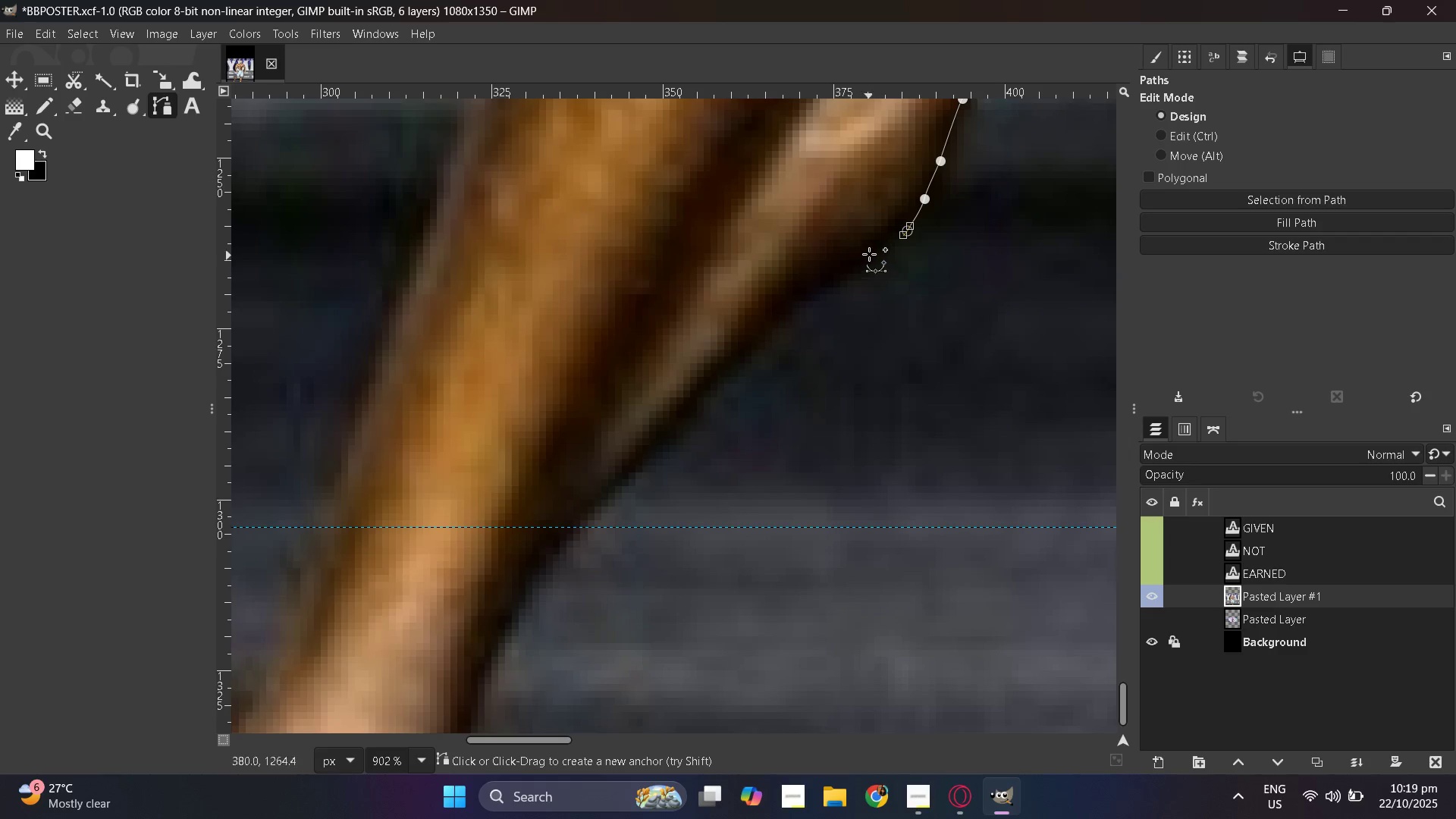 
hold_key(key=ControlLeft, duration=0.75)
 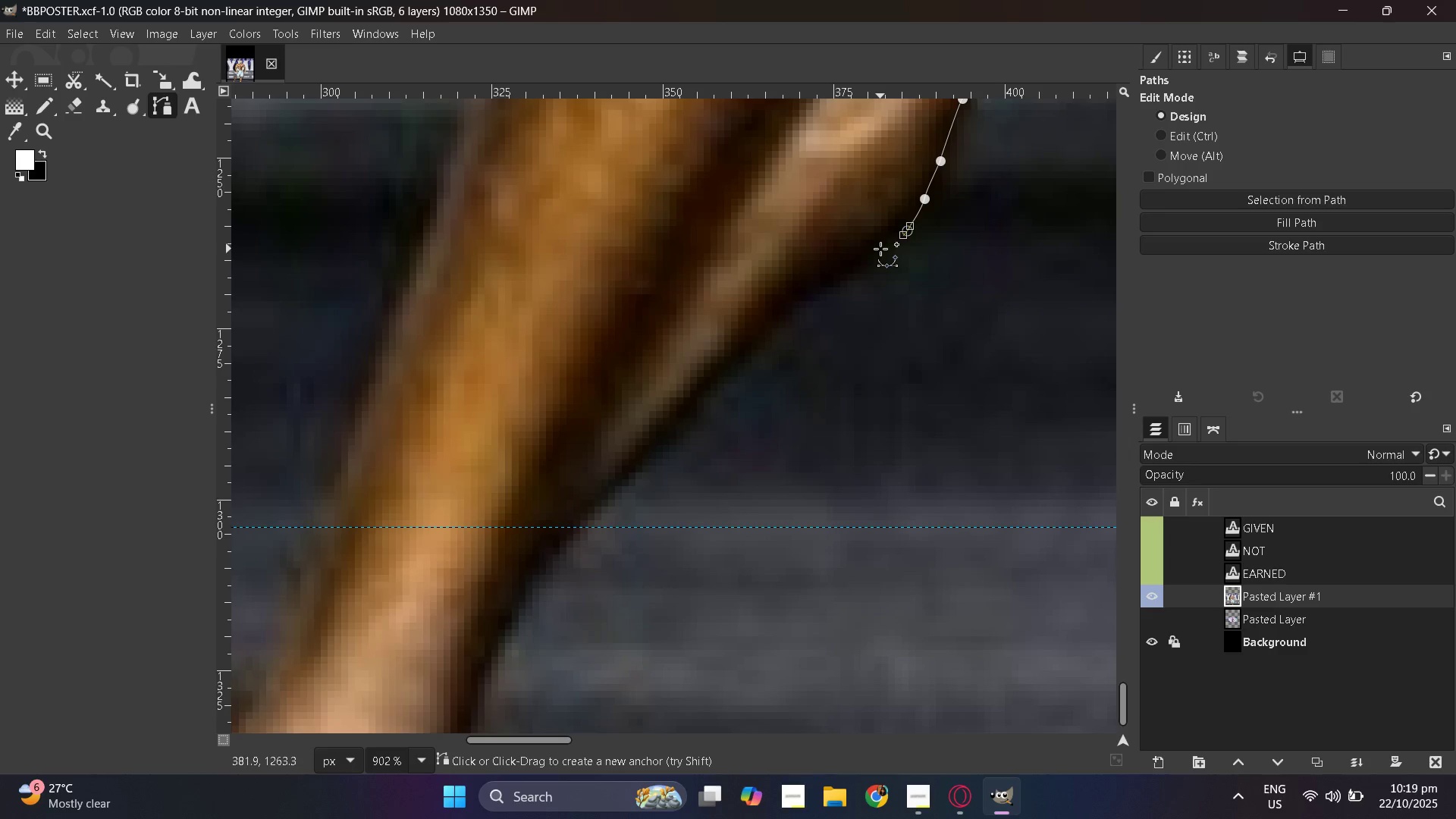 
left_click([880, 249])
 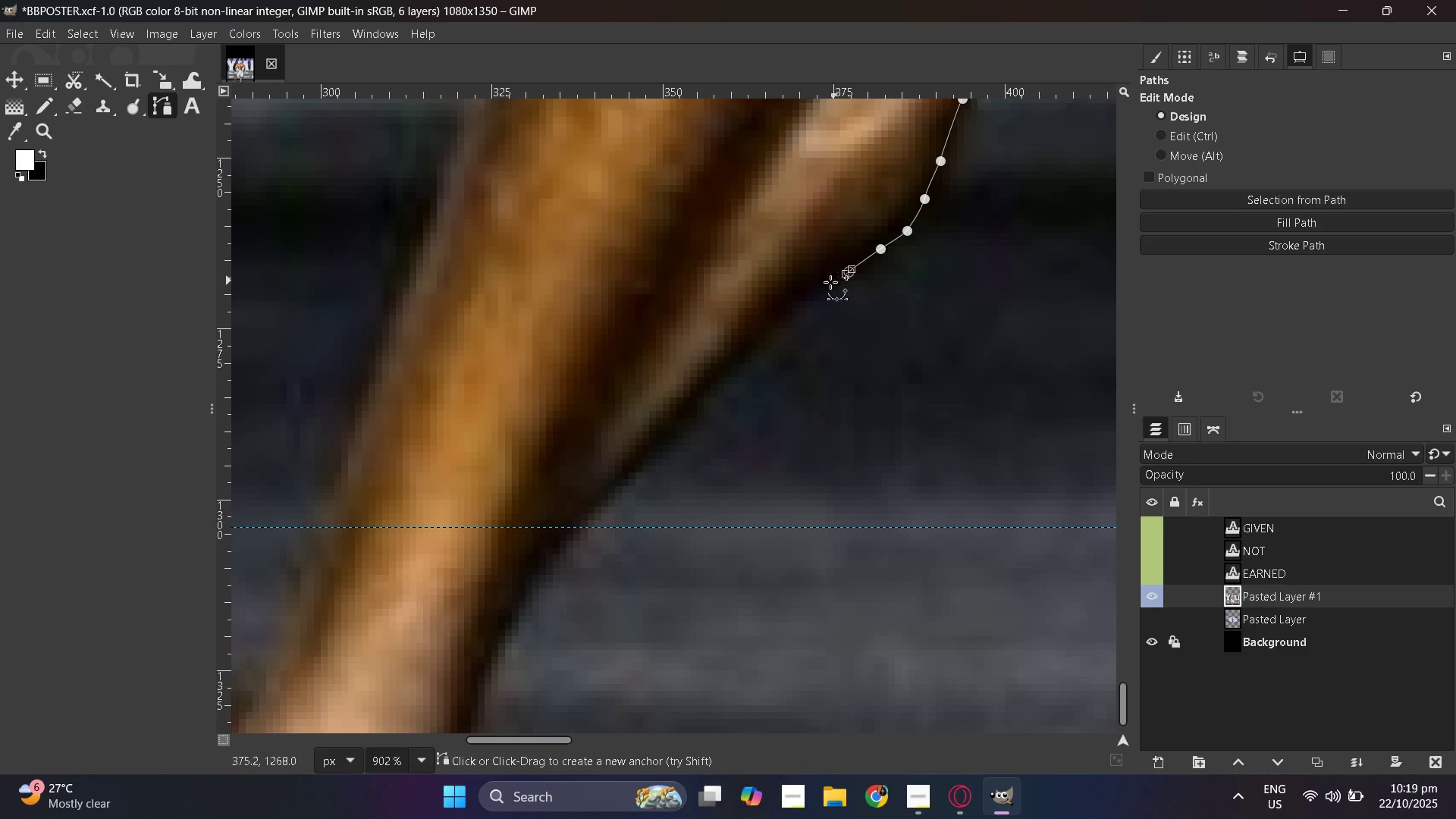 
left_click_drag(start_coordinate=[815, 289], to_coordinate=[811, 290])
 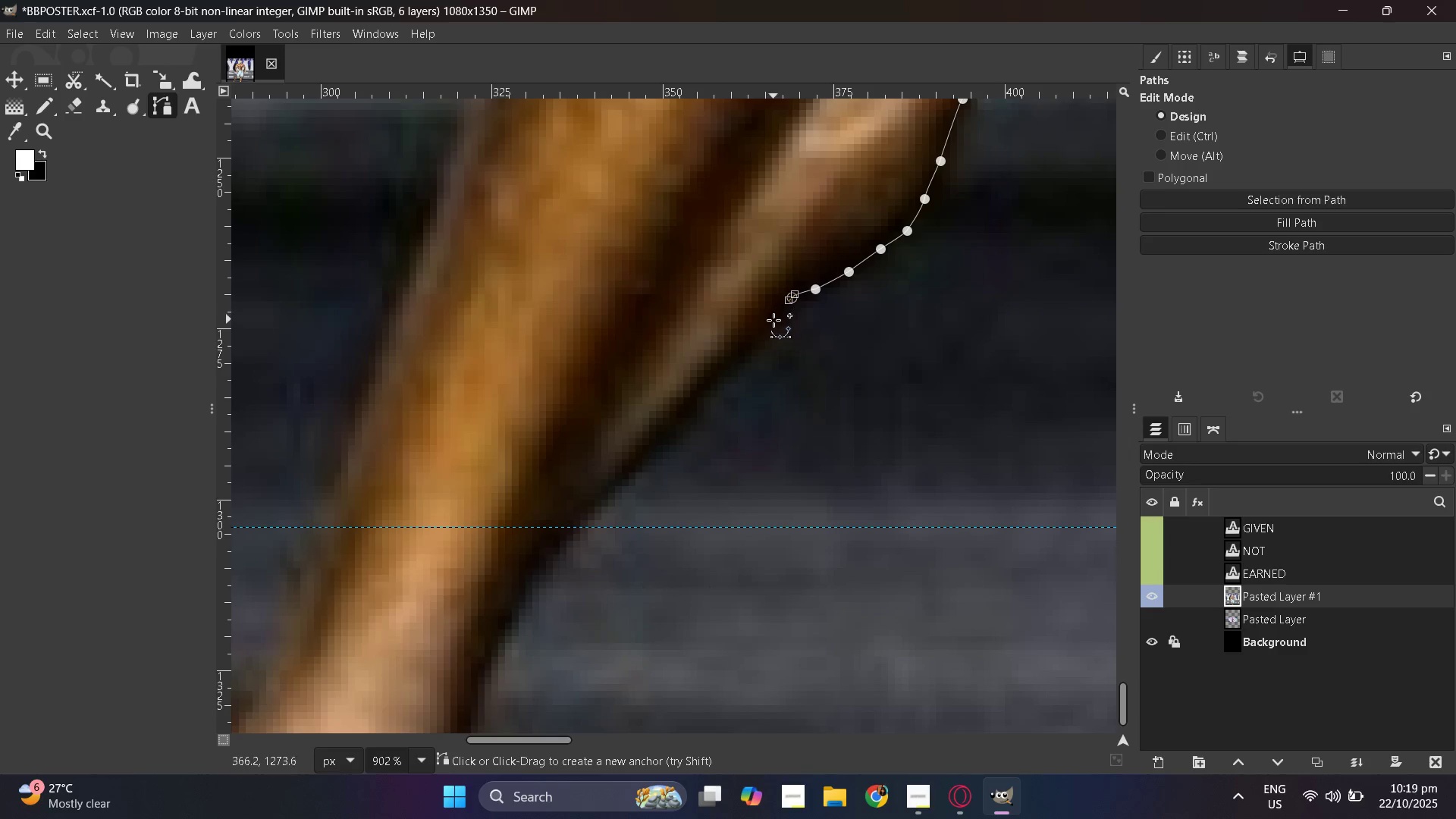 
left_click_drag(start_coordinate=[770, 324], to_coordinate=[767, 328])
 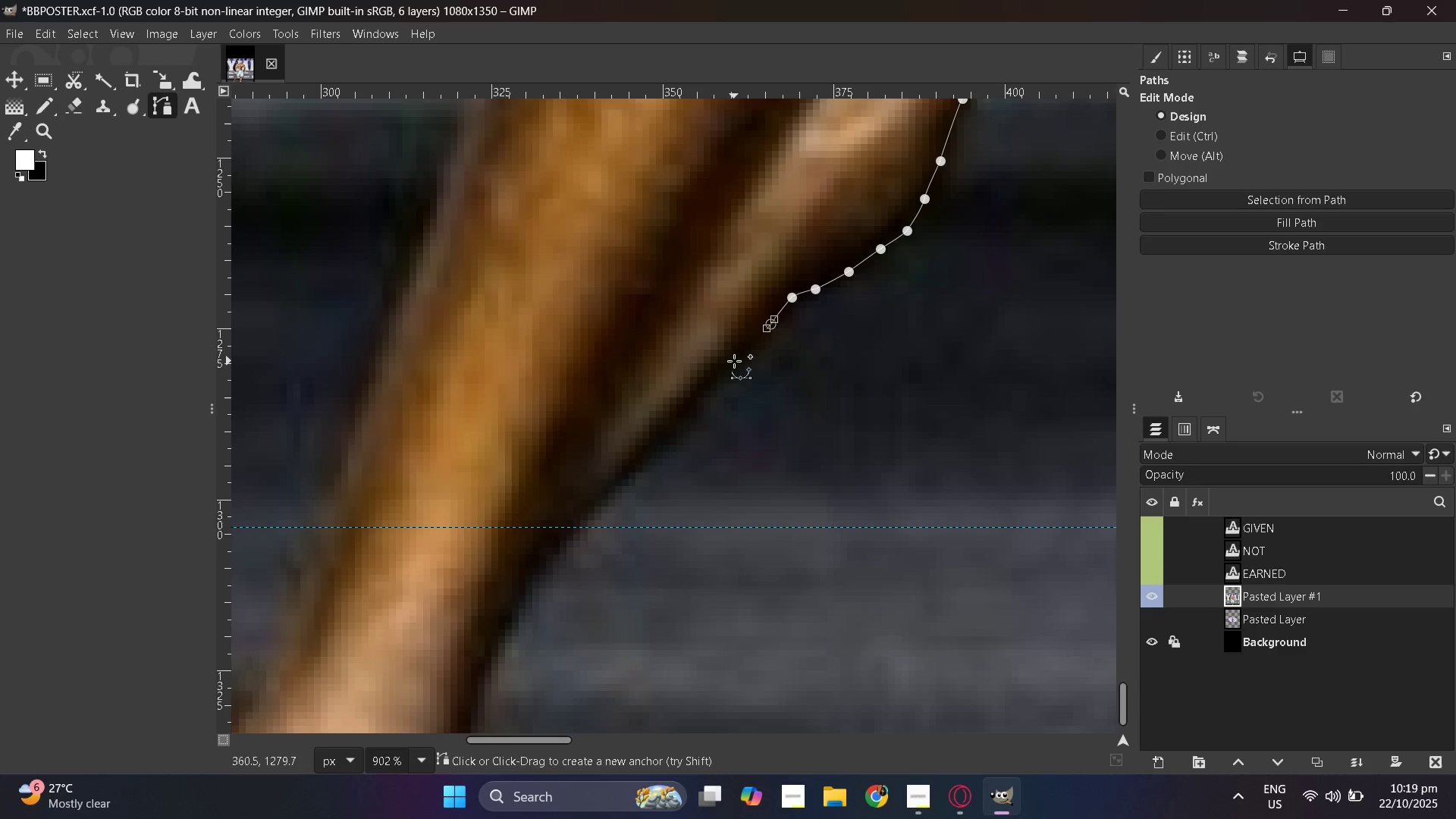 
left_click_drag(start_coordinate=[726, 361], to_coordinate=[723, 365])
 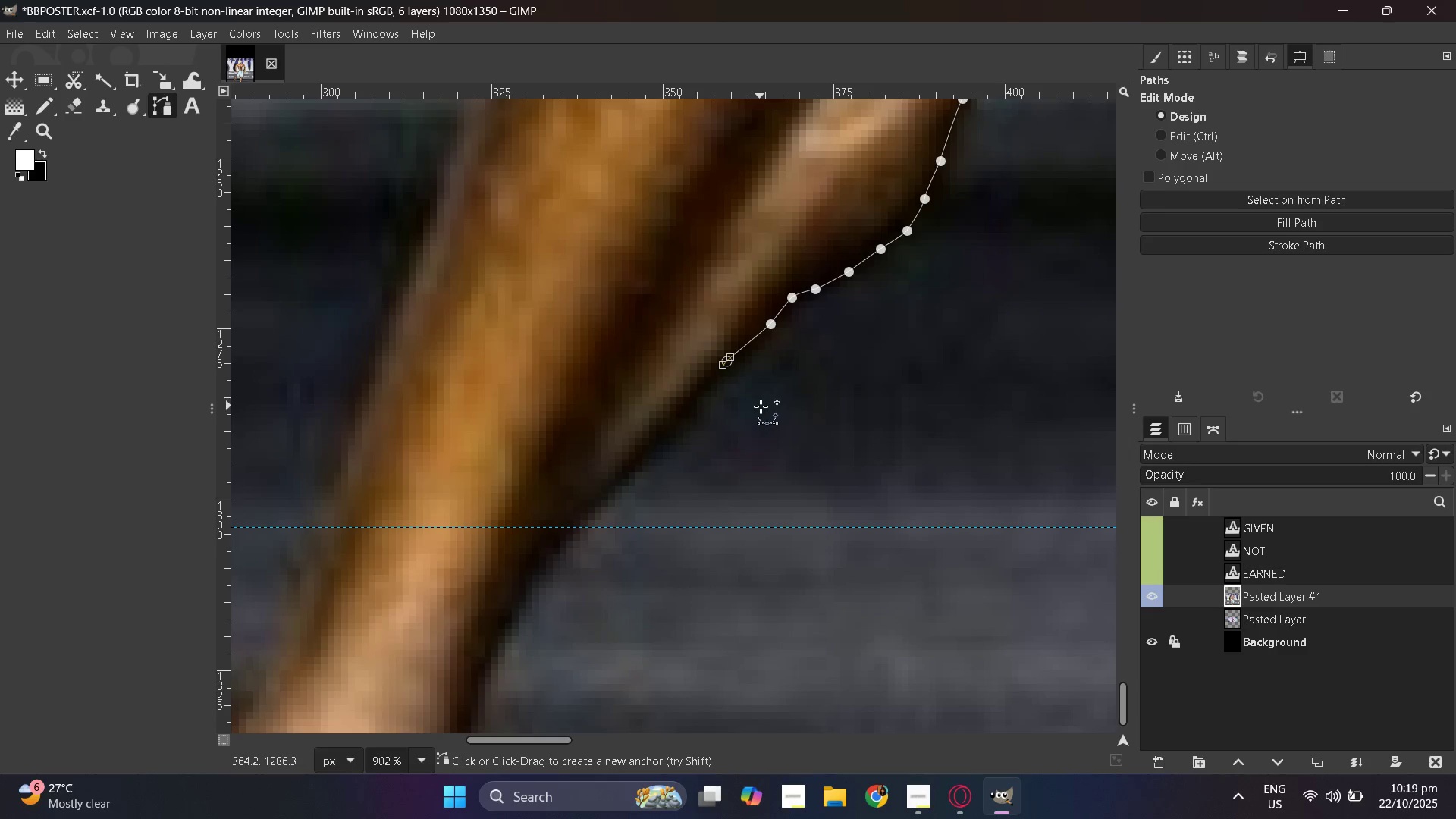 
key(Control+Z)
 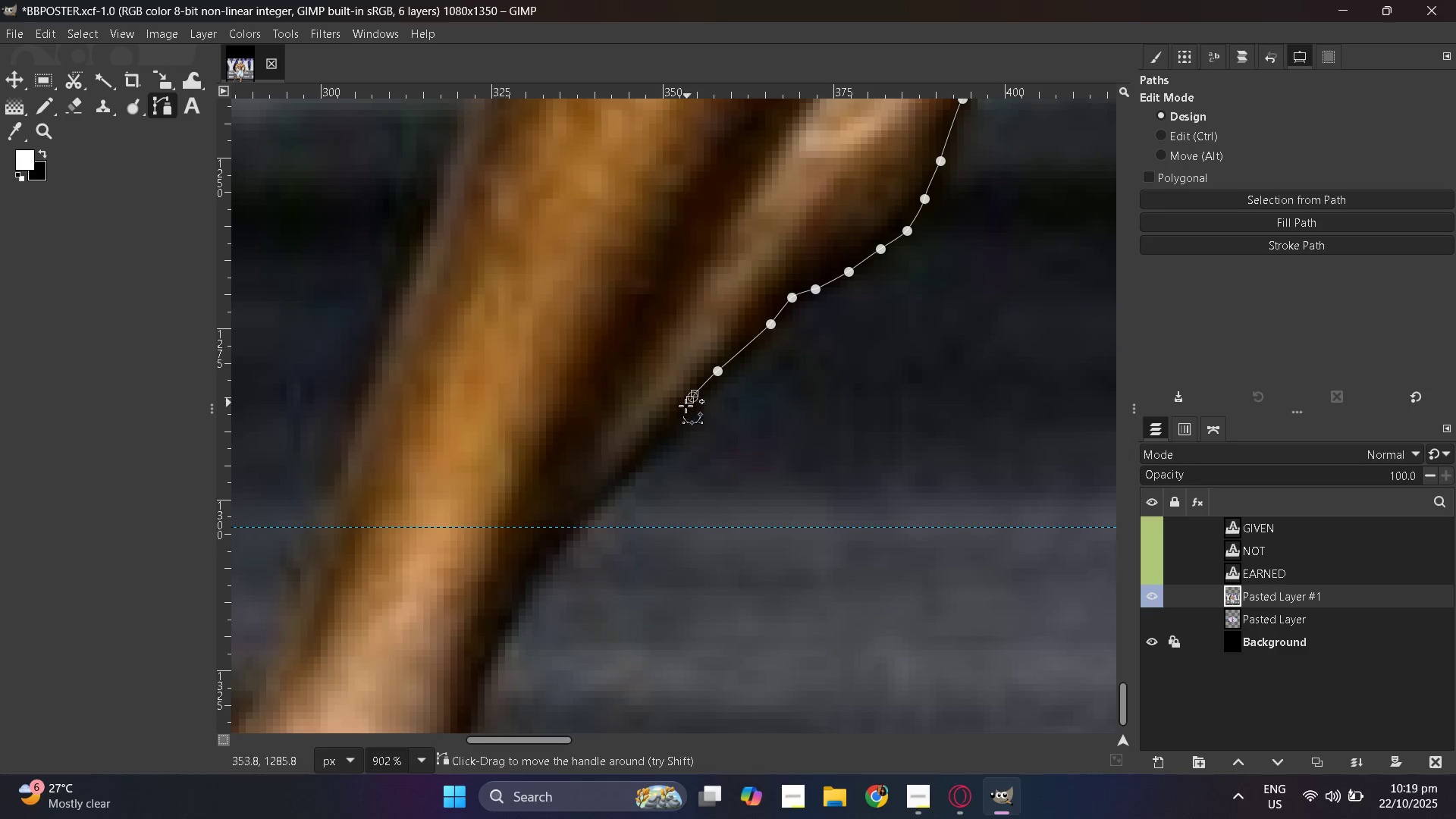 
left_click_drag(start_coordinate=[666, 425], to_coordinate=[661, 432])
 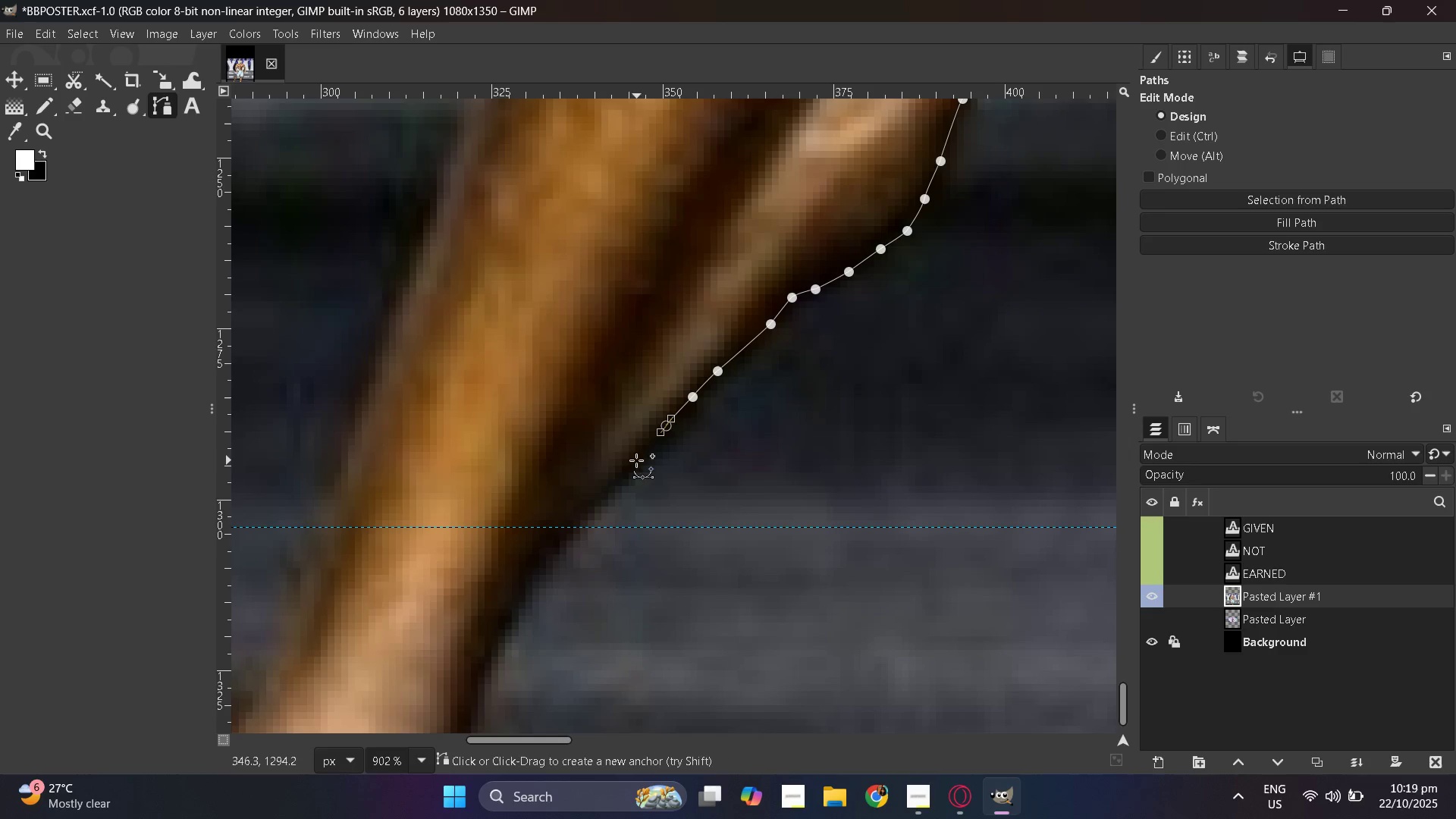 
left_click_drag(start_coordinate=[637, 460], to_coordinate=[633, 463])
 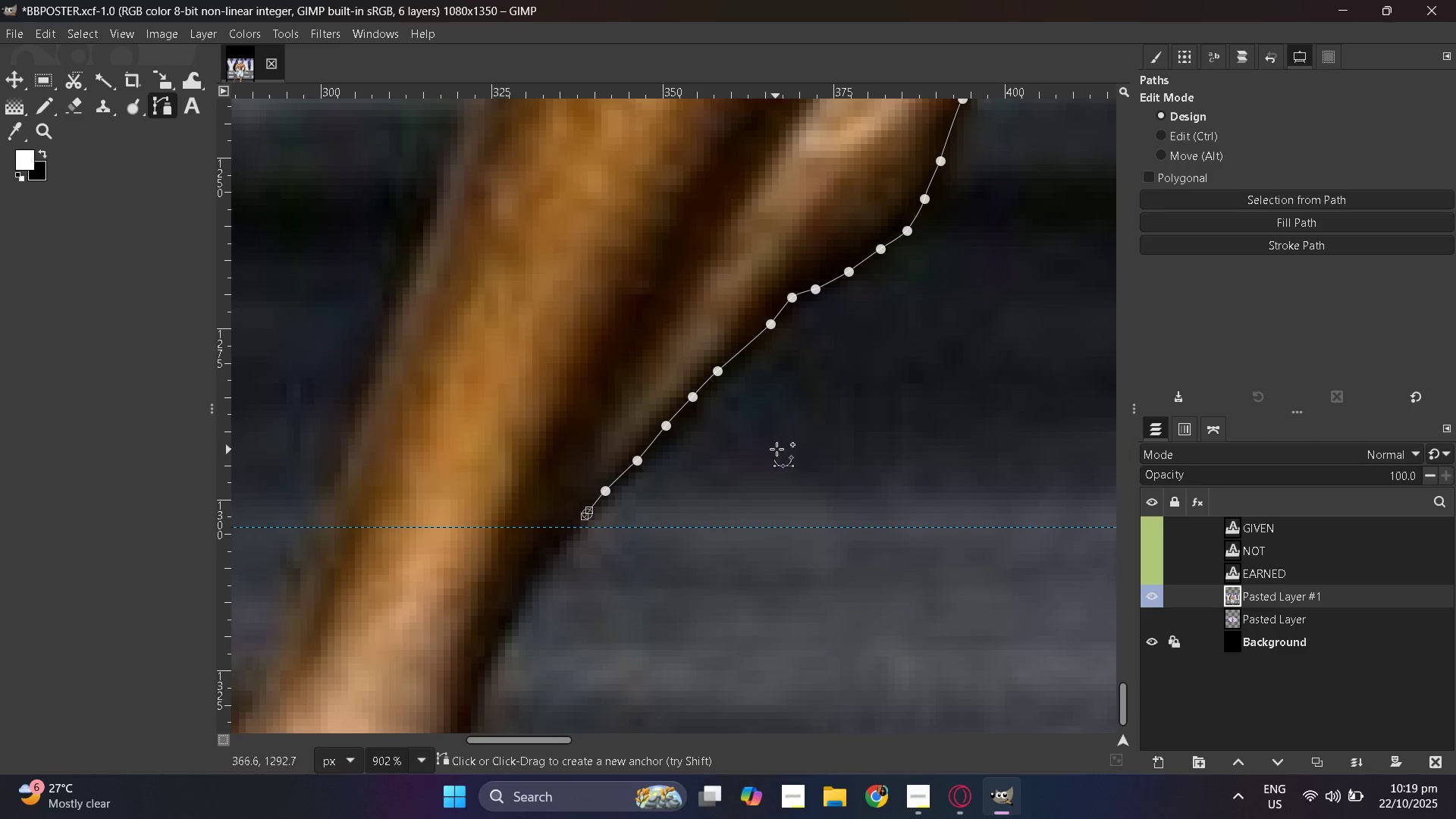 
hold_key(key=ControlLeft, duration=1.53)
scroll: coordinate [780, 447], scroll_direction: down, amount: 5.0
 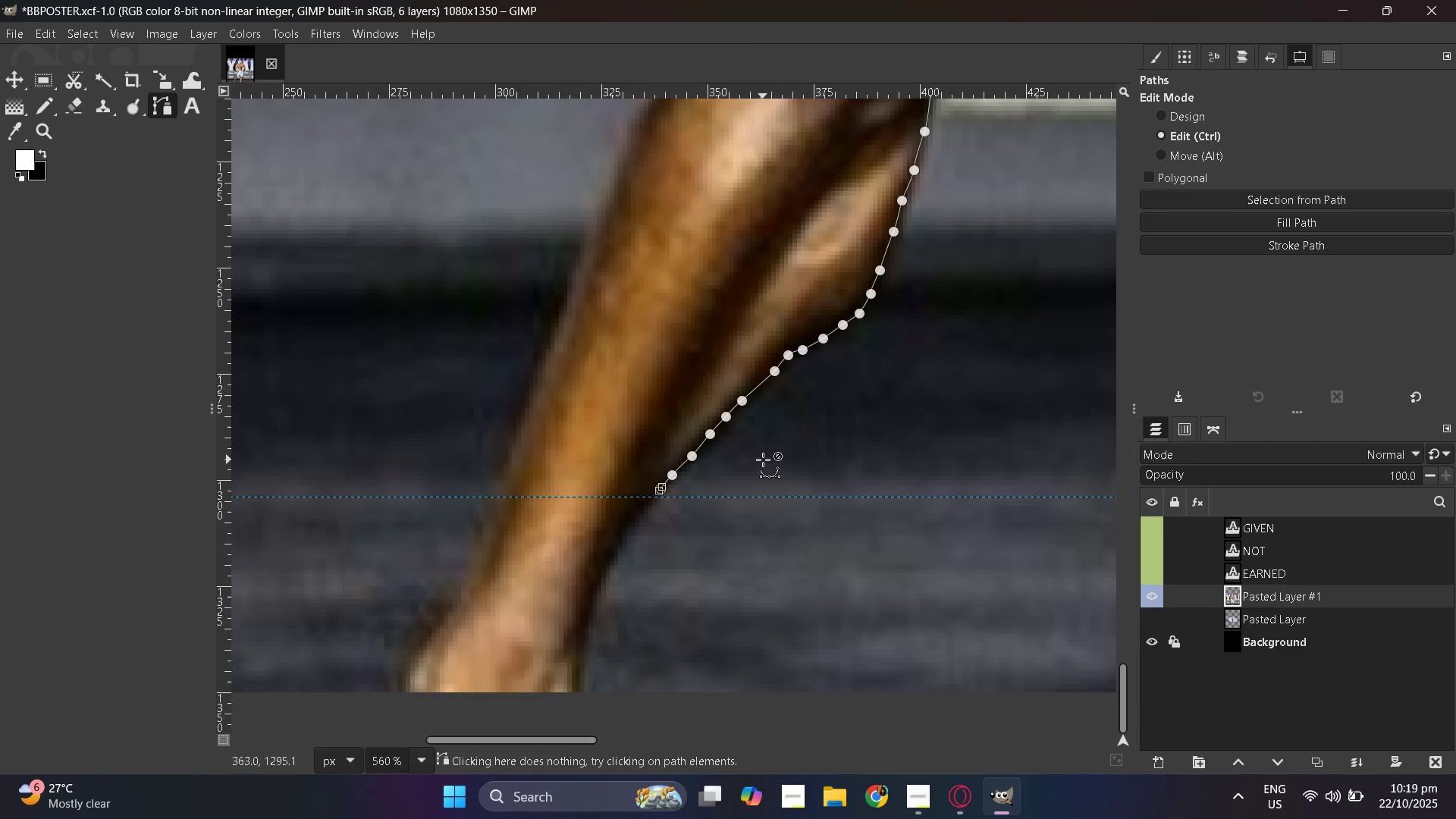 
scroll: coordinate [763, 460], scroll_direction: up, amount: 5.0
 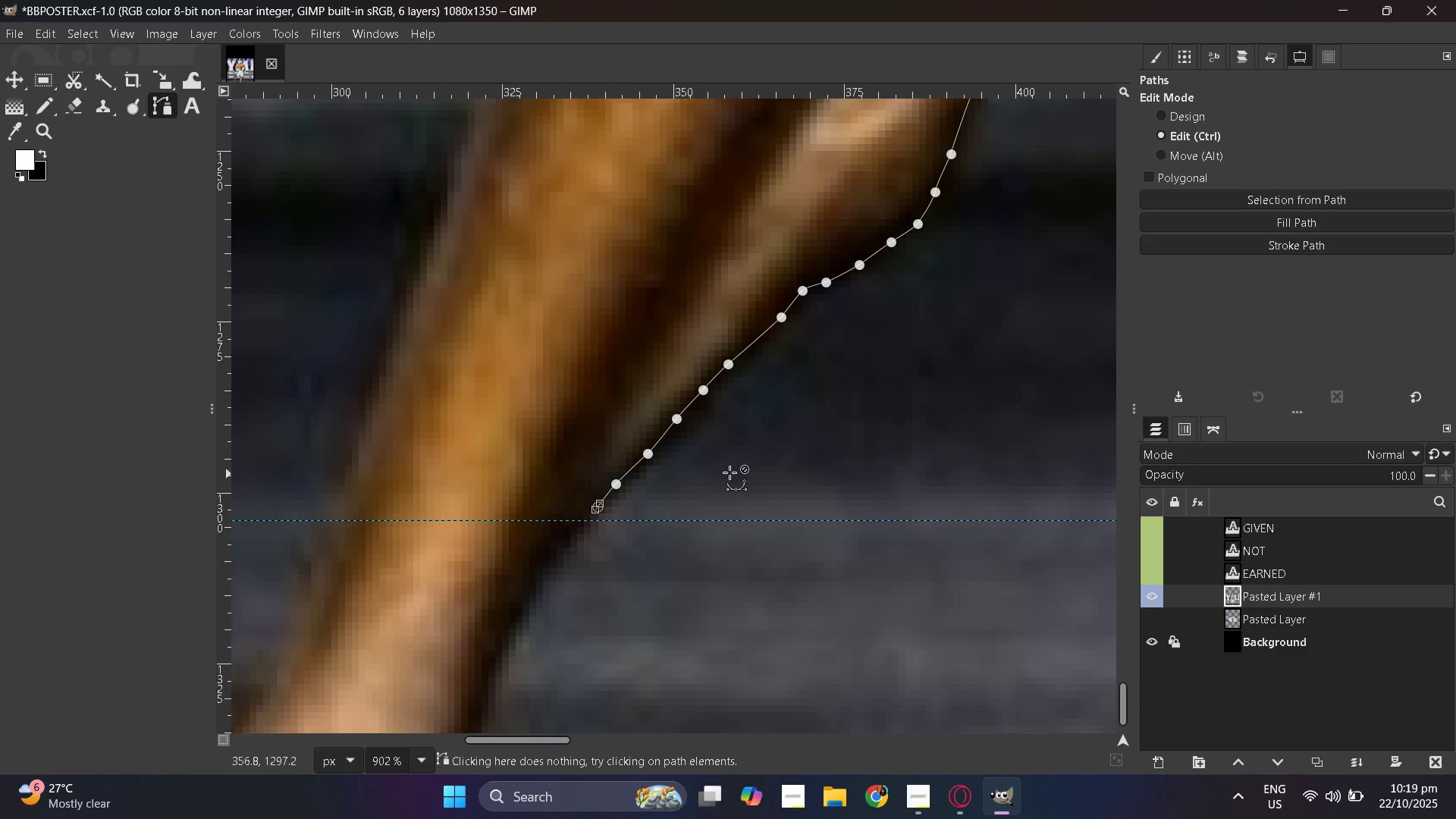 
hold_key(key=ControlLeft, duration=1.51)
scroll: coordinate [682, 475], scroll_direction: down, amount: 2.0
 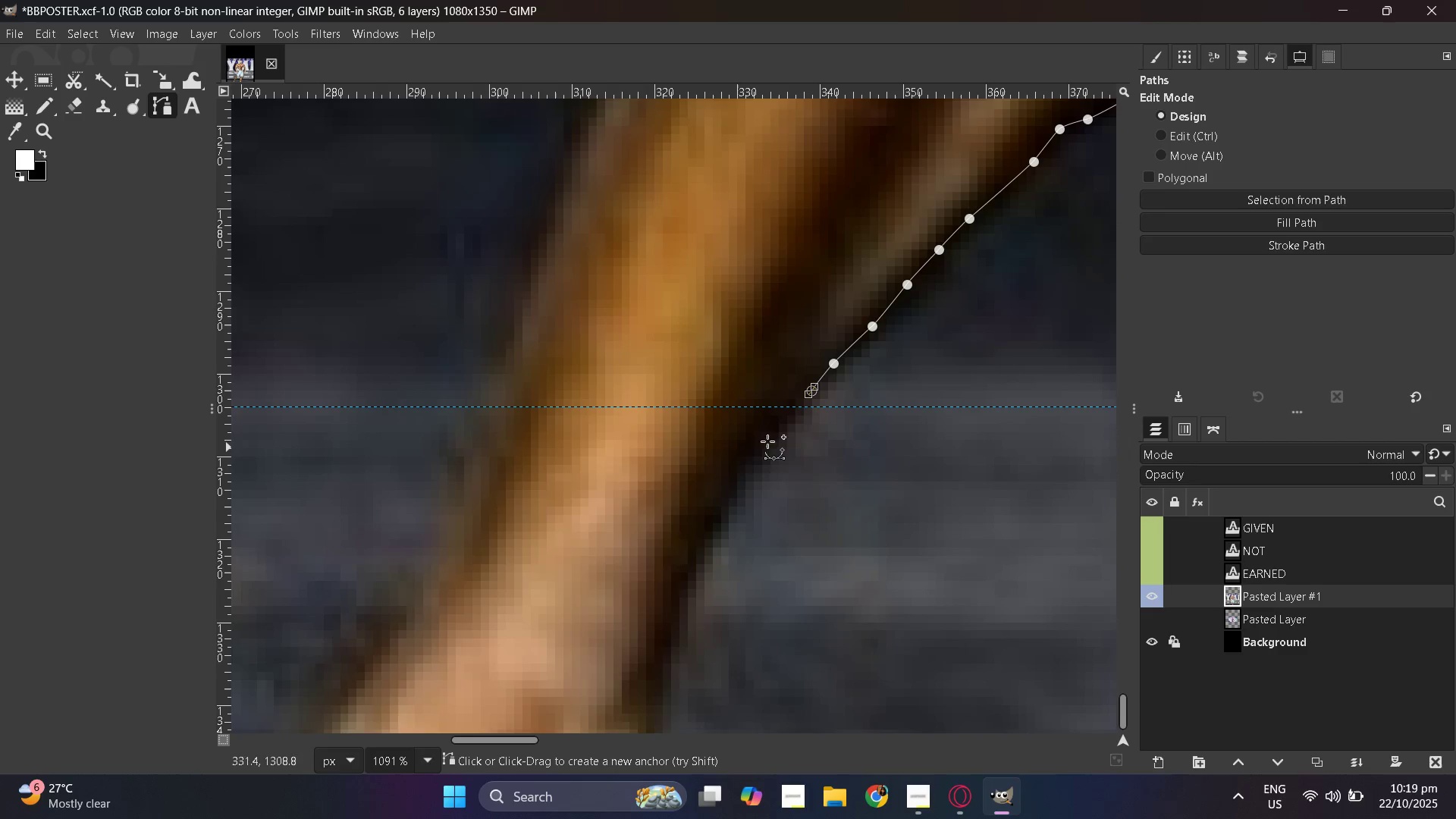 
key(Control+ControlLeft)
 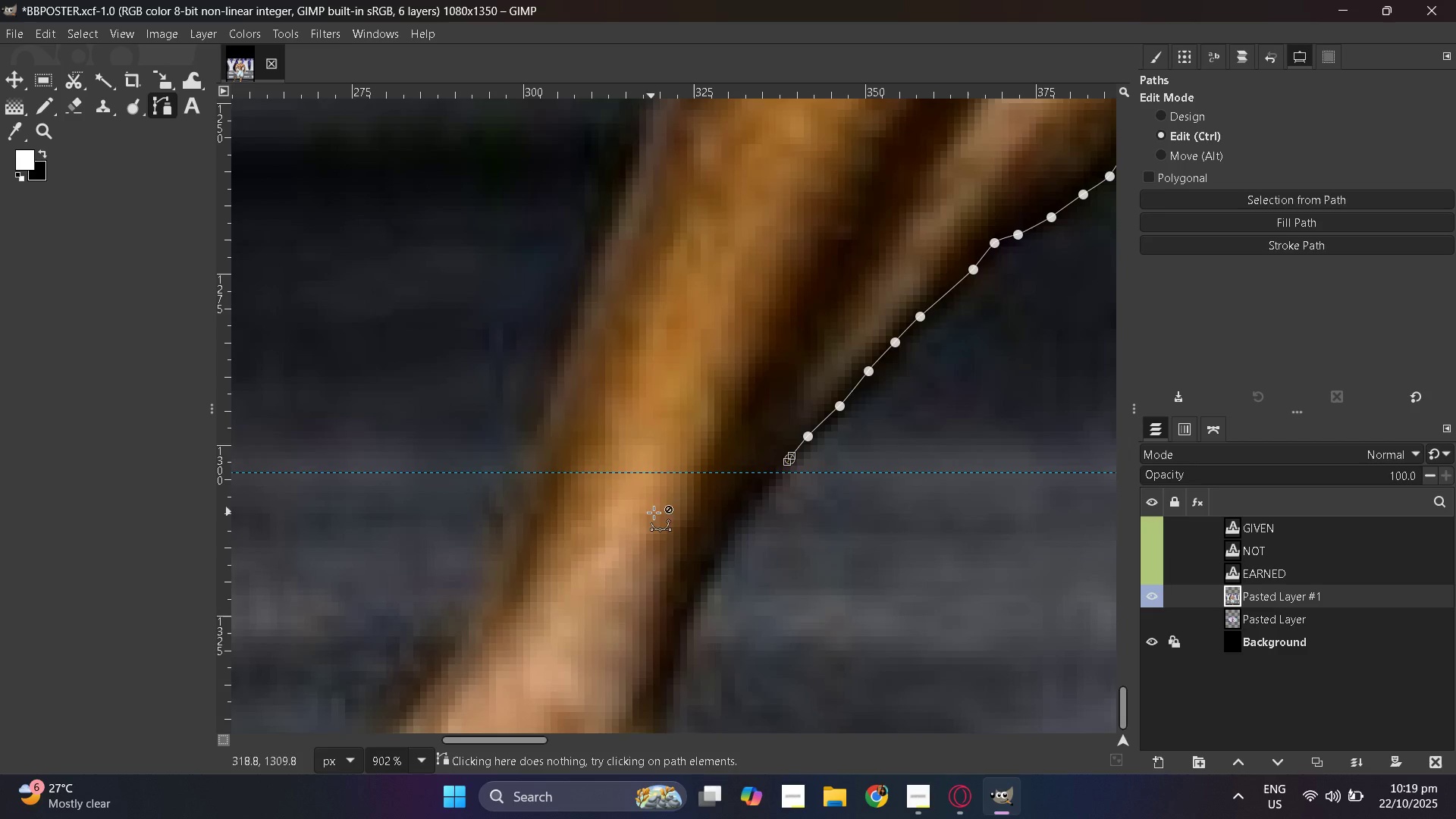 
key(Control+ControlLeft)
 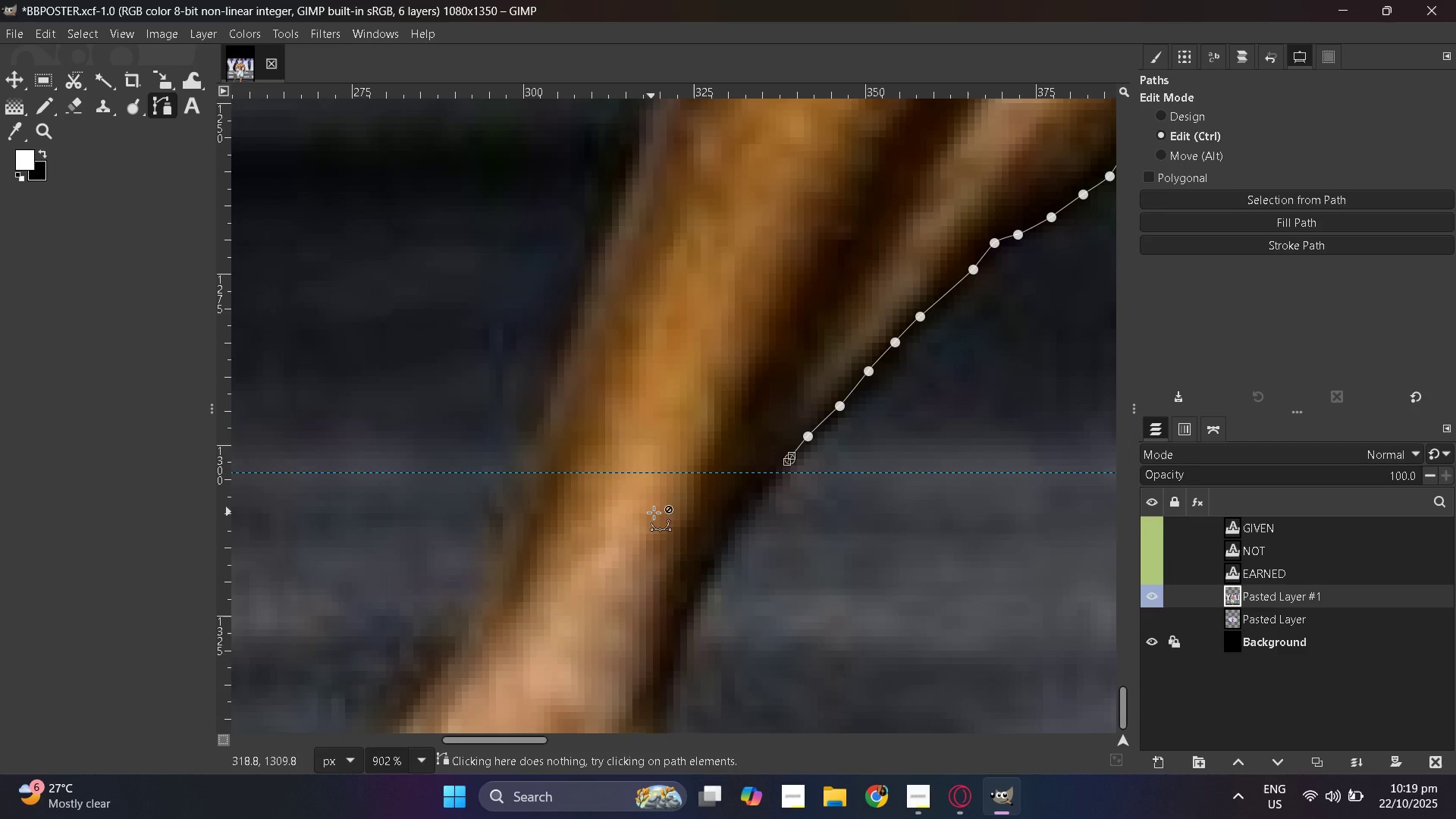 
key(Control+ControlLeft)
 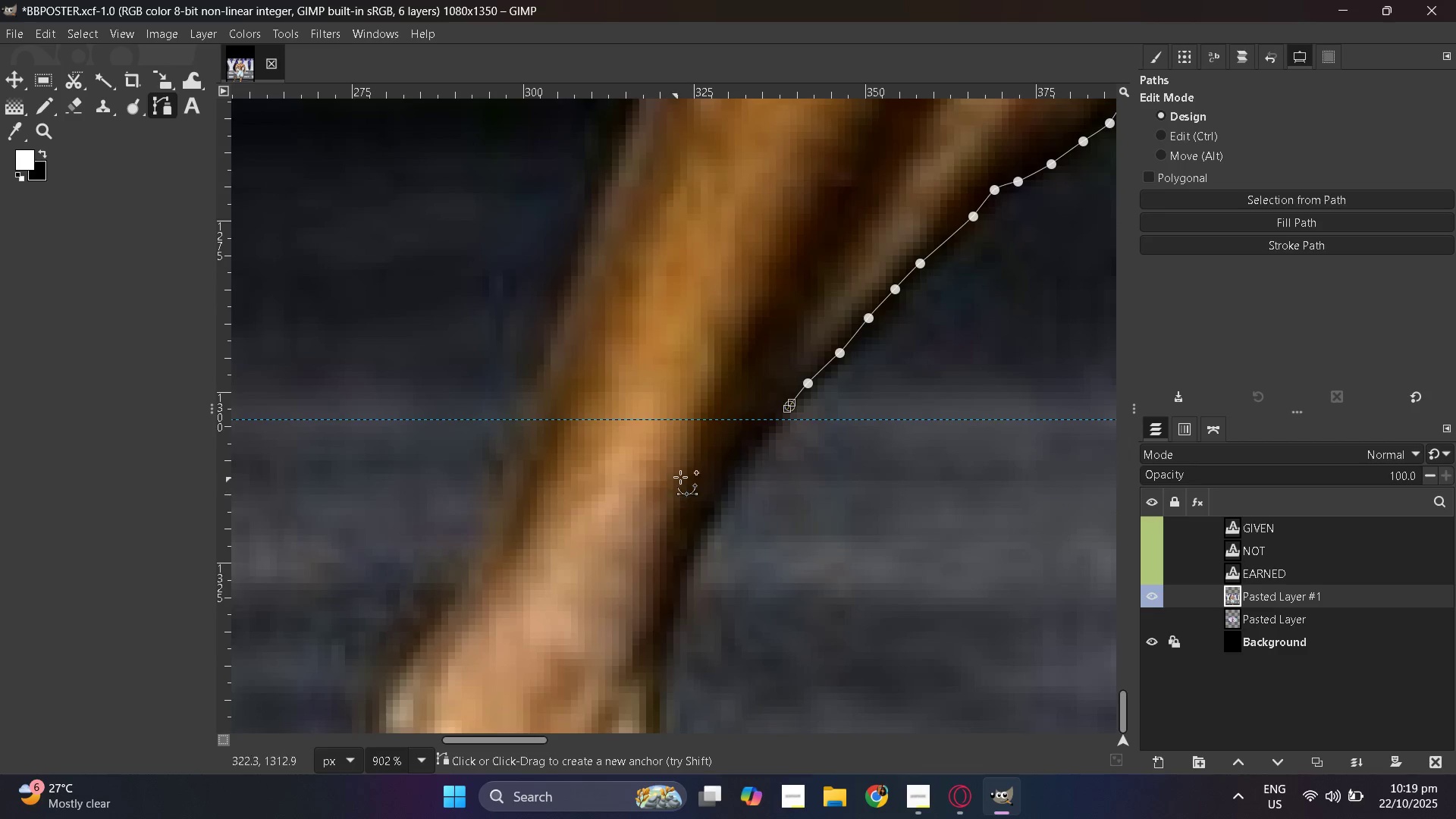 
hold_key(key=ControlLeft, duration=0.47)
 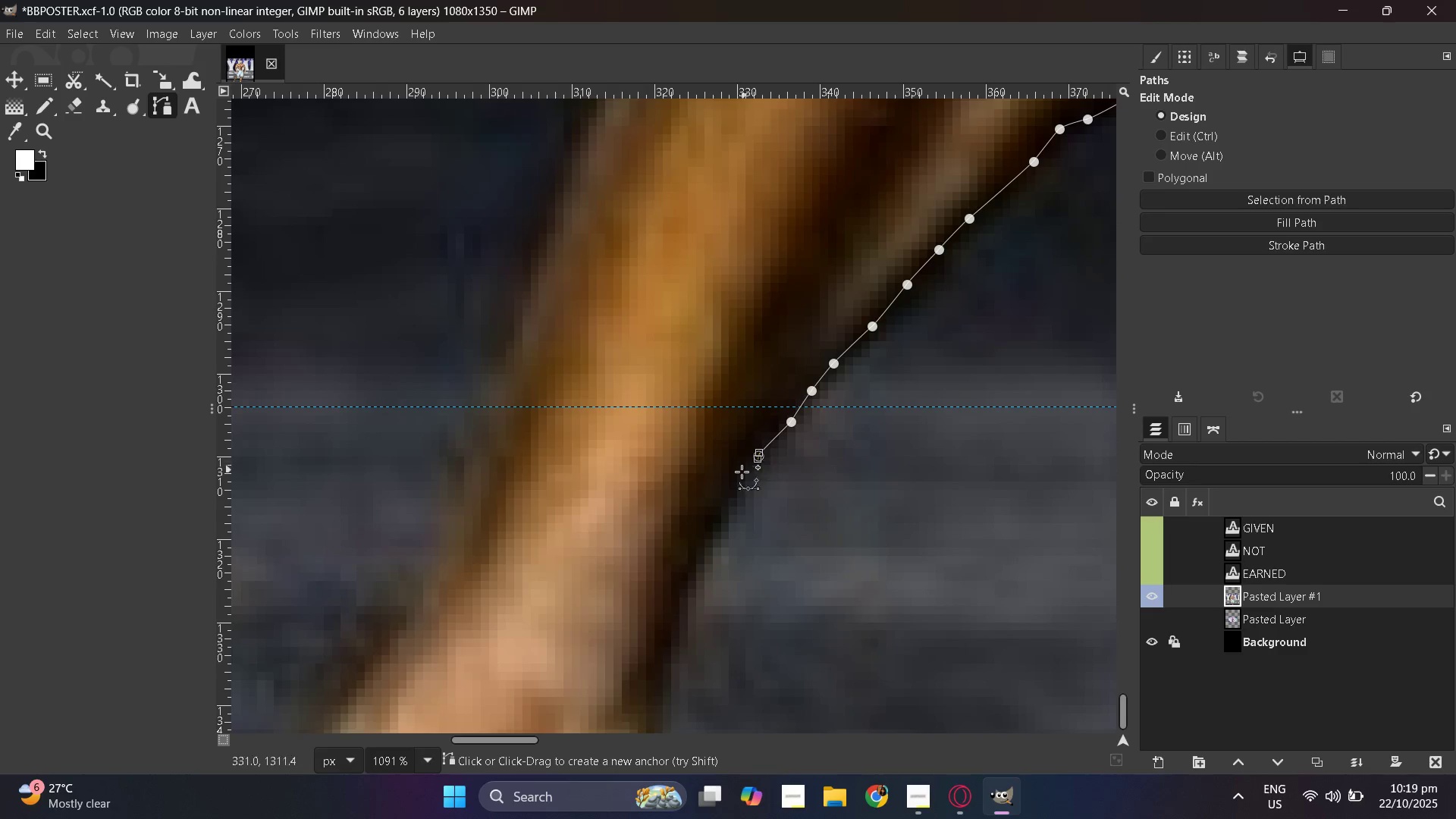 
left_click_drag(start_coordinate=[719, 516], to_coordinate=[717, 519])
 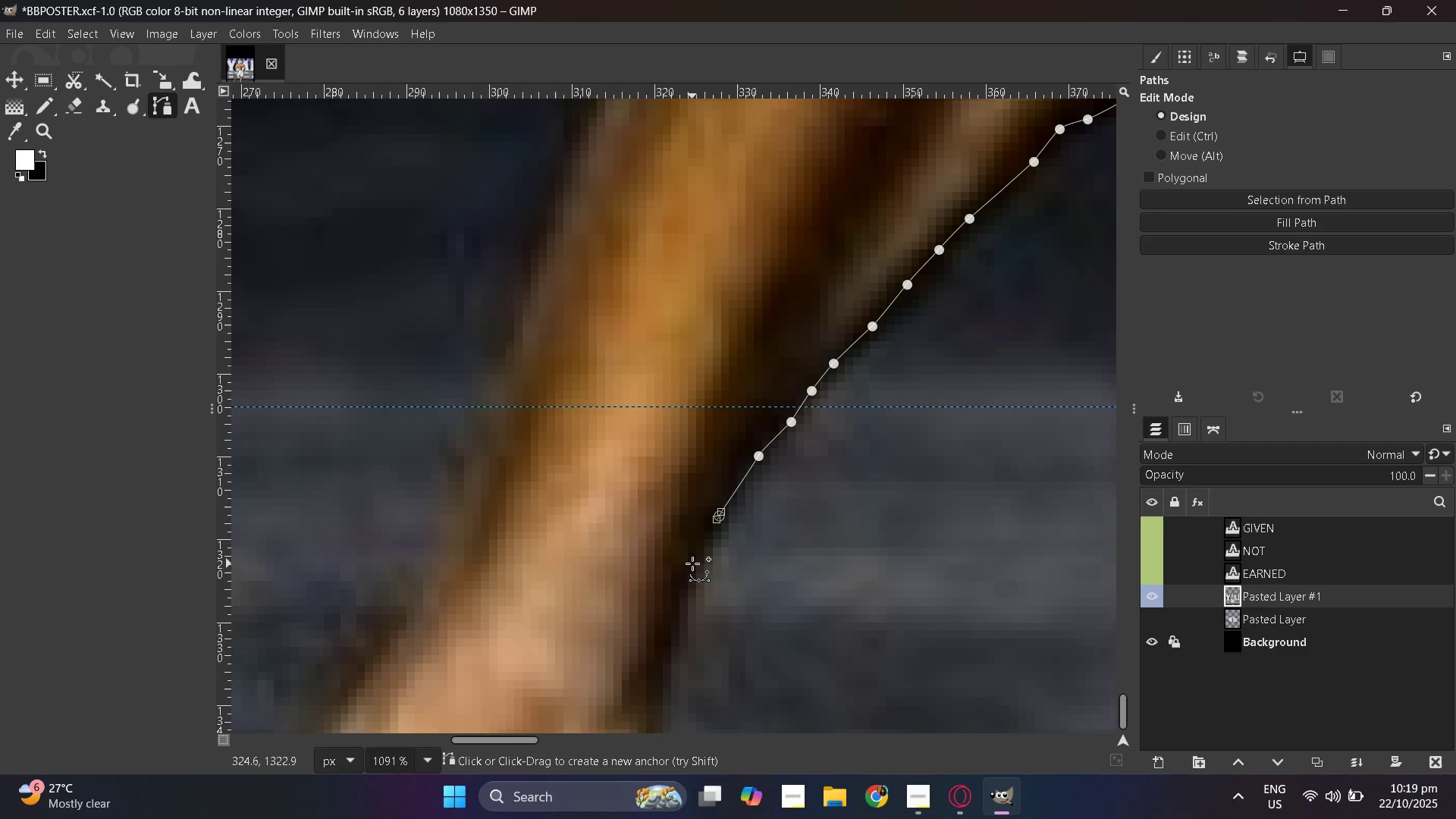 
left_click_drag(start_coordinate=[692, 565], to_coordinate=[690, 570])
 